 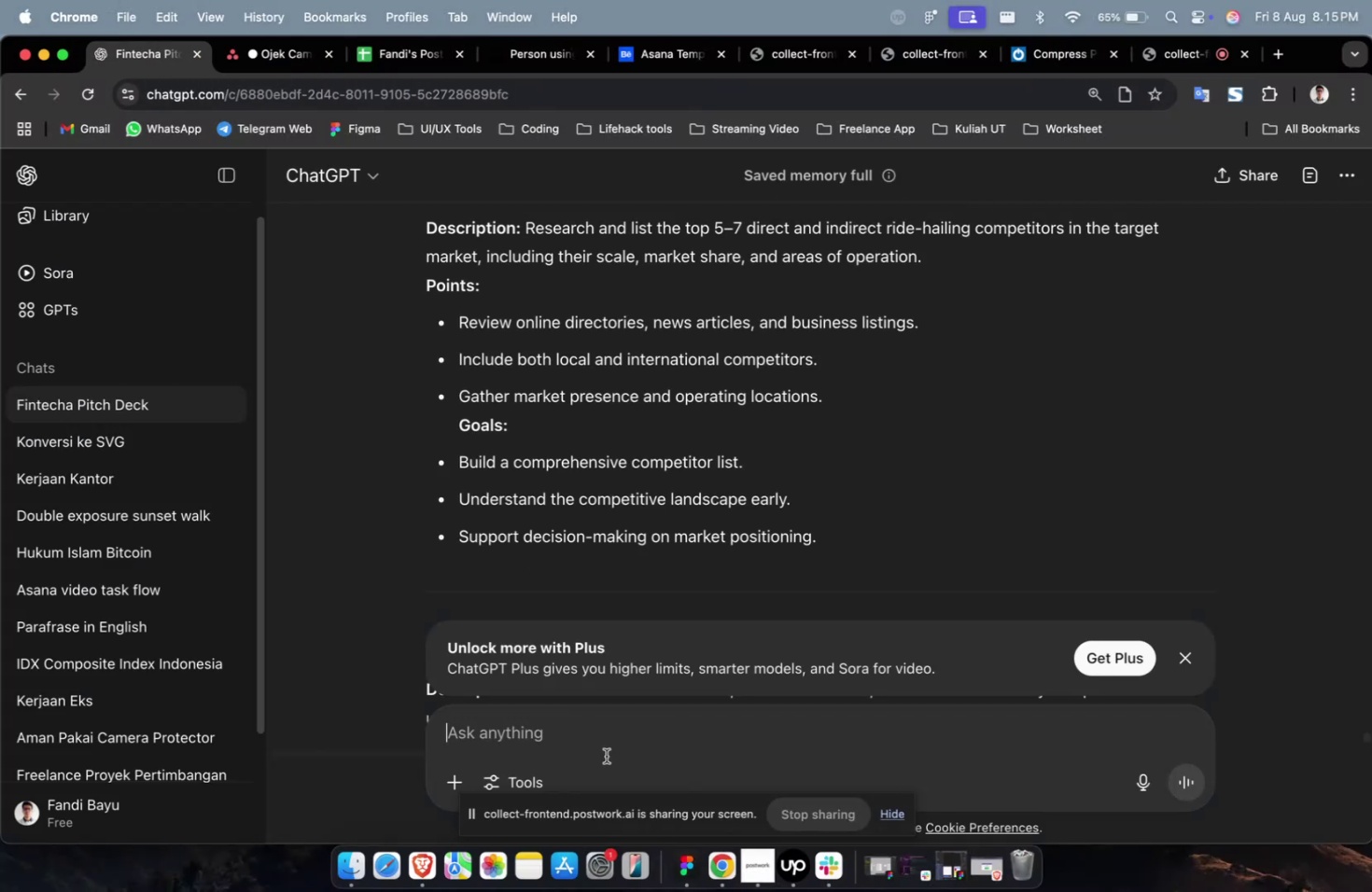 
type(oke lanjutkan membuat 5 main task untuk ojek campoes setelah pembuata)
key(Backspace)
key(Backspace)
key(Backspace)
key(Backspace)
key(Backspace)
key(Backspace)
key(Backspace)
key(Backspace)
type(3 main task tadi)
 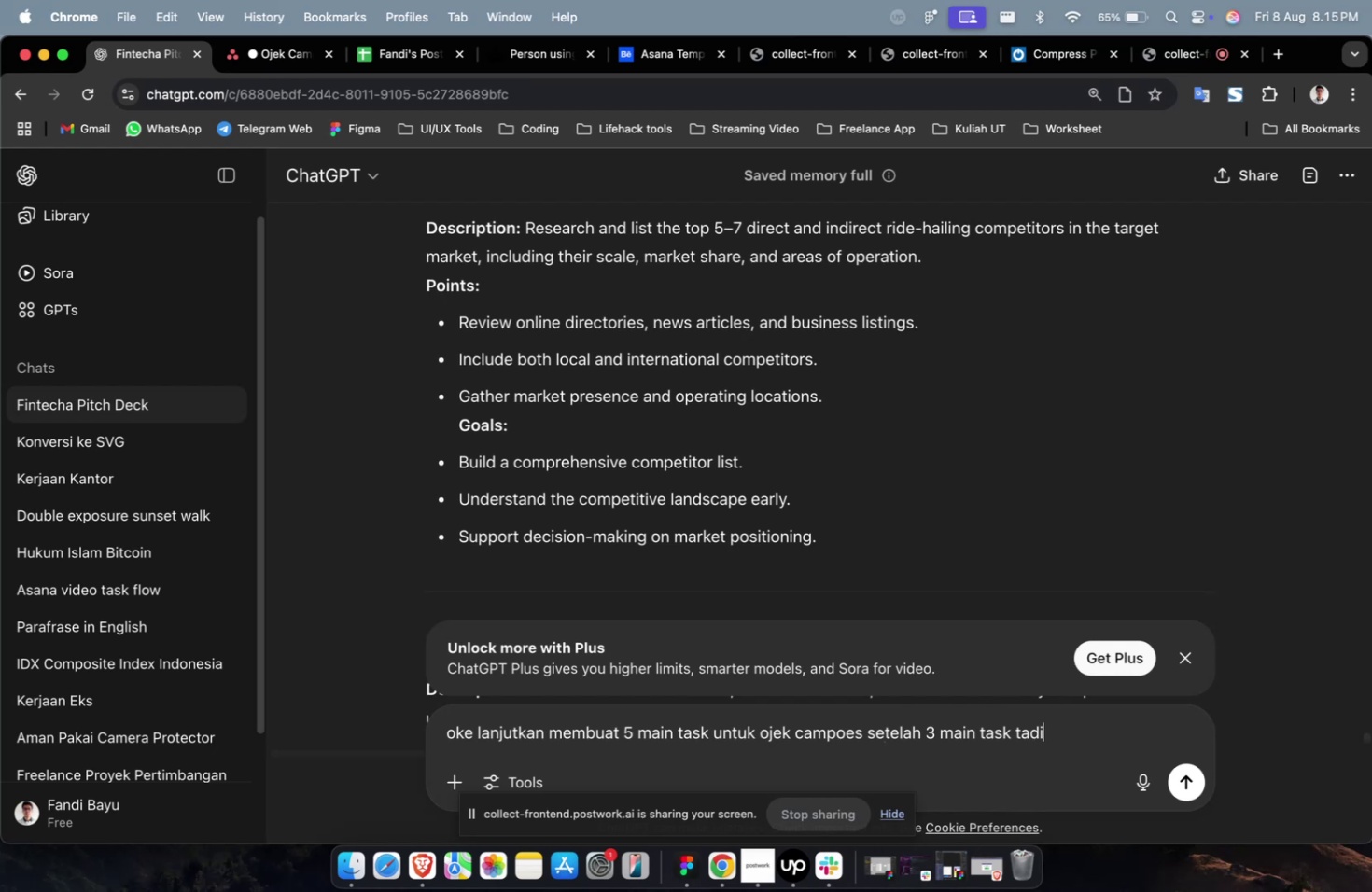 
key(Enter)
 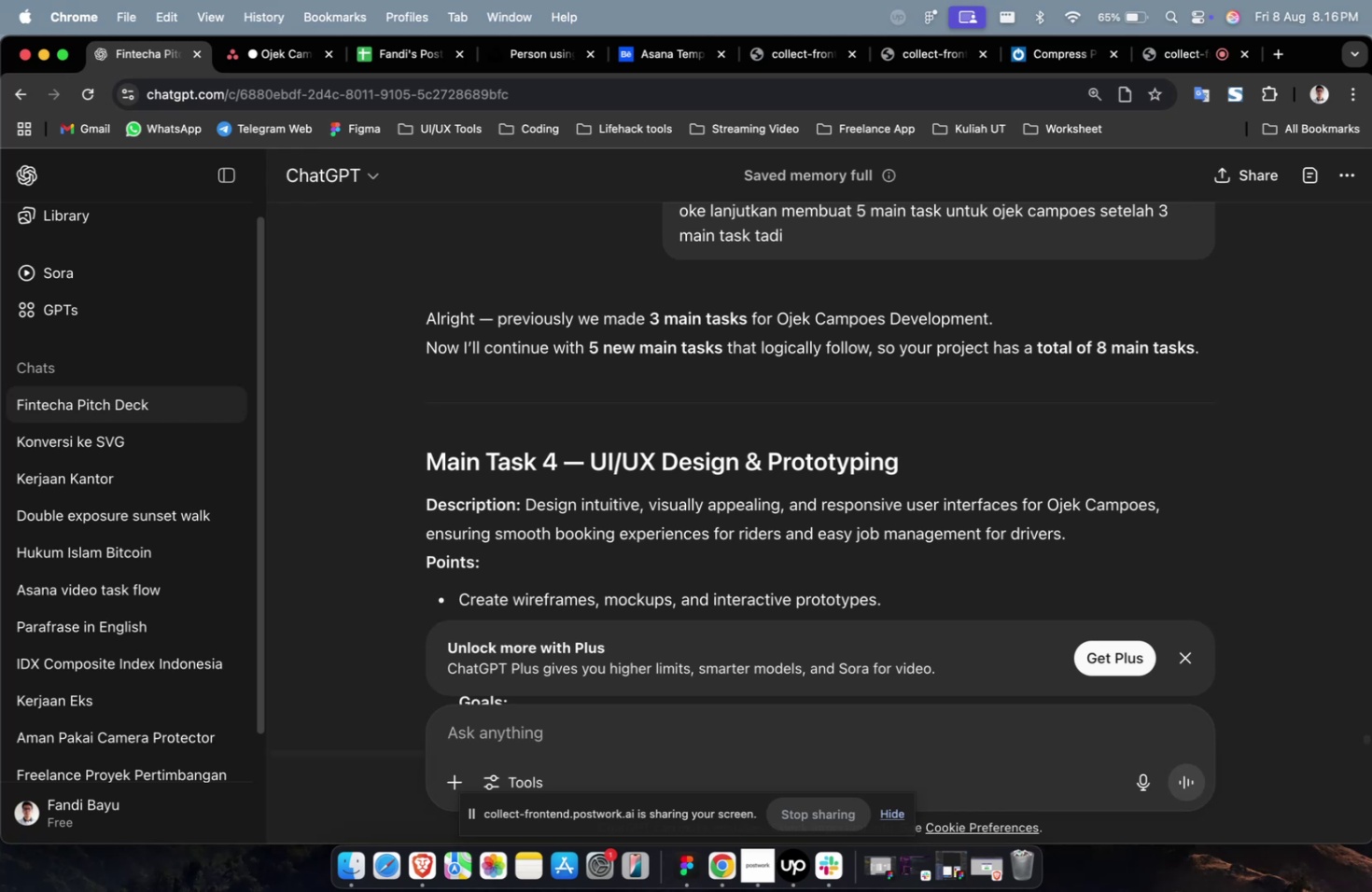 
wait(57.28)
 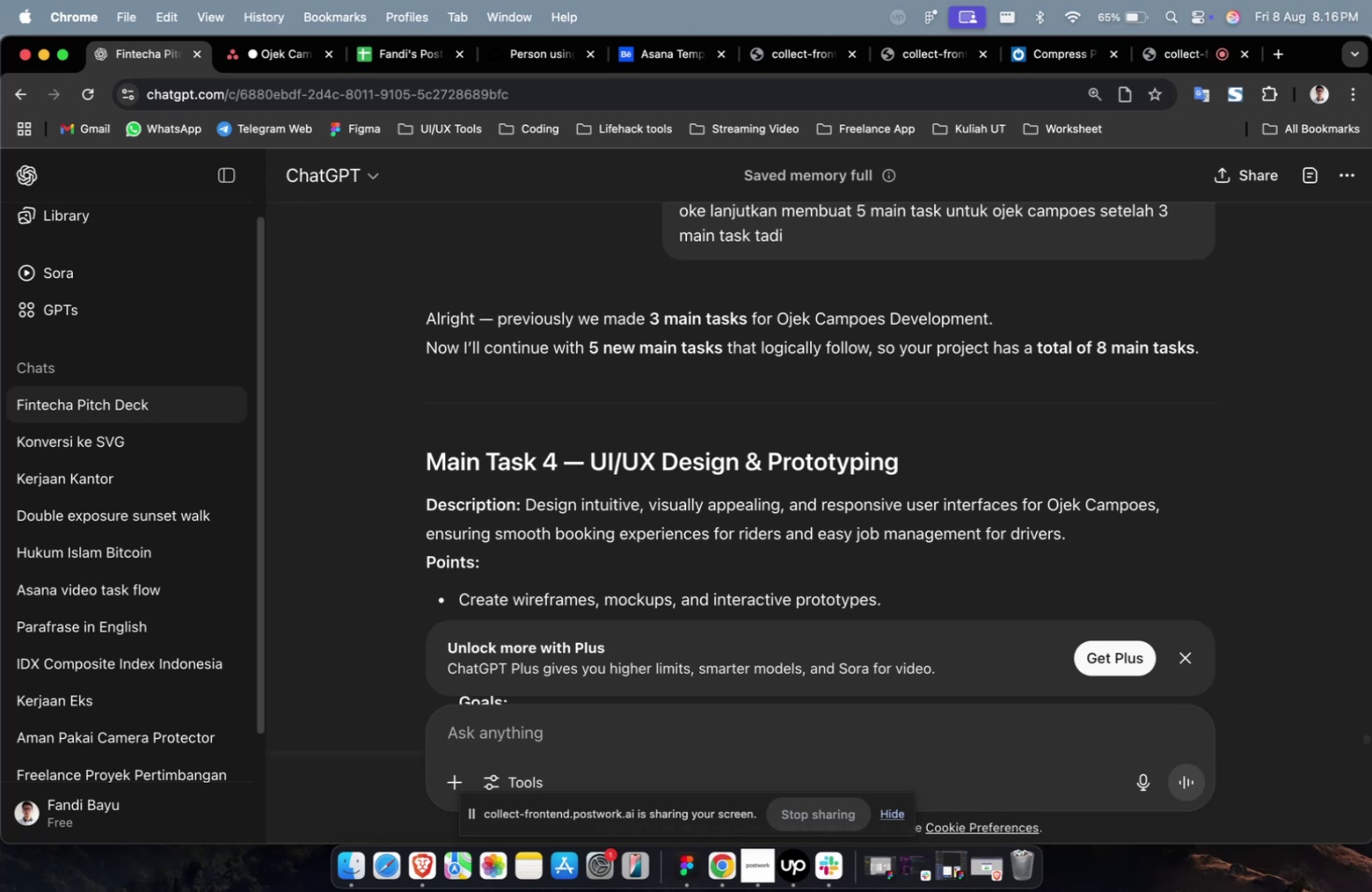 
scroll: coordinate [866, 502], scroll_direction: down, amount: 40.0
 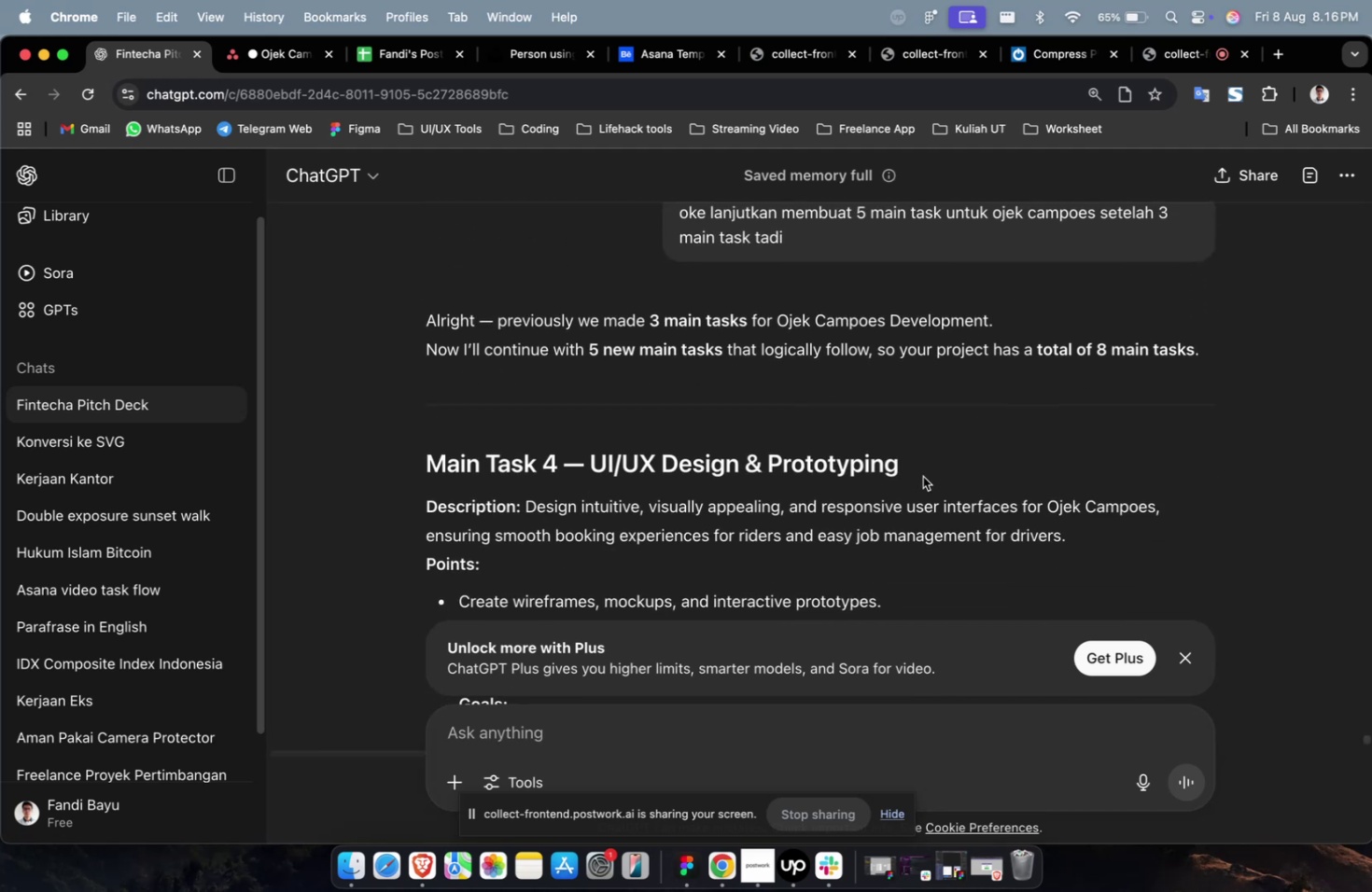 
left_click_drag(start_coordinate=[923, 476], to_coordinate=[596, 477])
 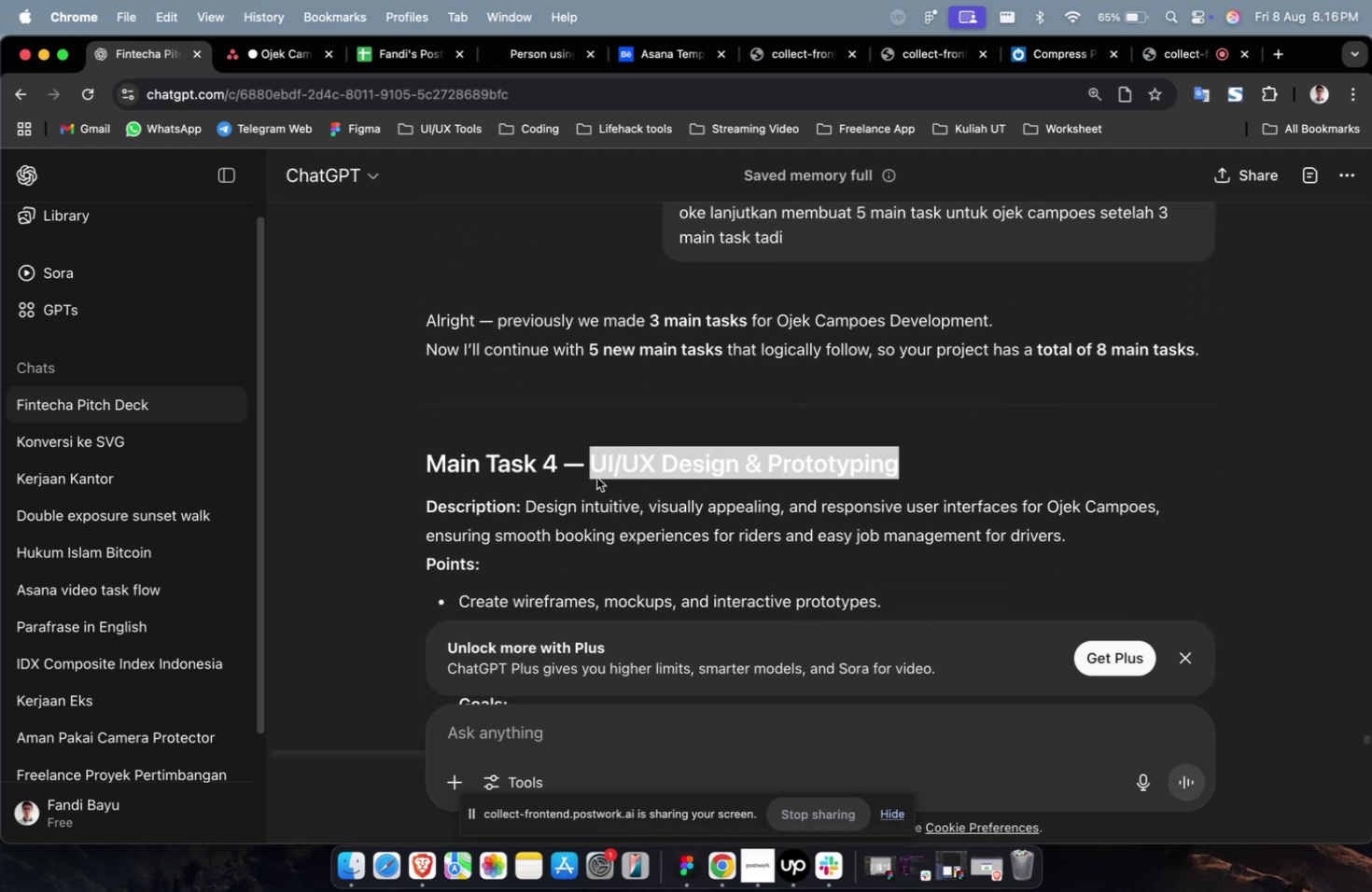 
key(Meta+C)
 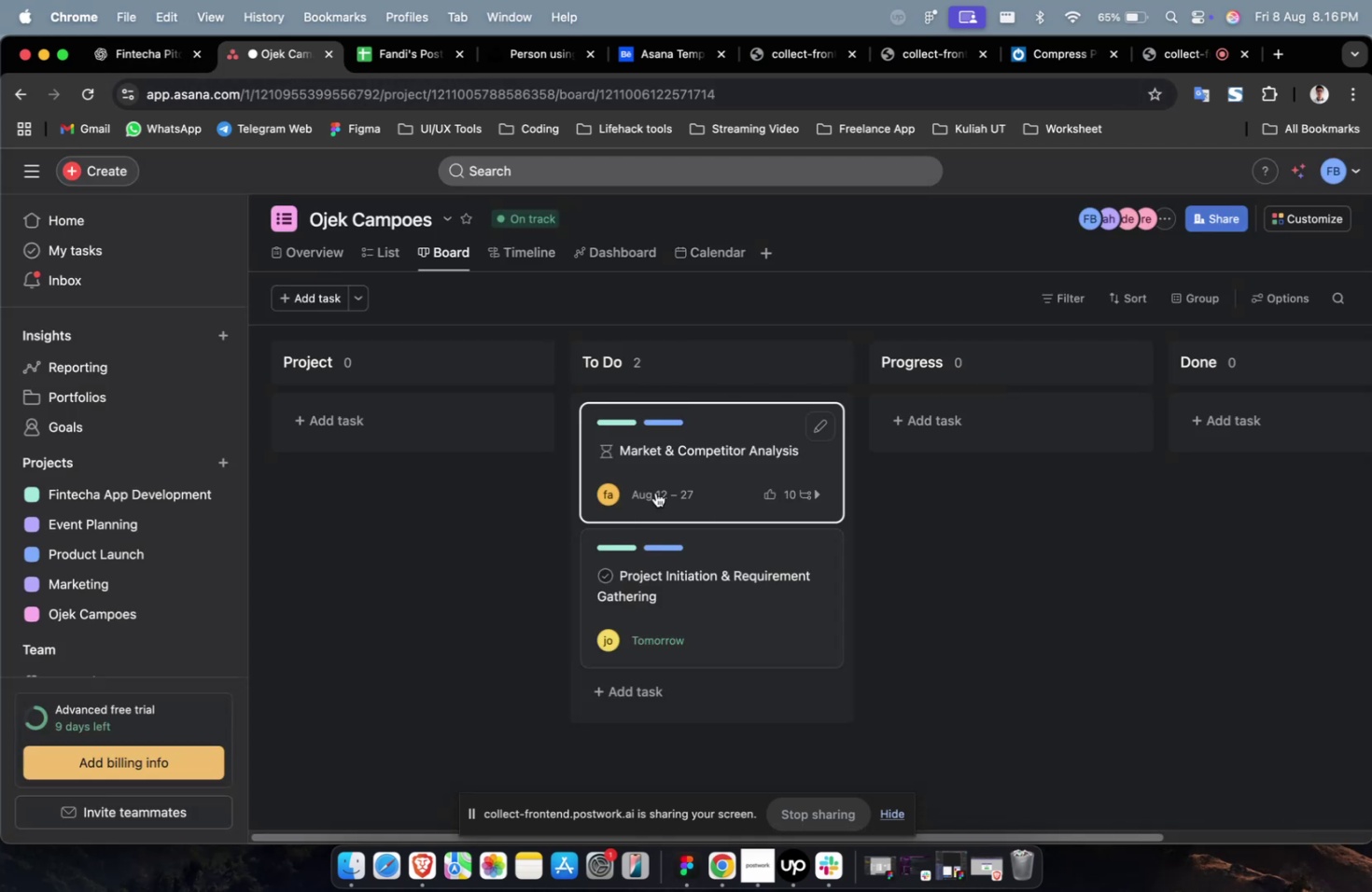 
left_click([449, 426])
 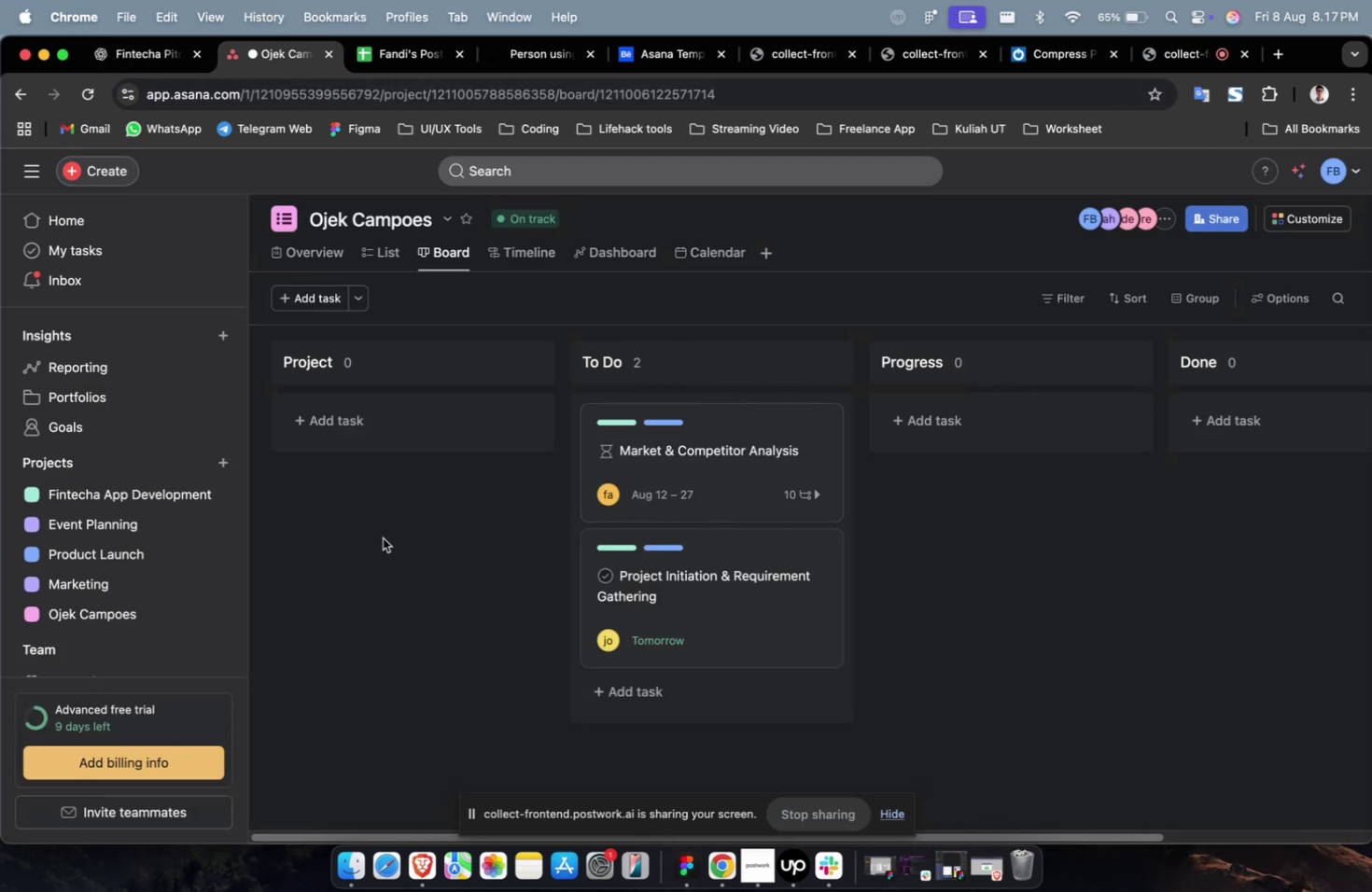 
double_click([397, 438])
 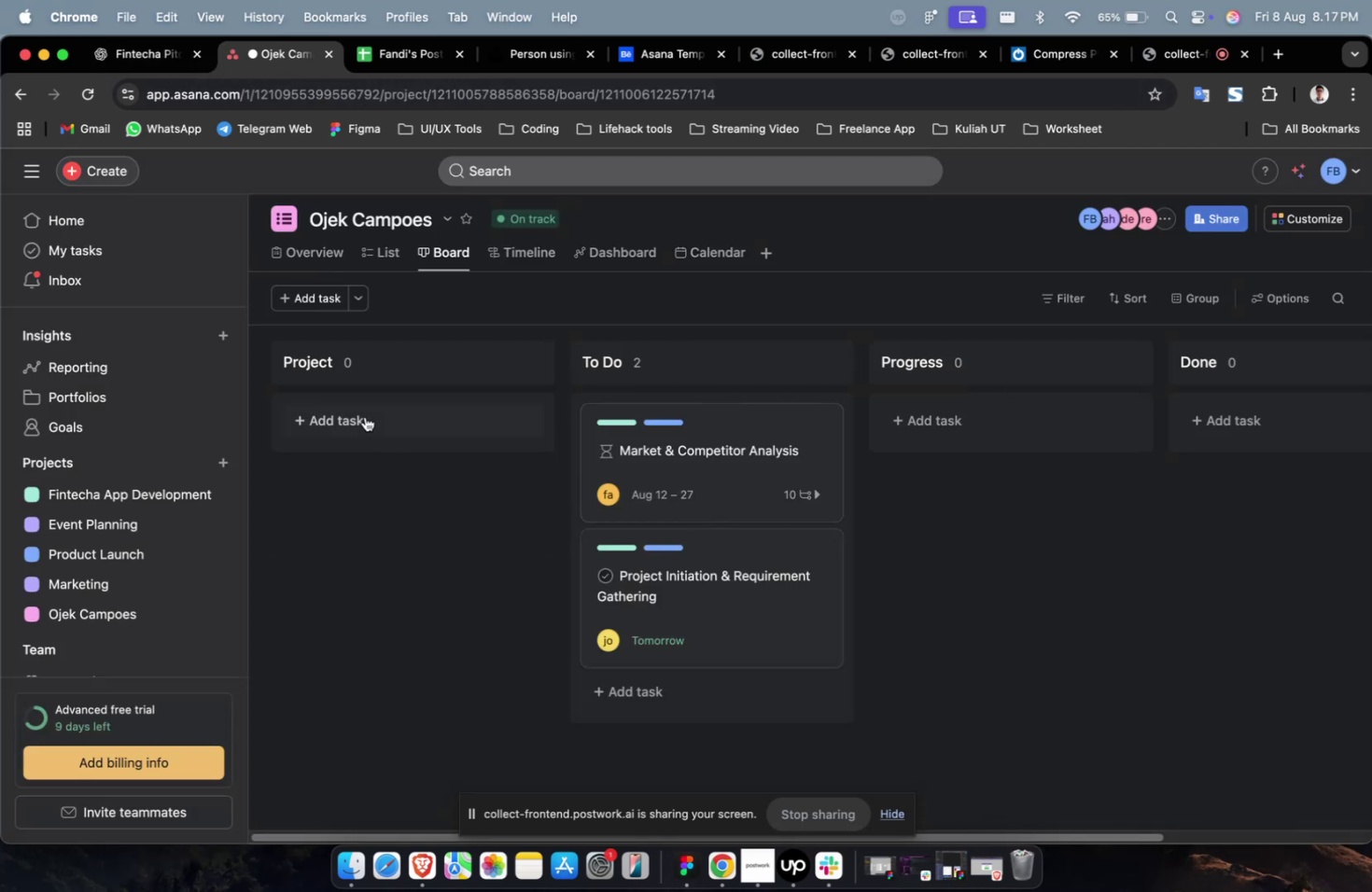 
triple_click([365, 416])
 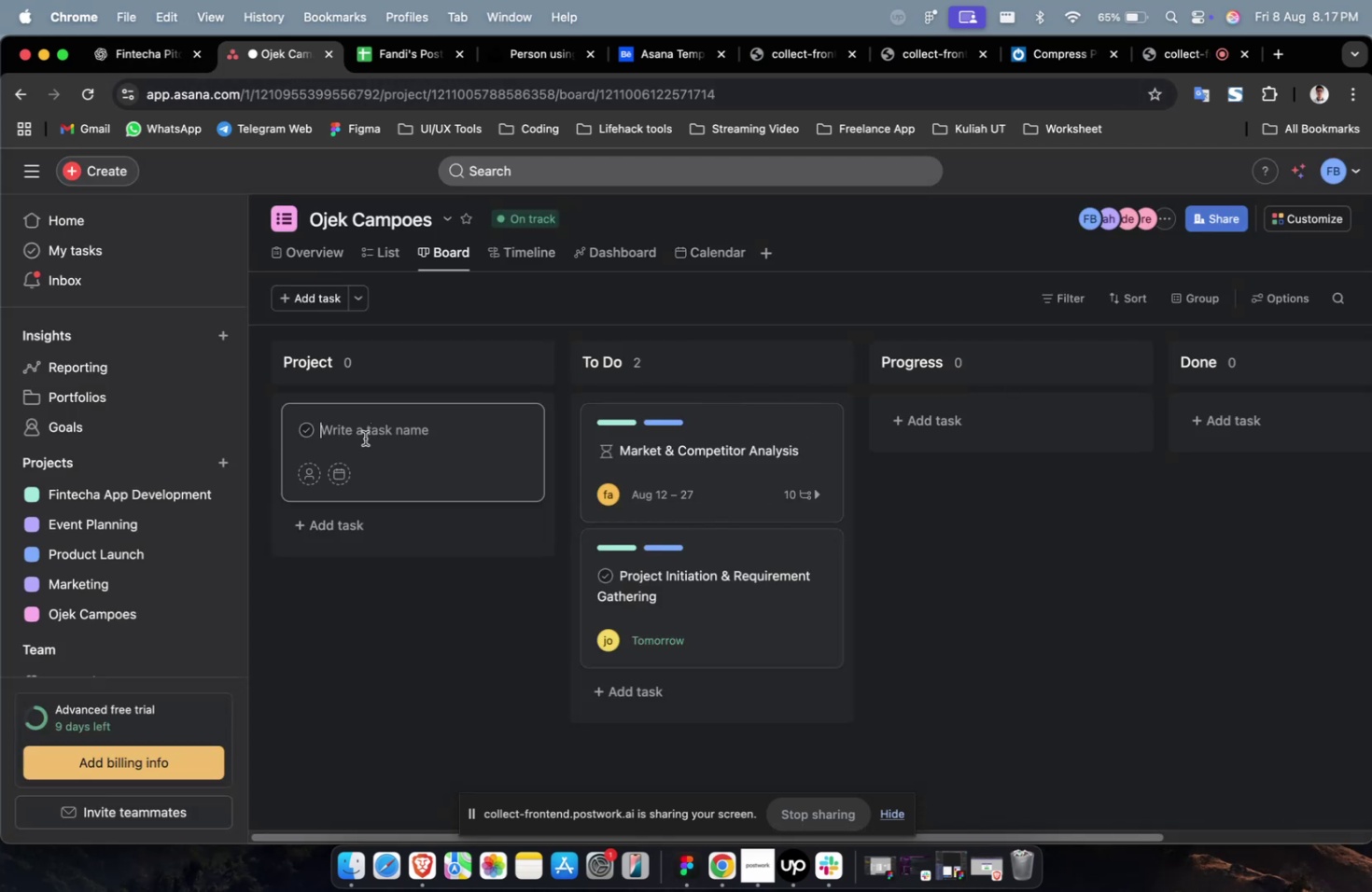 
key(Meta+V)
 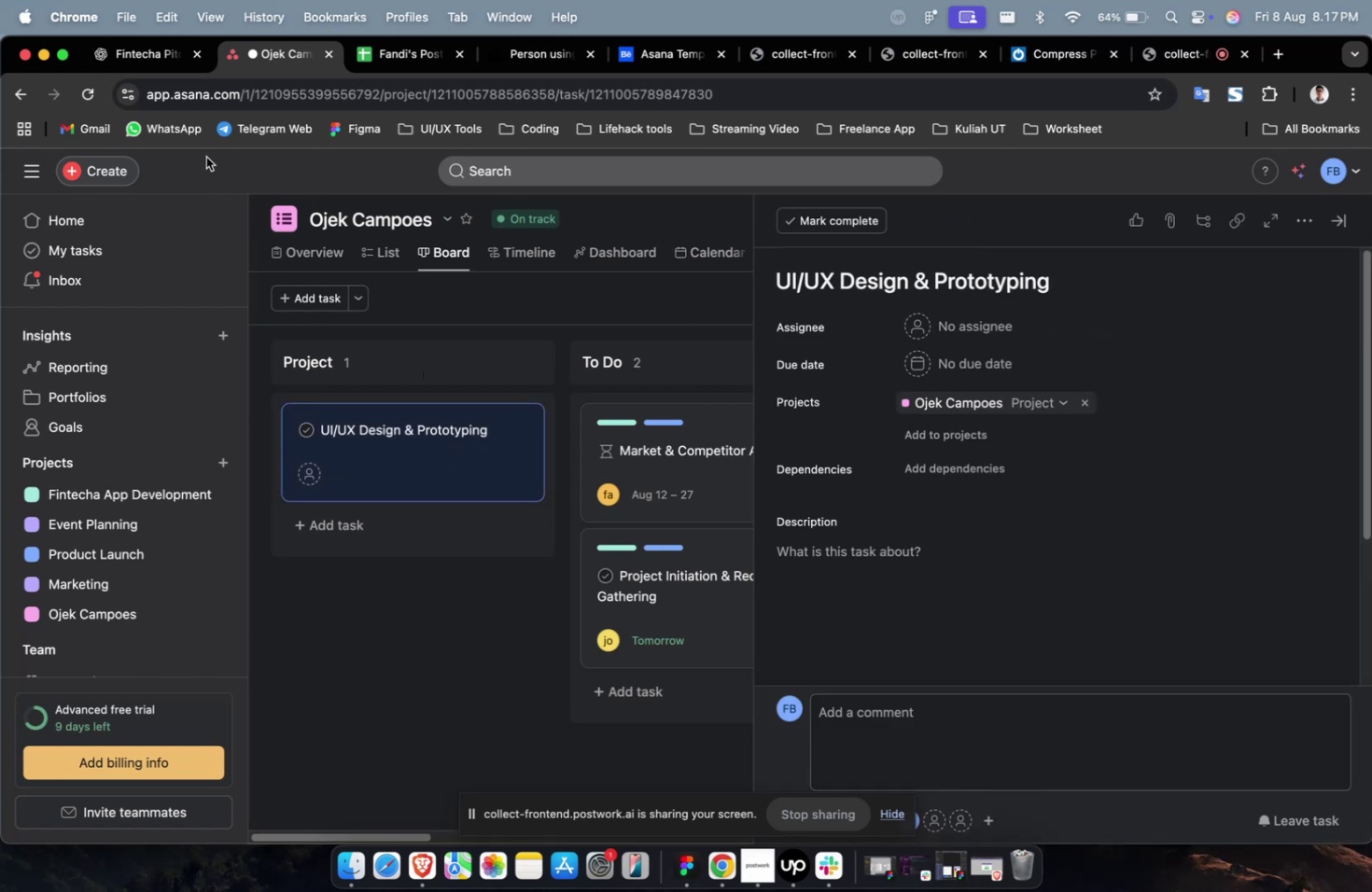 
left_click([131, 63])
 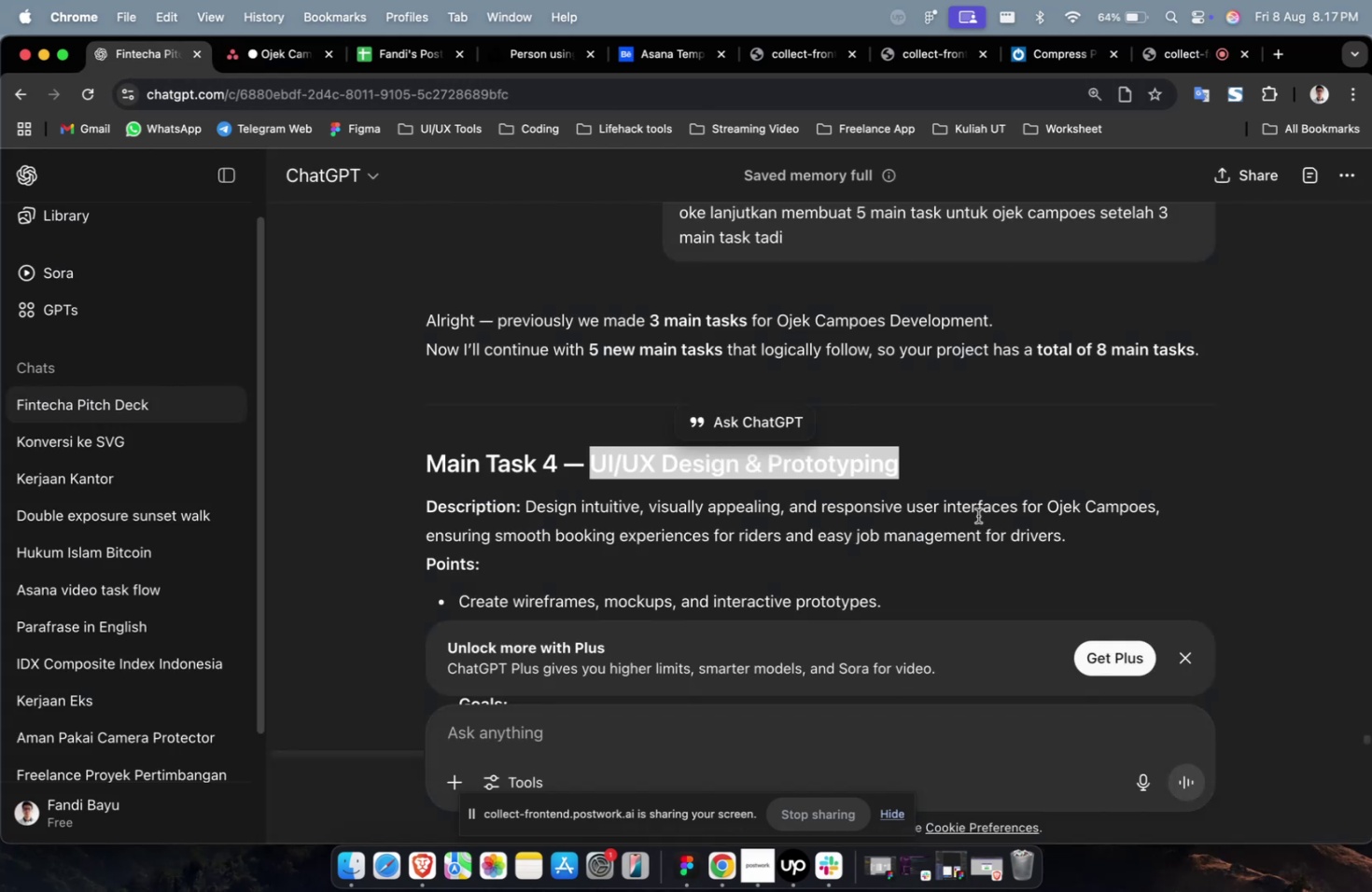 
scroll: coordinate [990, 523], scroll_direction: down, amount: 7.0
 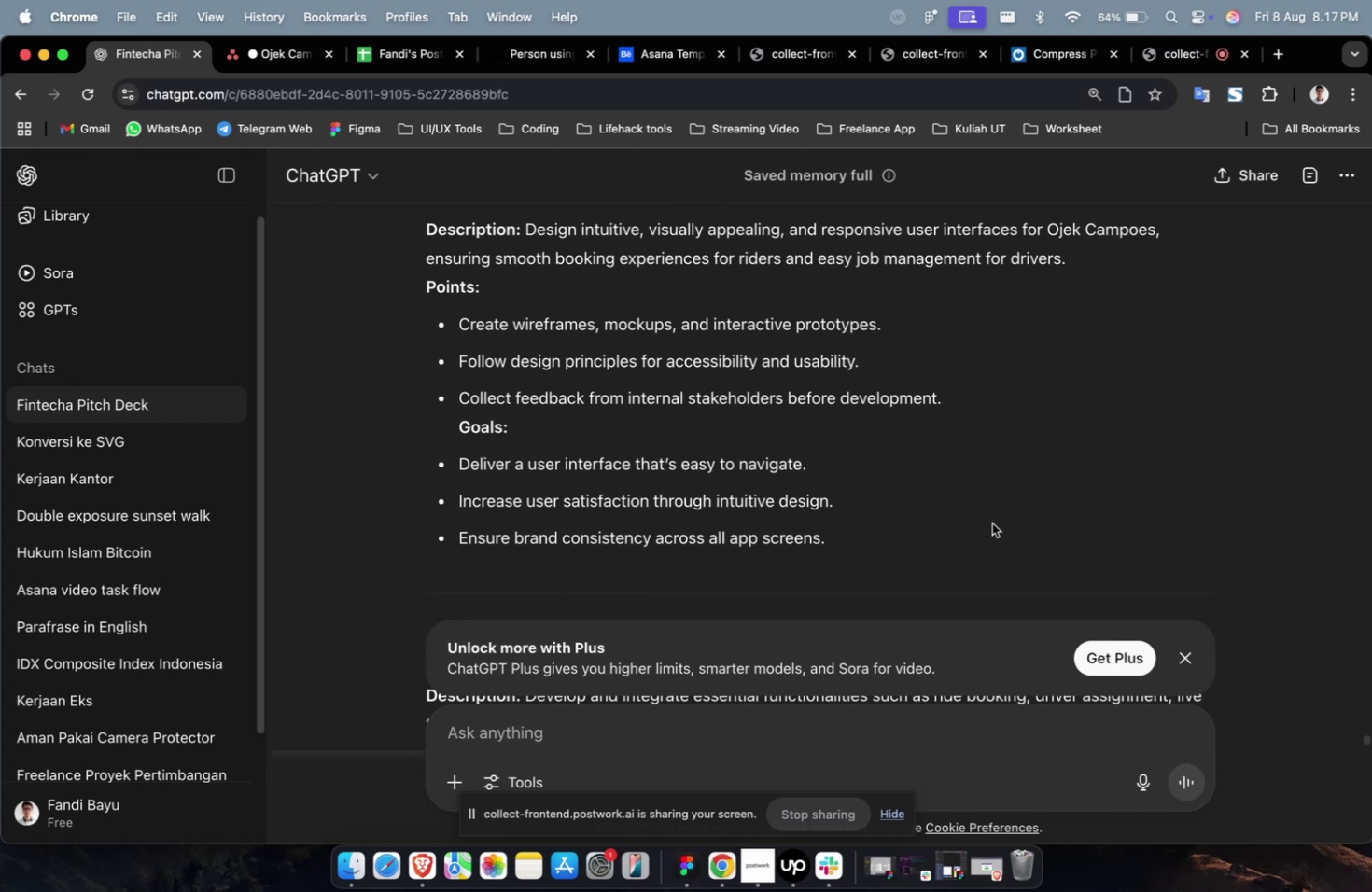 
wait(25.44)
 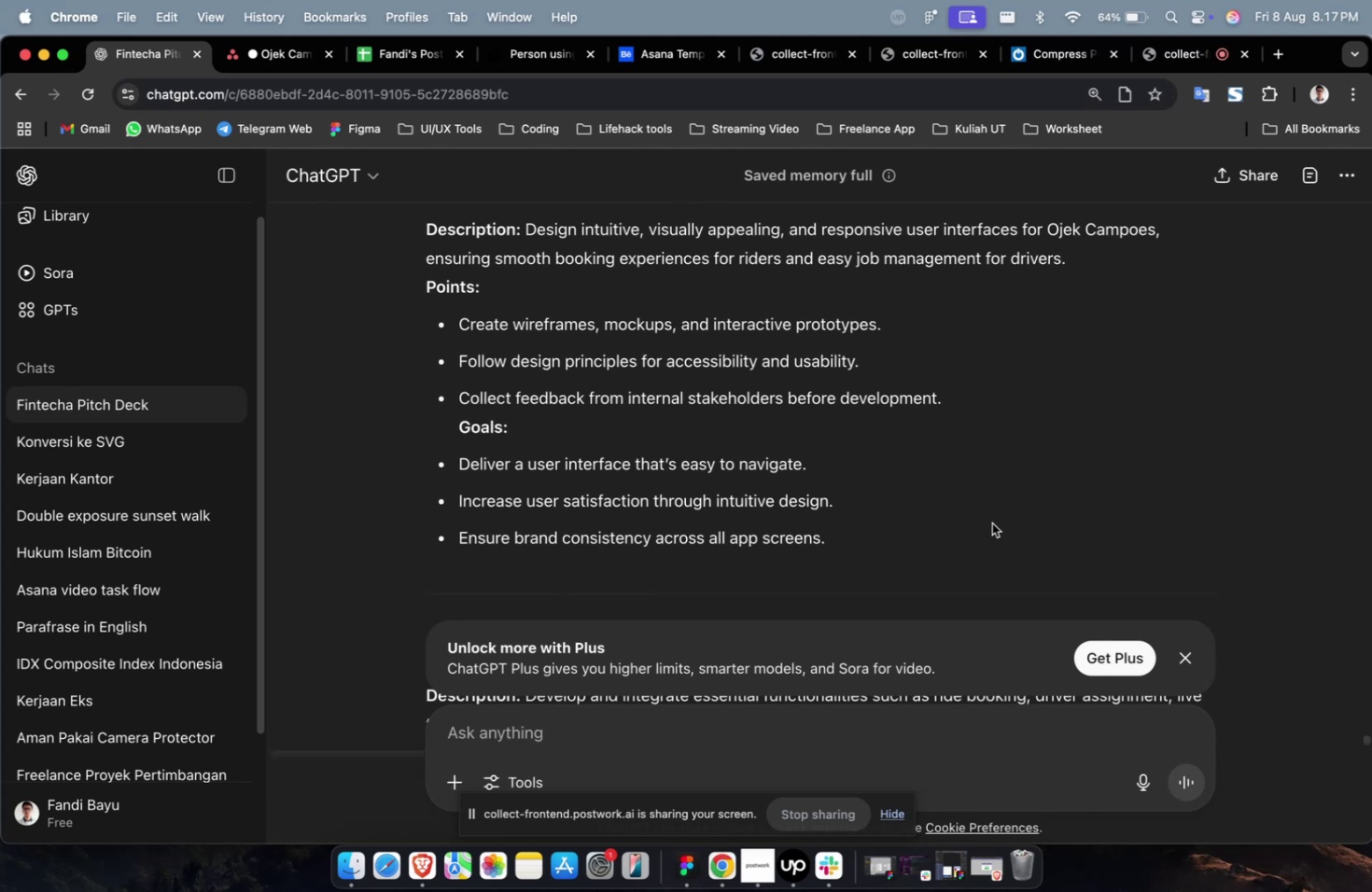 
scroll: coordinate [912, 500], scroll_direction: up, amount: 3.0
 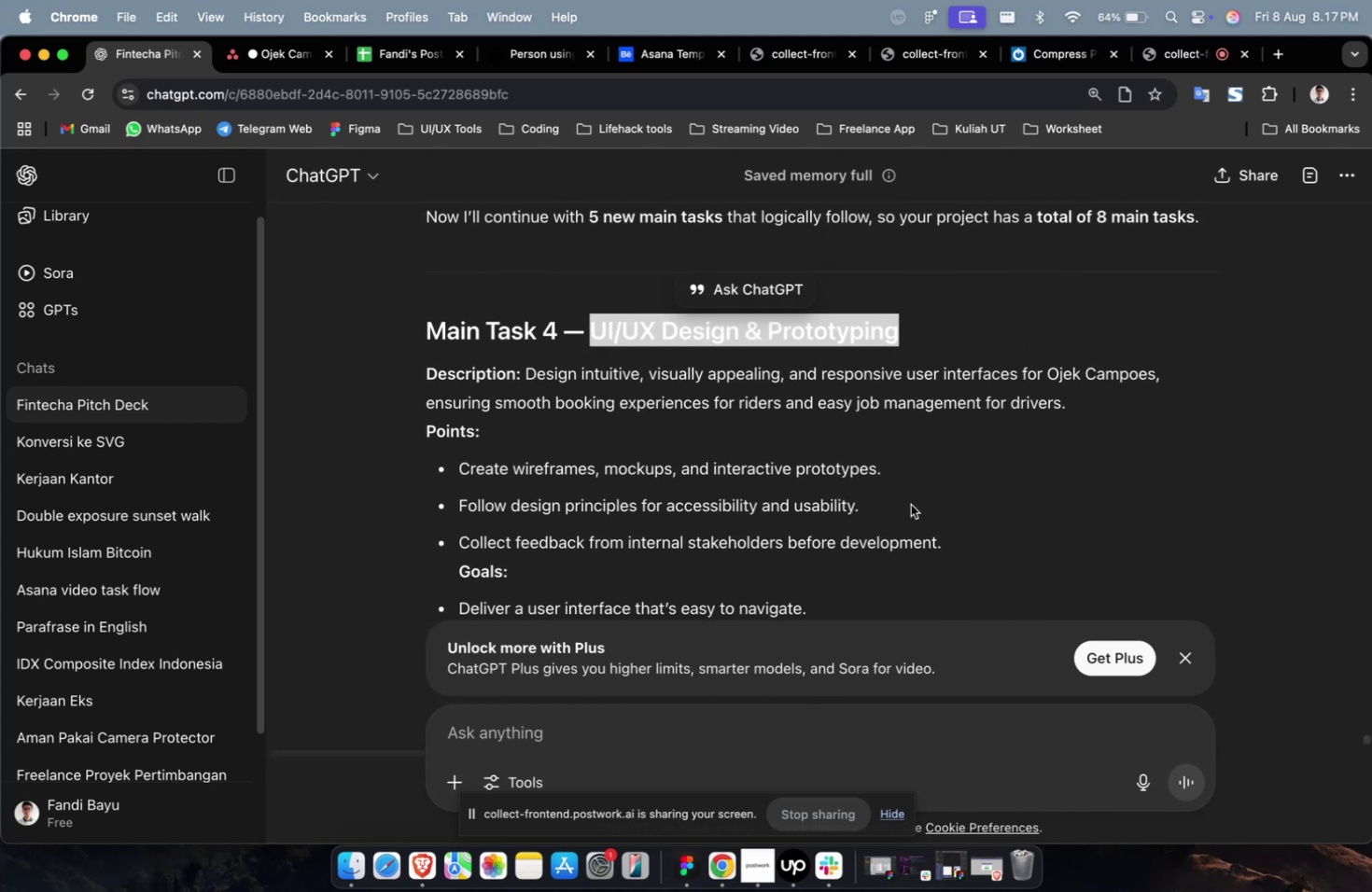 
scroll: coordinate [840, 474], scroll_direction: none, amount: 0.0
 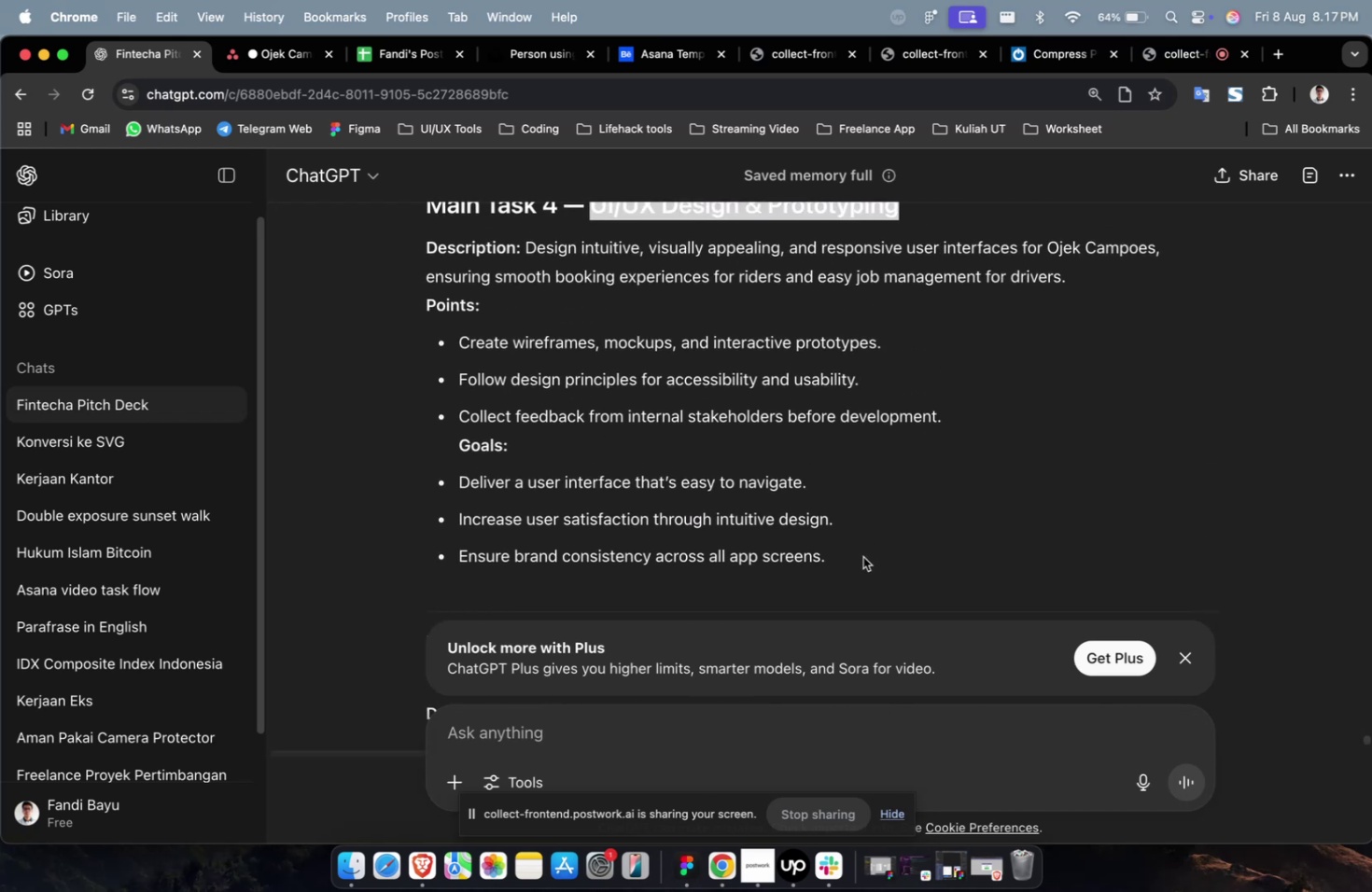 
left_click_drag(start_coordinate=[858, 551], to_coordinate=[524, 254])
 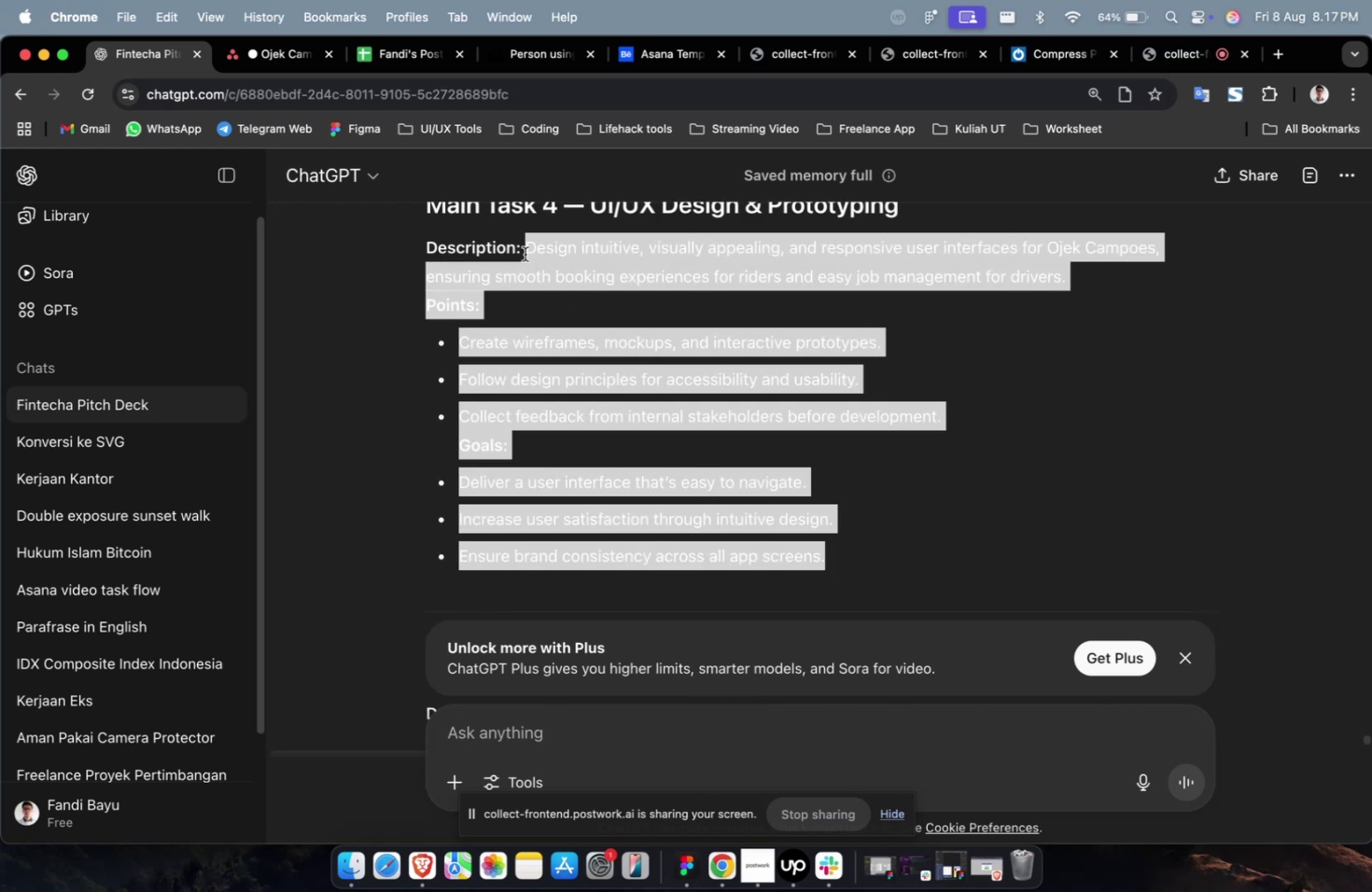 
key(Meta+C)
 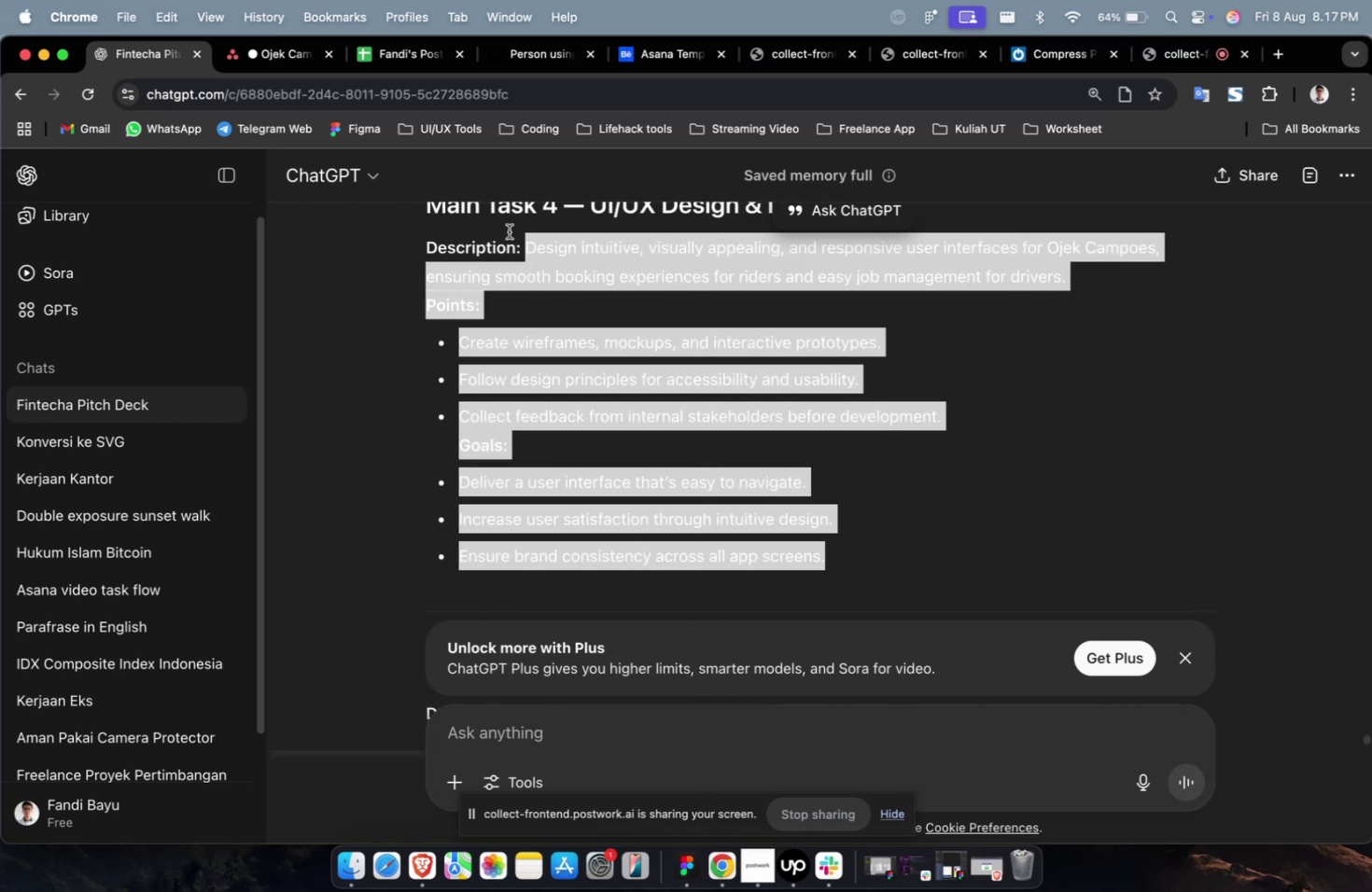 
key(Meta+C)
 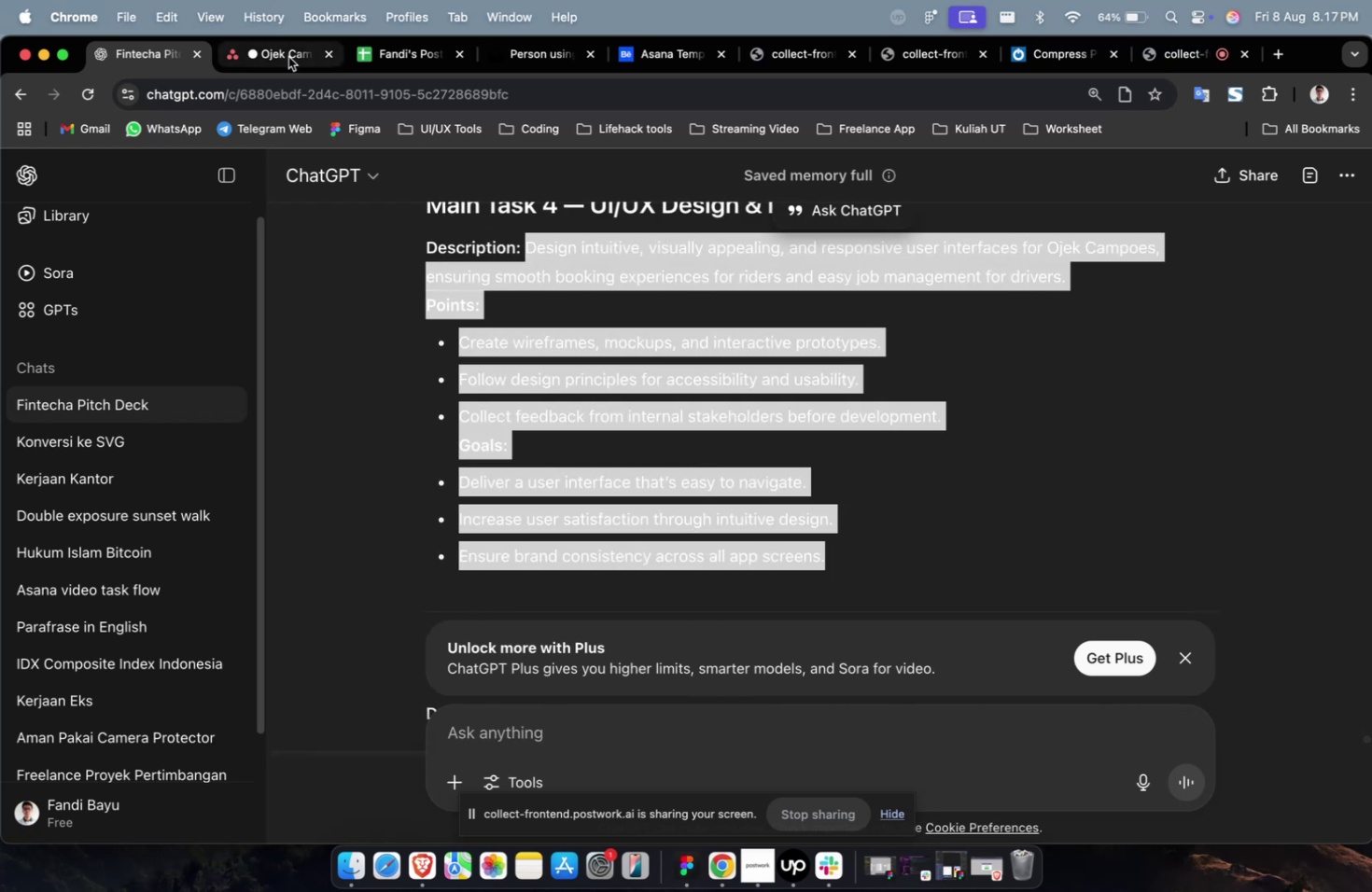 
left_click([288, 57])
 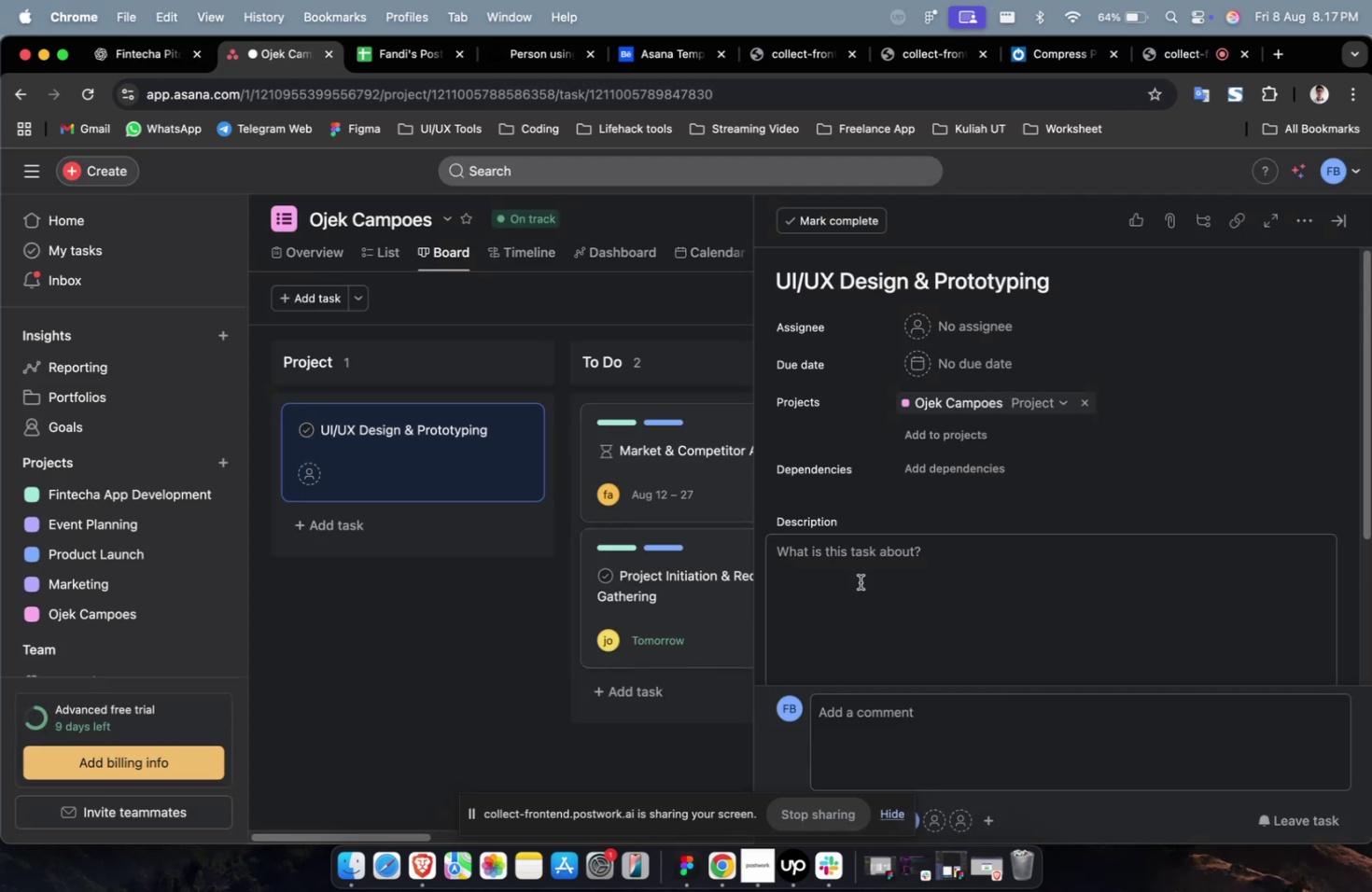 
double_click([896, 538])
 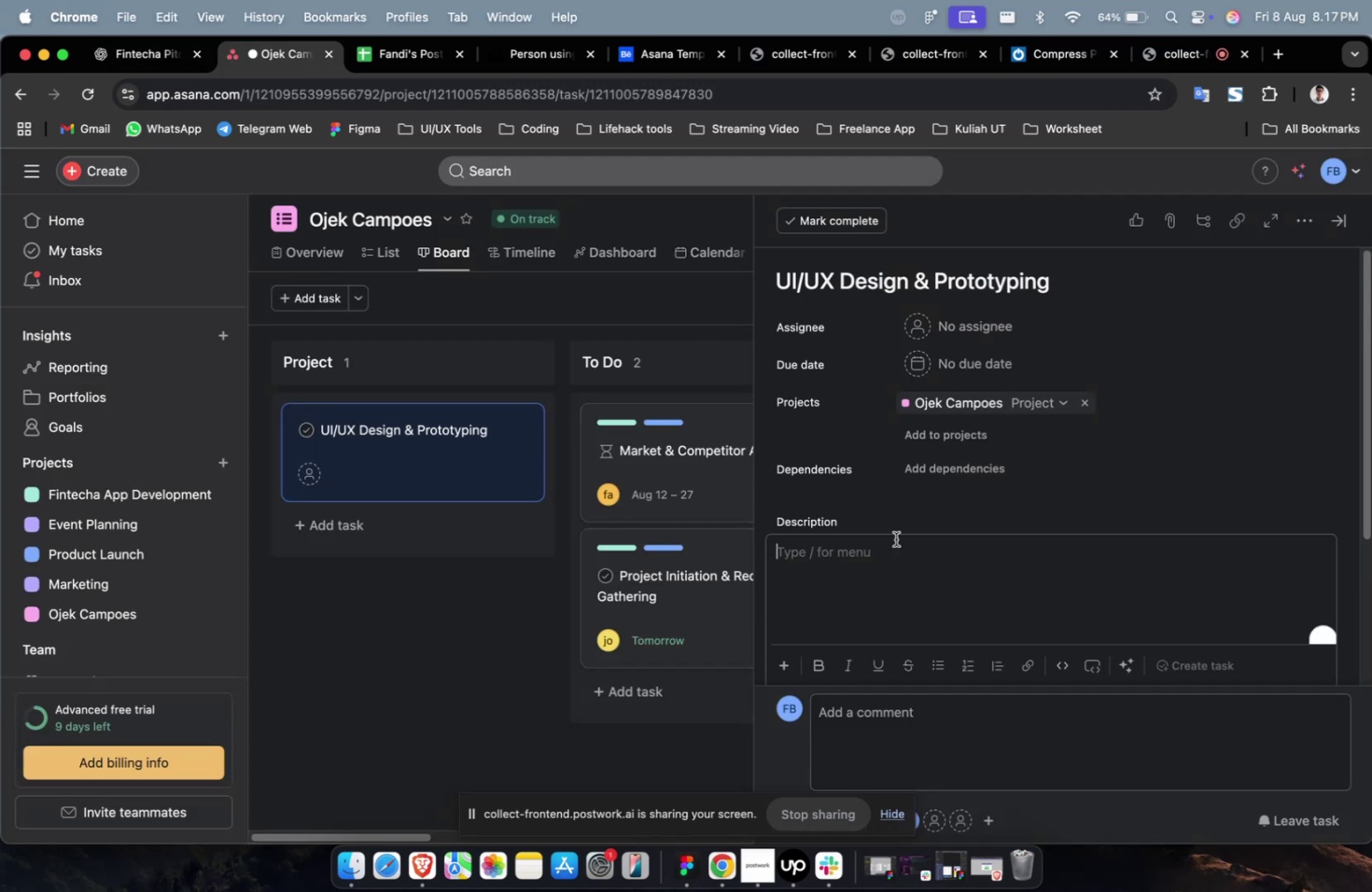 
key(Meta+CommandLeft)
 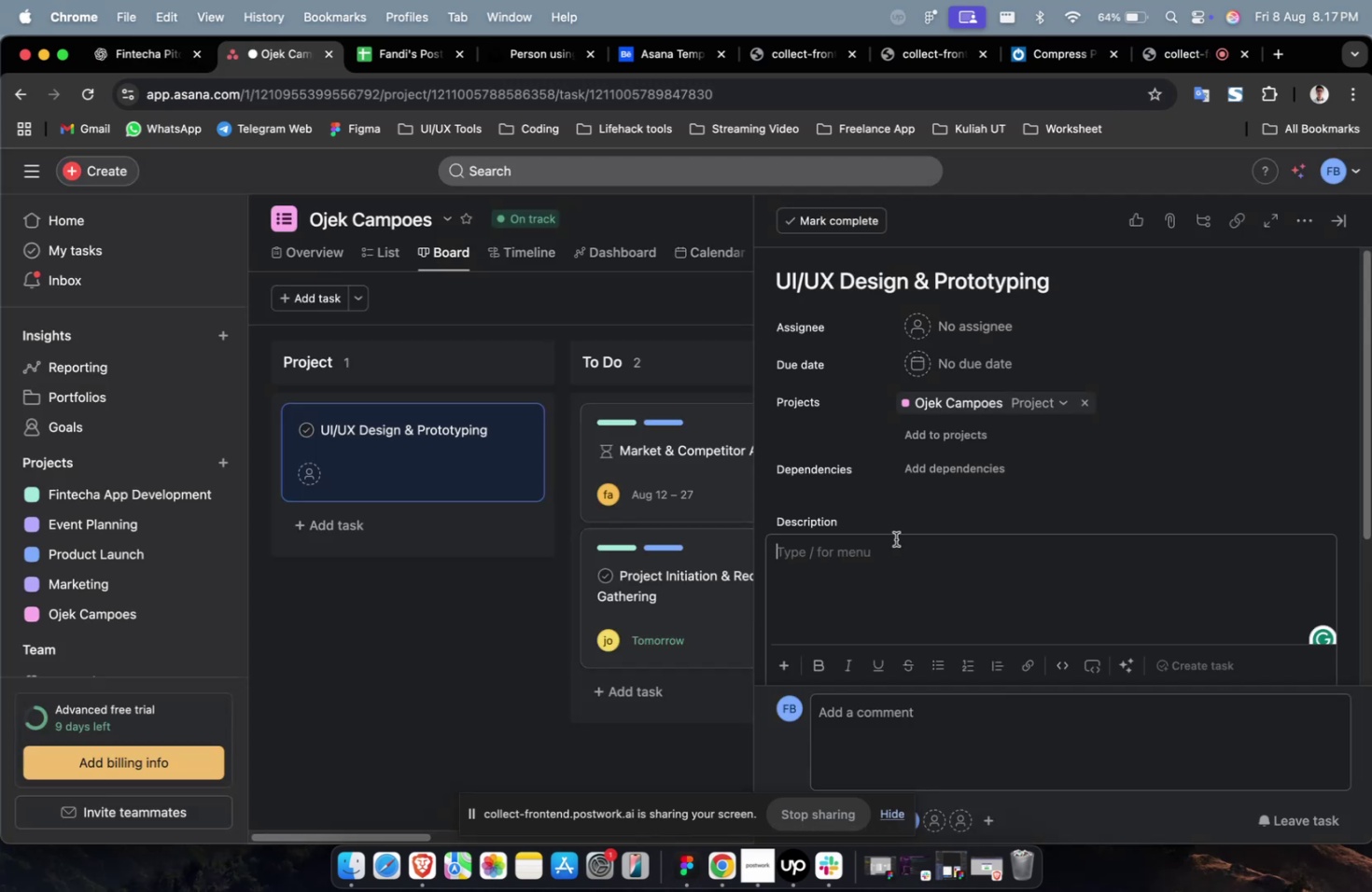 
key(Meta+V)
 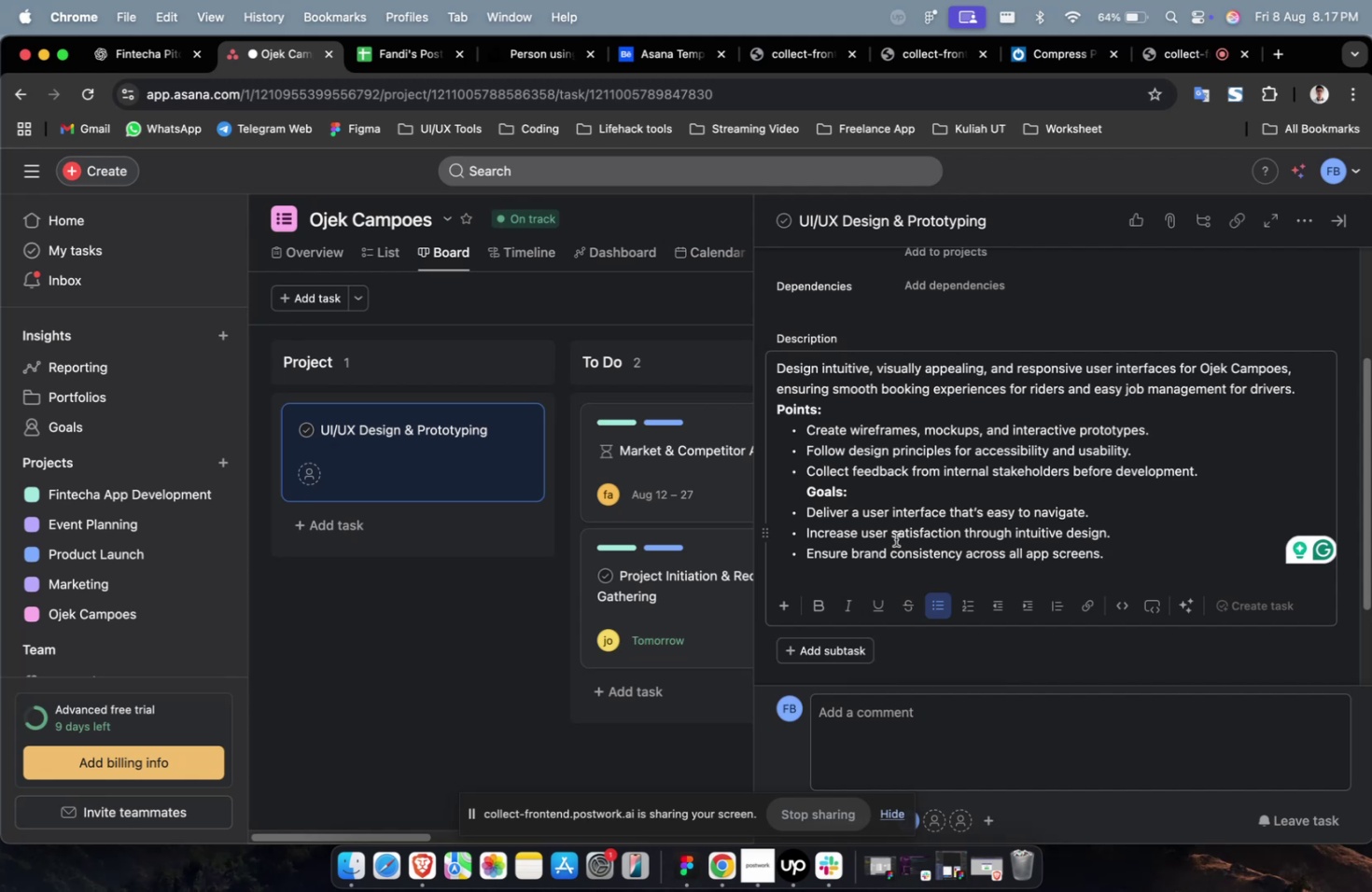 
wait(22.63)
 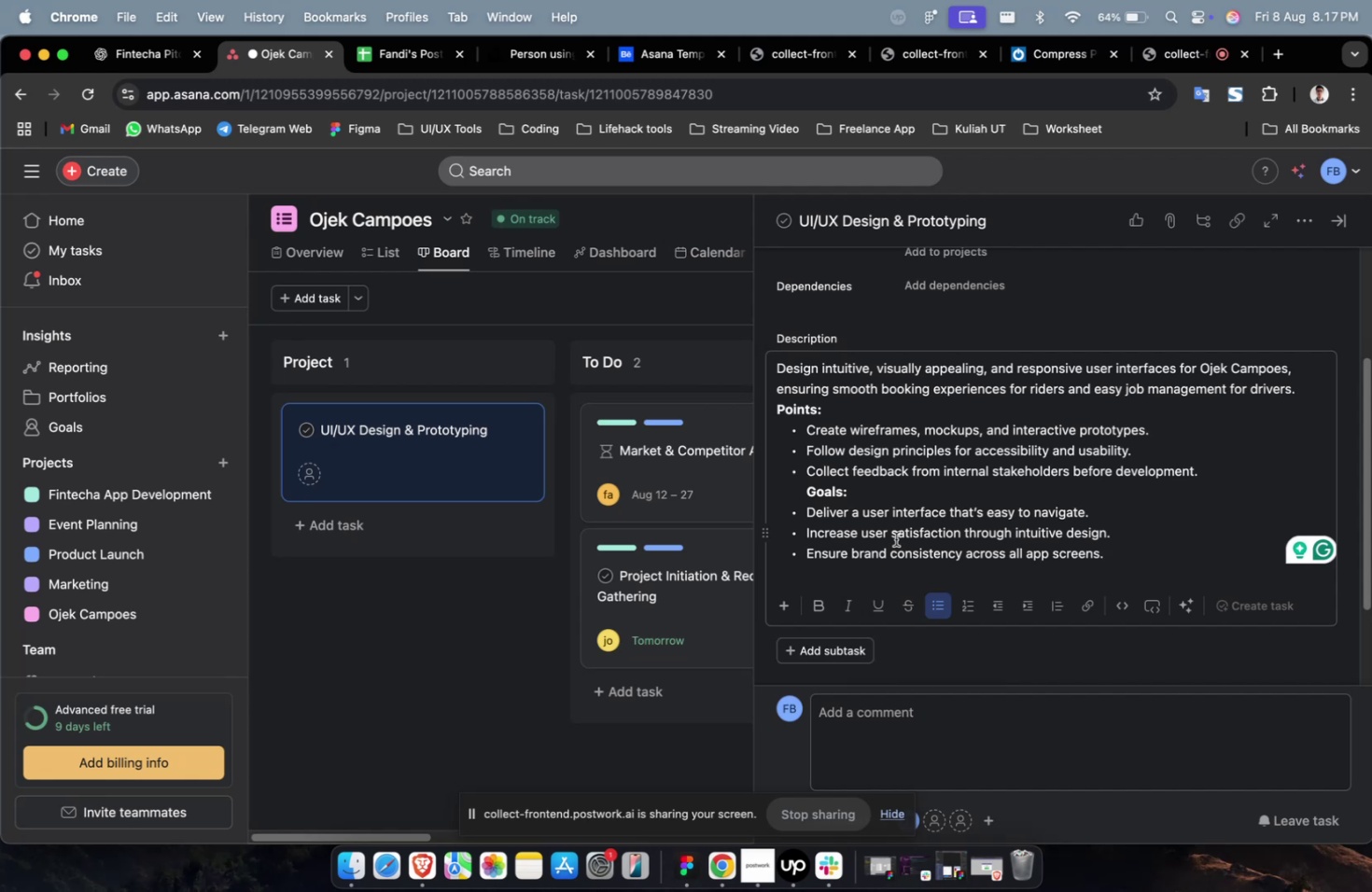 
scroll: coordinate [894, 537], scroll_direction: down, amount: 2.0
 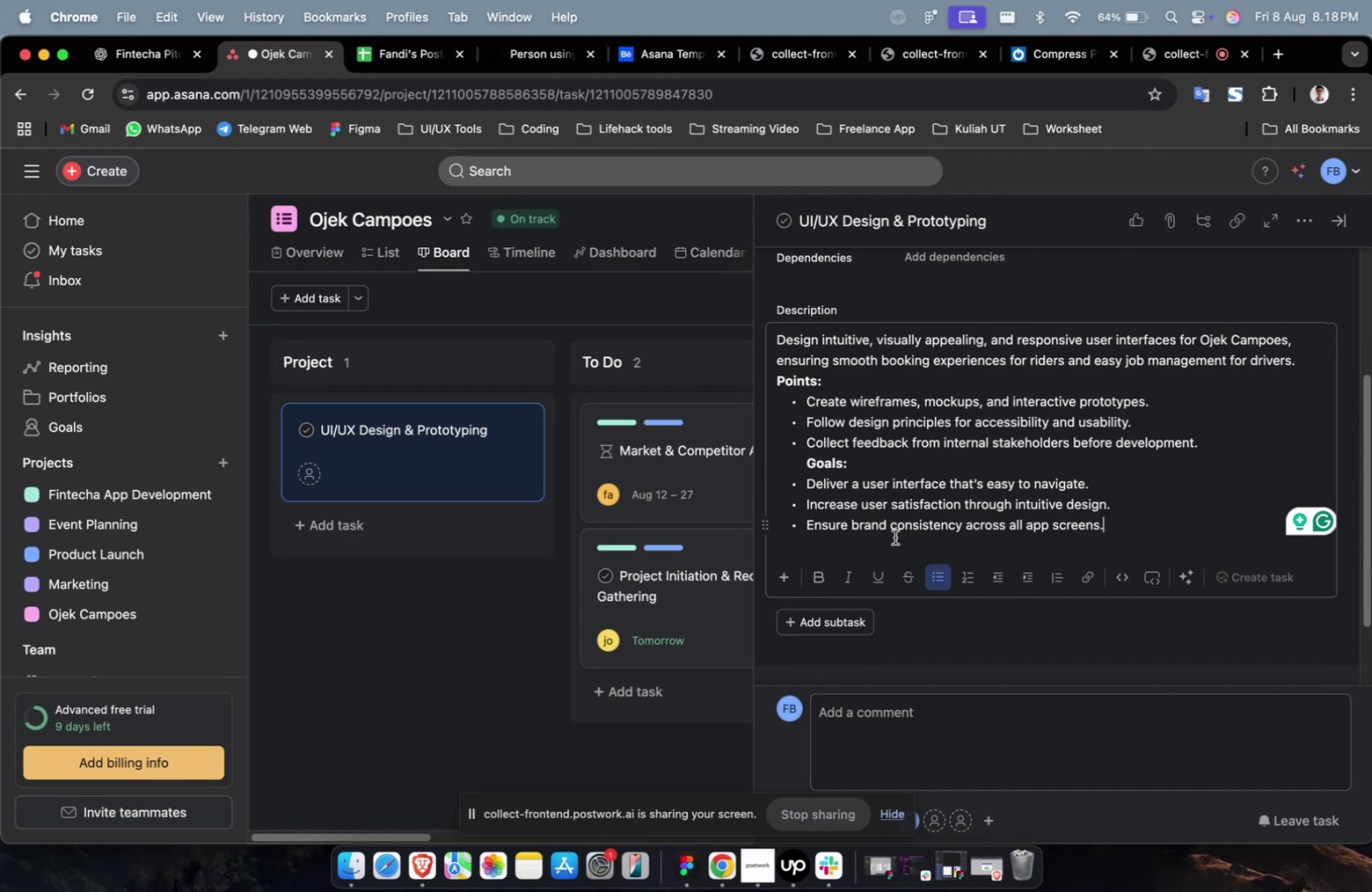 
wait(9.61)
 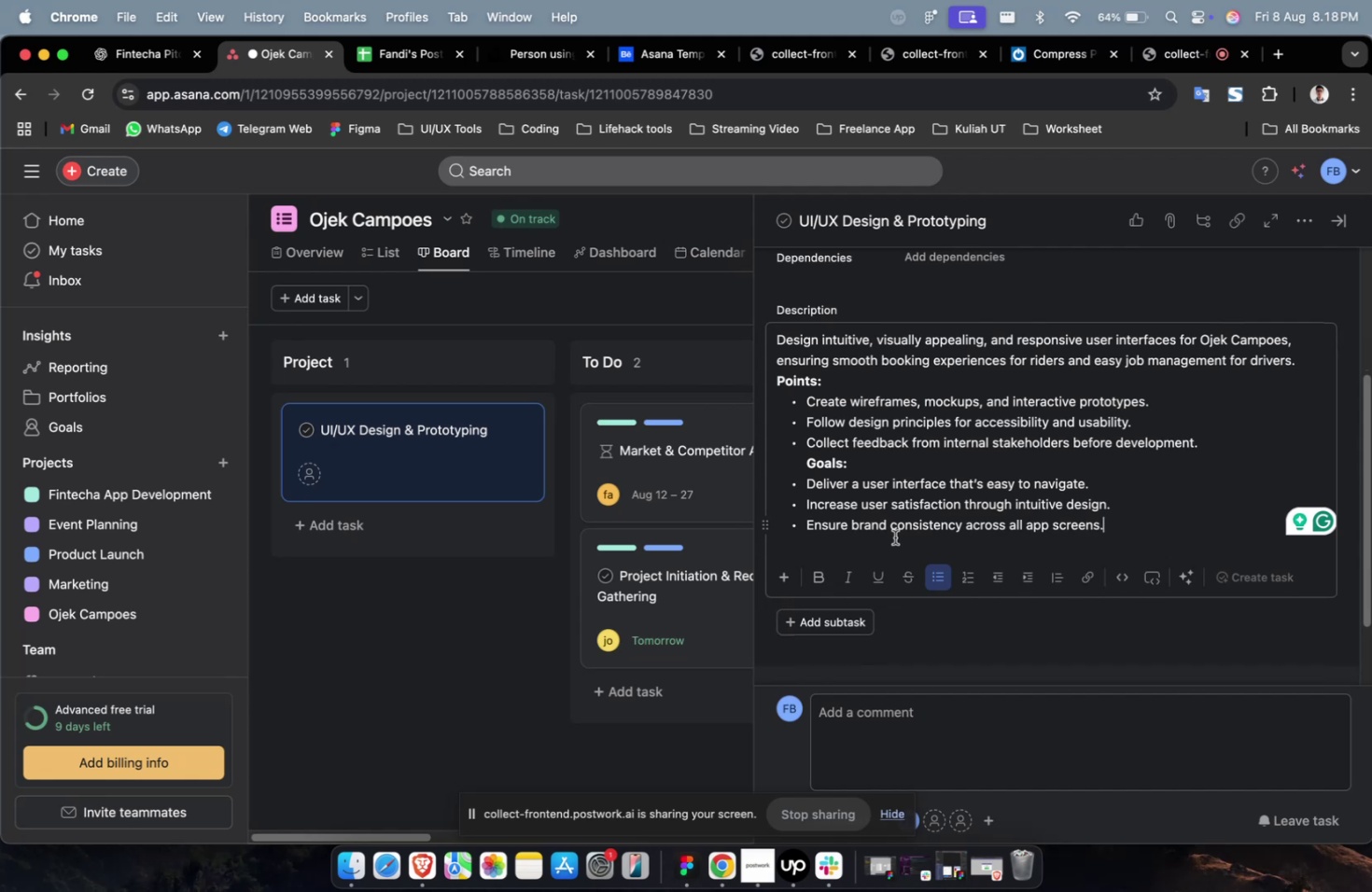 
scroll: coordinate [772, 514], scroll_direction: down, amount: 17.0
 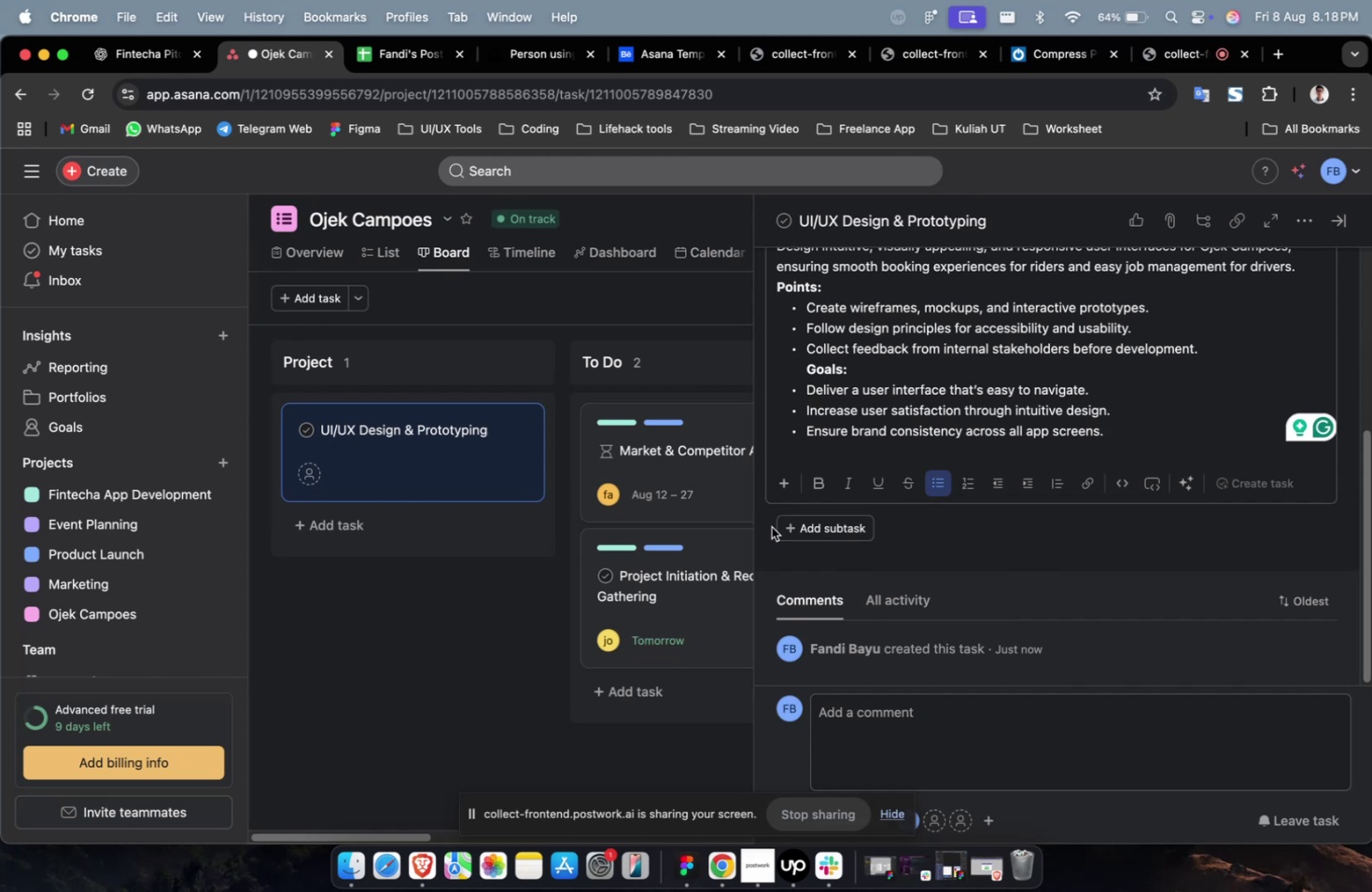 
scroll: coordinate [903, 484], scroll_direction: up, amount: 8.0
 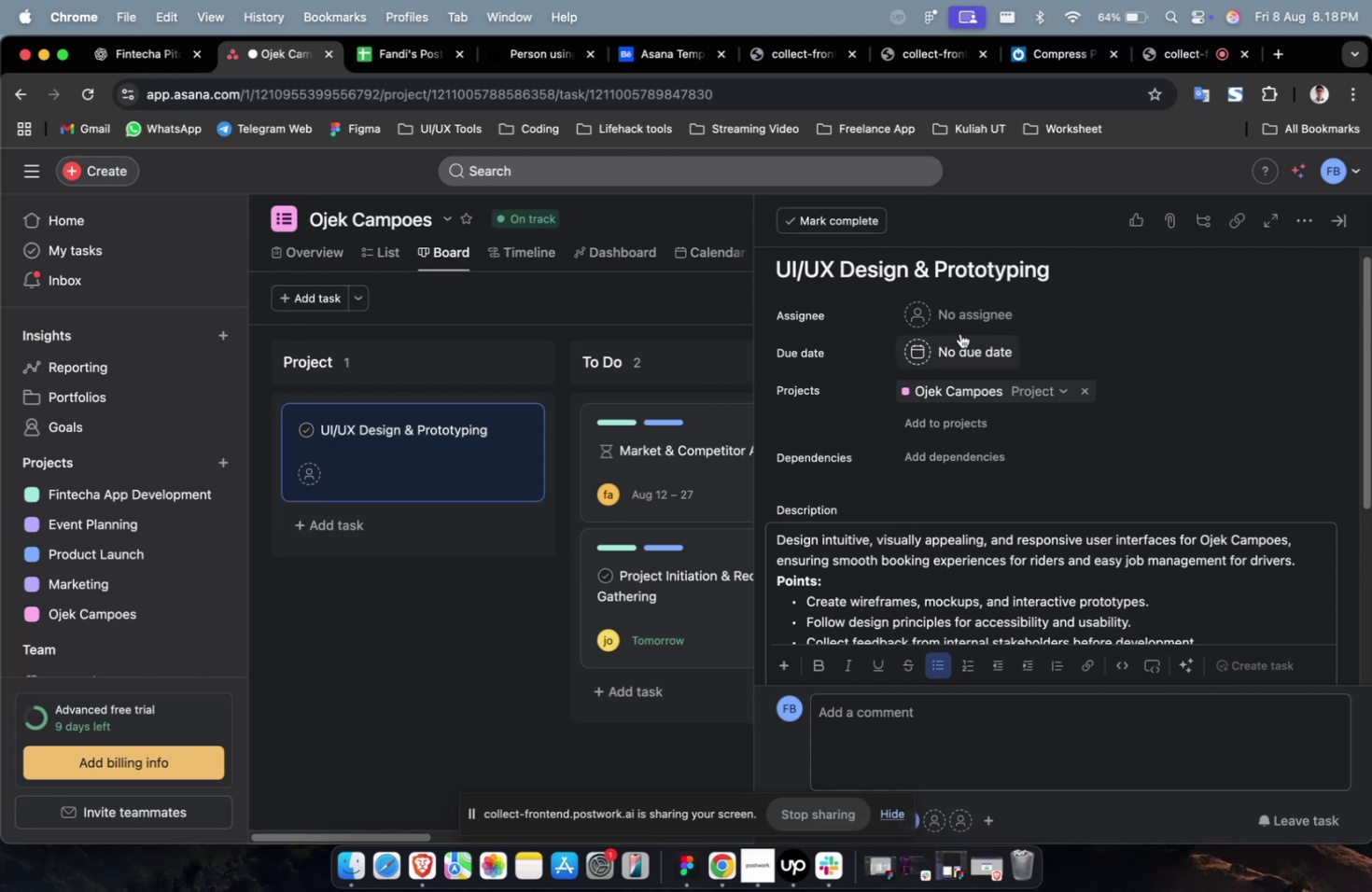 
left_click([967, 316])
 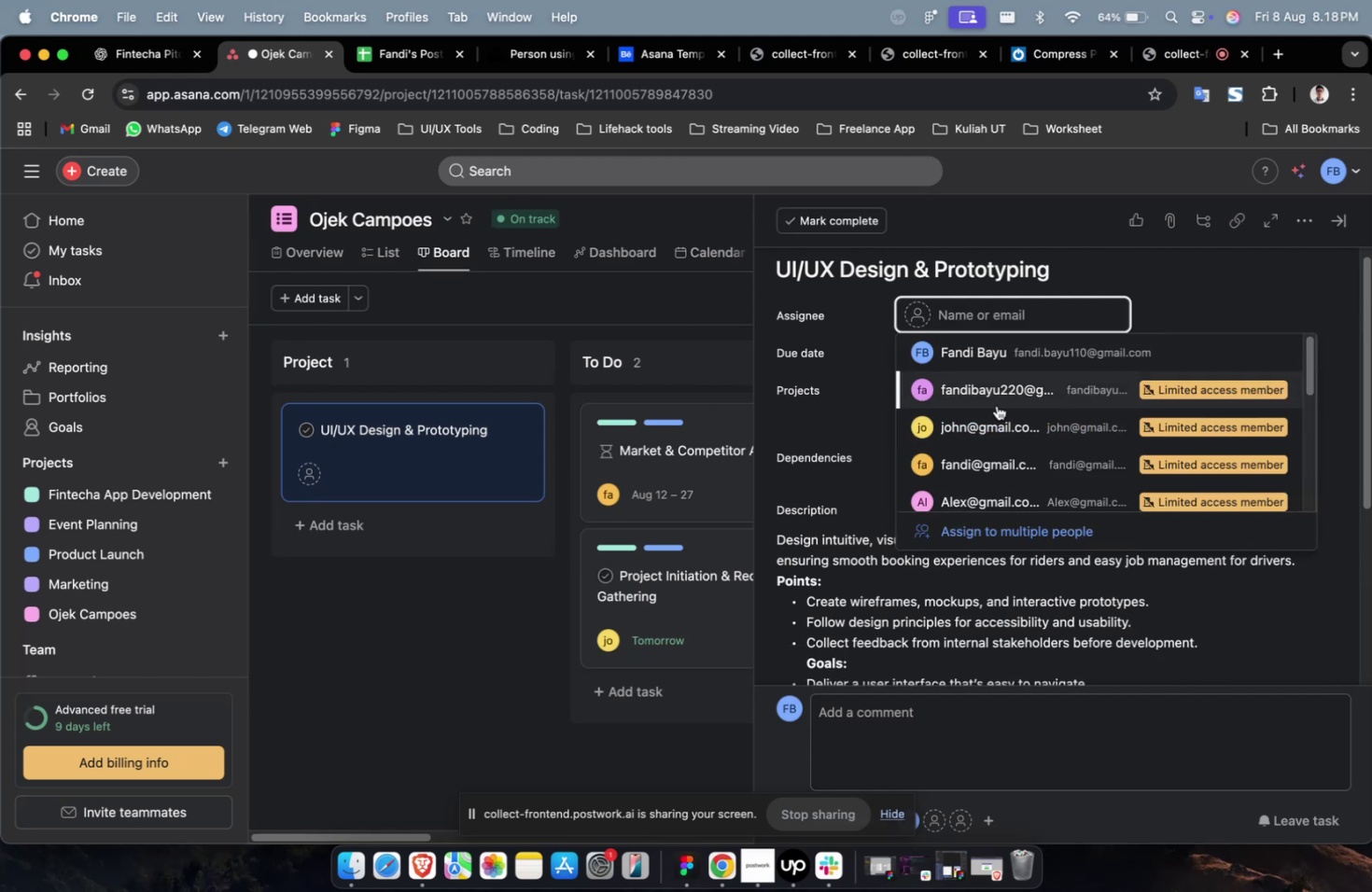 
left_click([997, 418])
 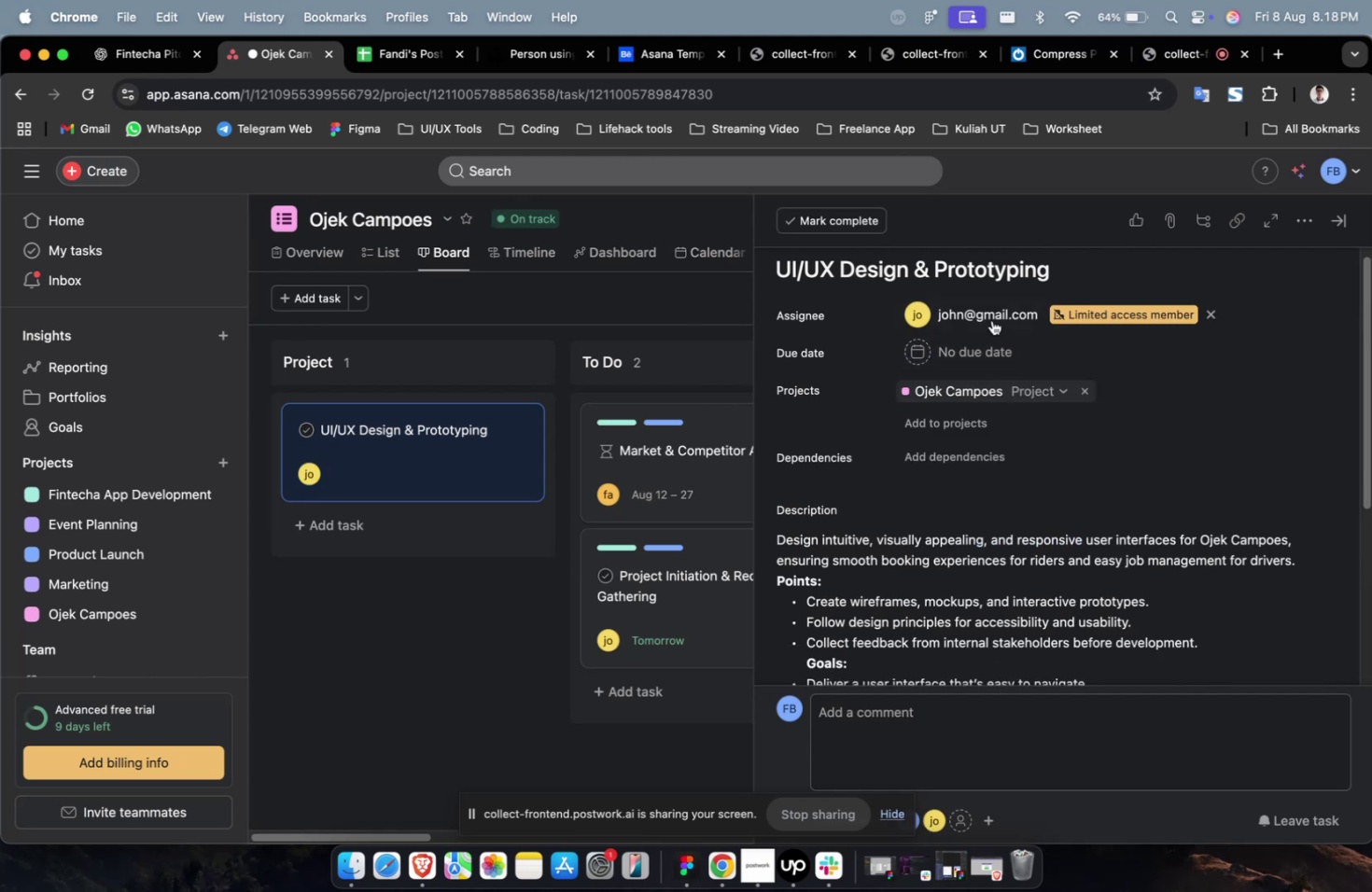 
double_click([991, 319])
 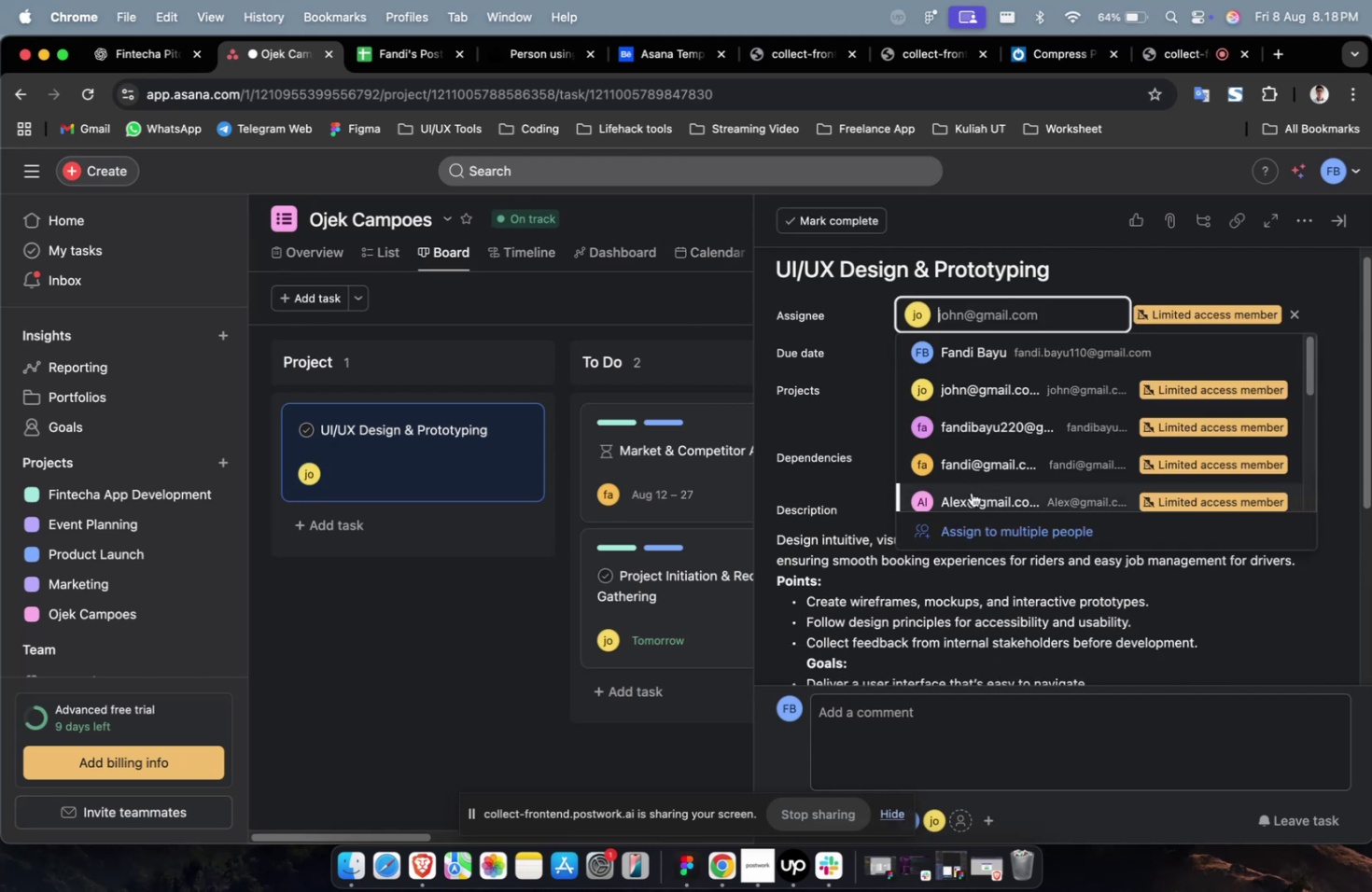 
triple_click([971, 492])
 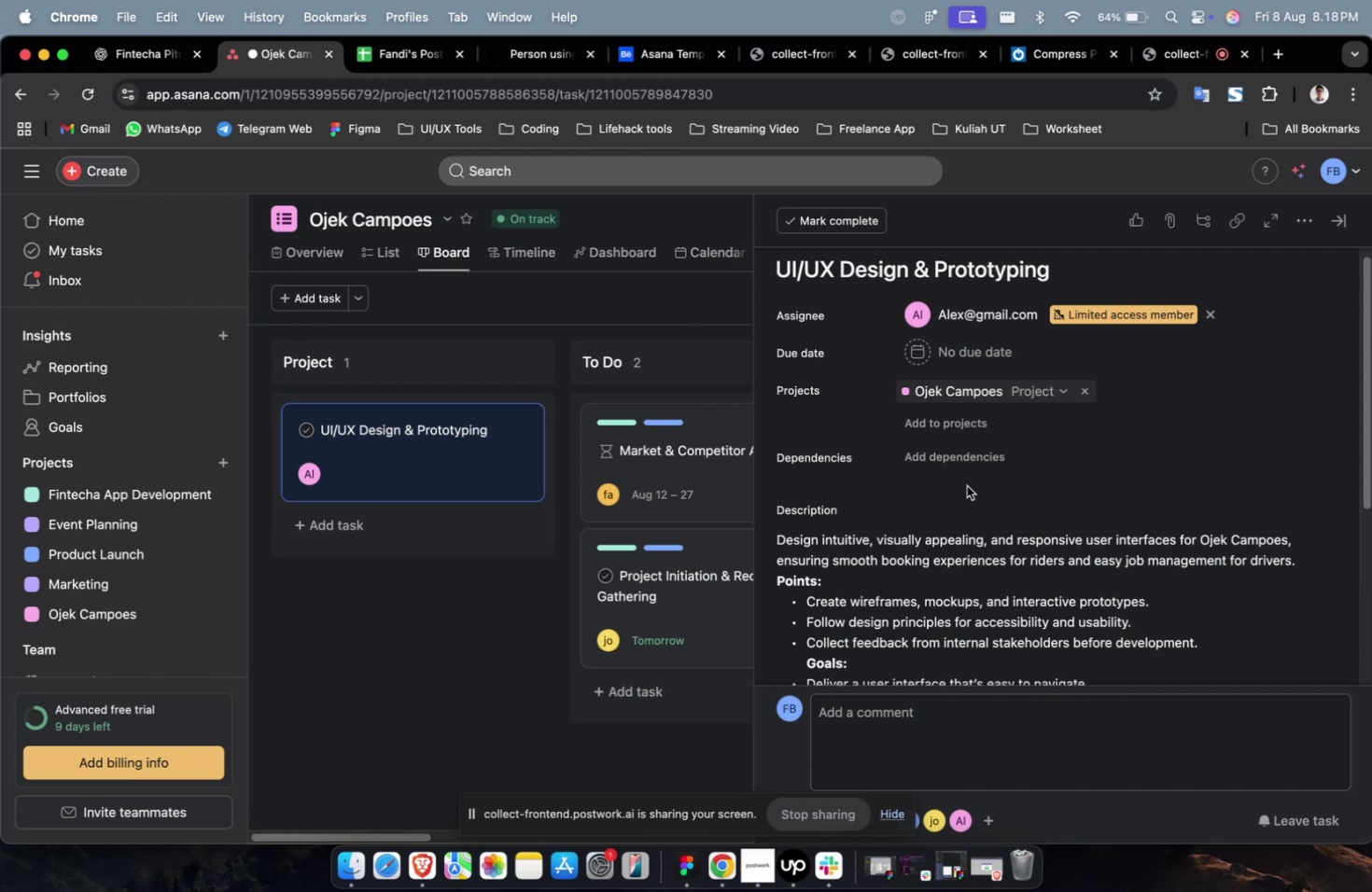 
wait(12.4)
 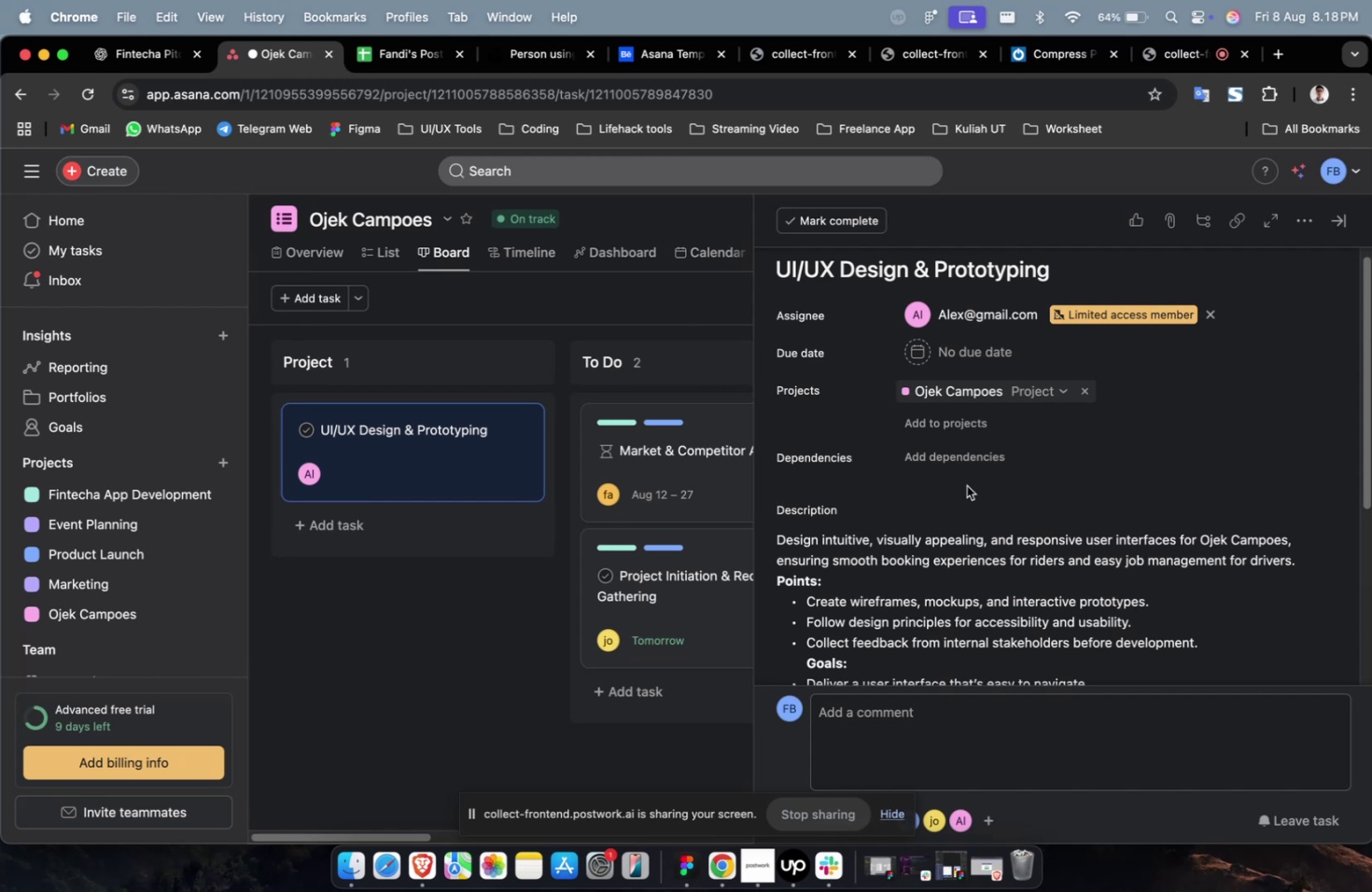 
scroll: coordinate [966, 485], scroll_direction: down, amount: 5.0
 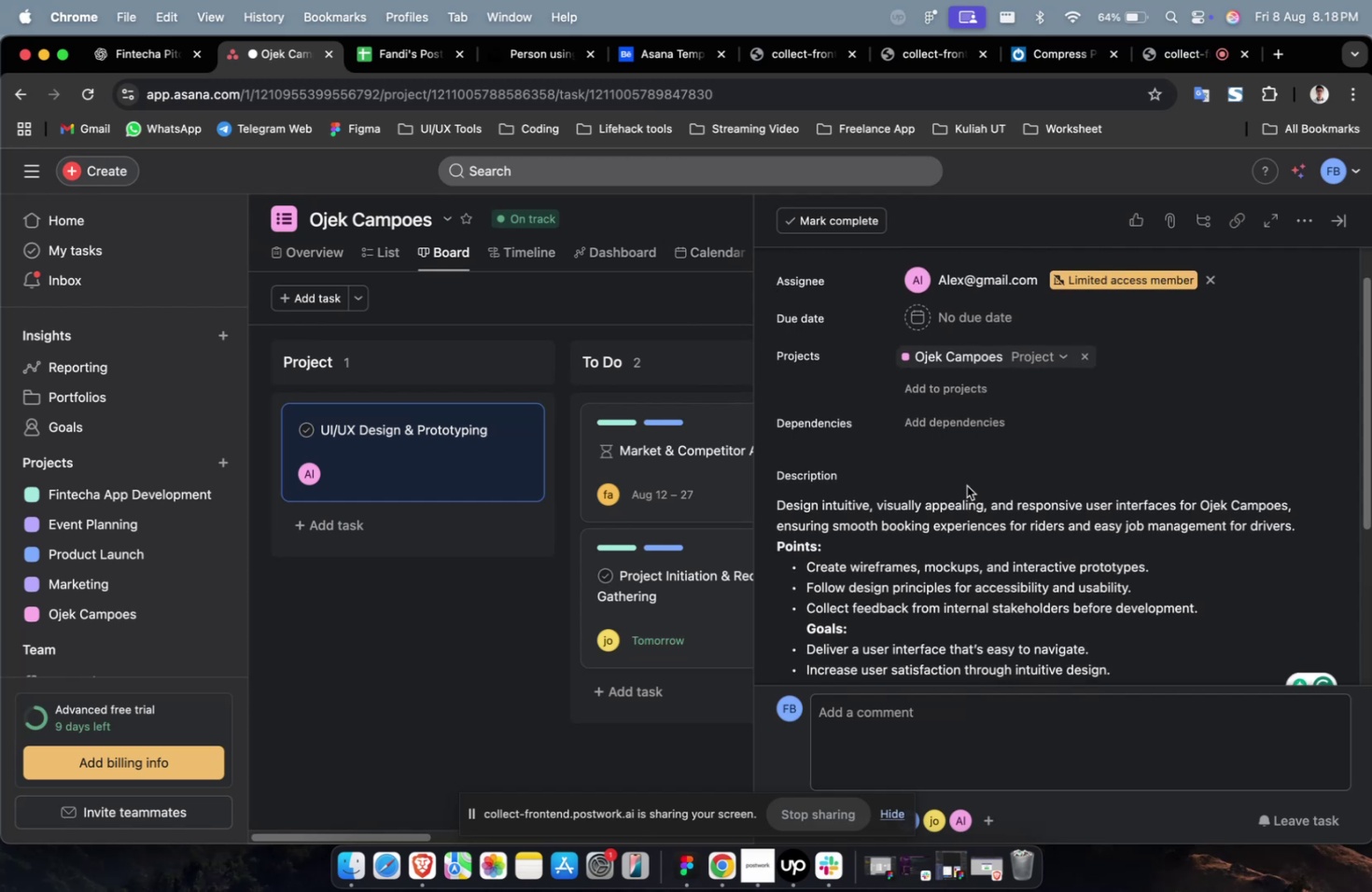 
wait(9.29)
 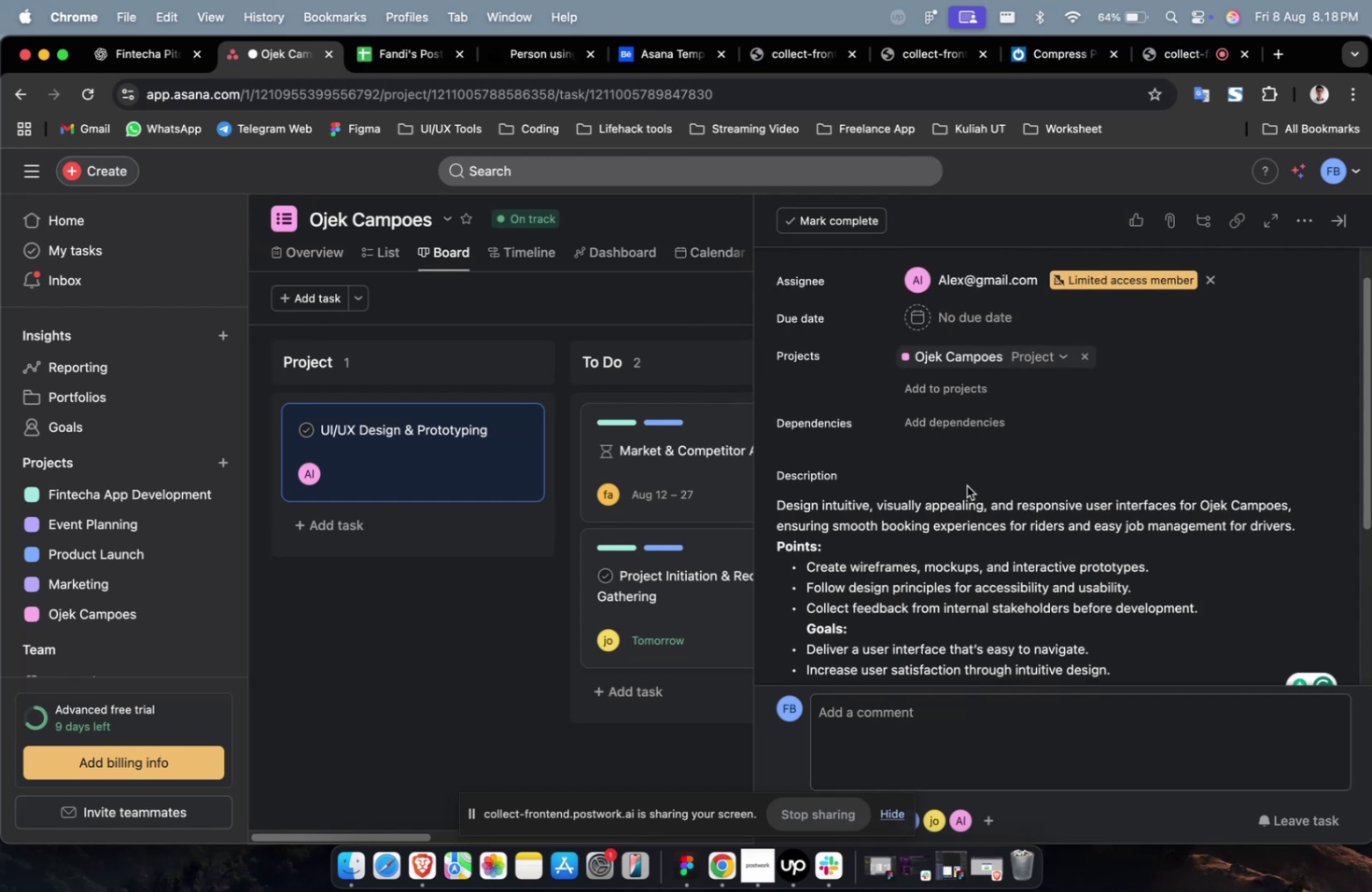 
scroll: coordinate [966, 485], scroll_direction: down, amount: 3.0
 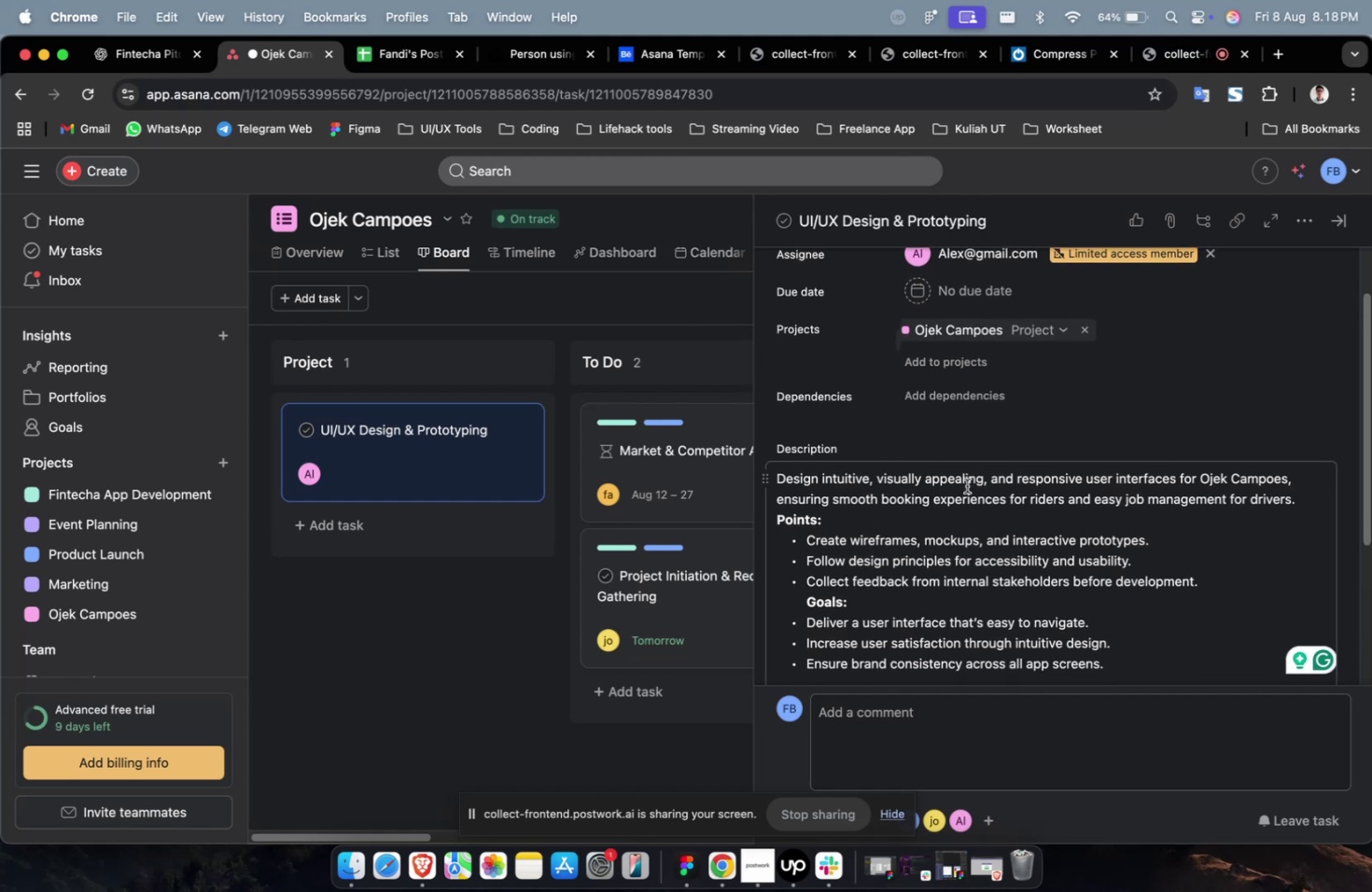 
wait(6.11)
 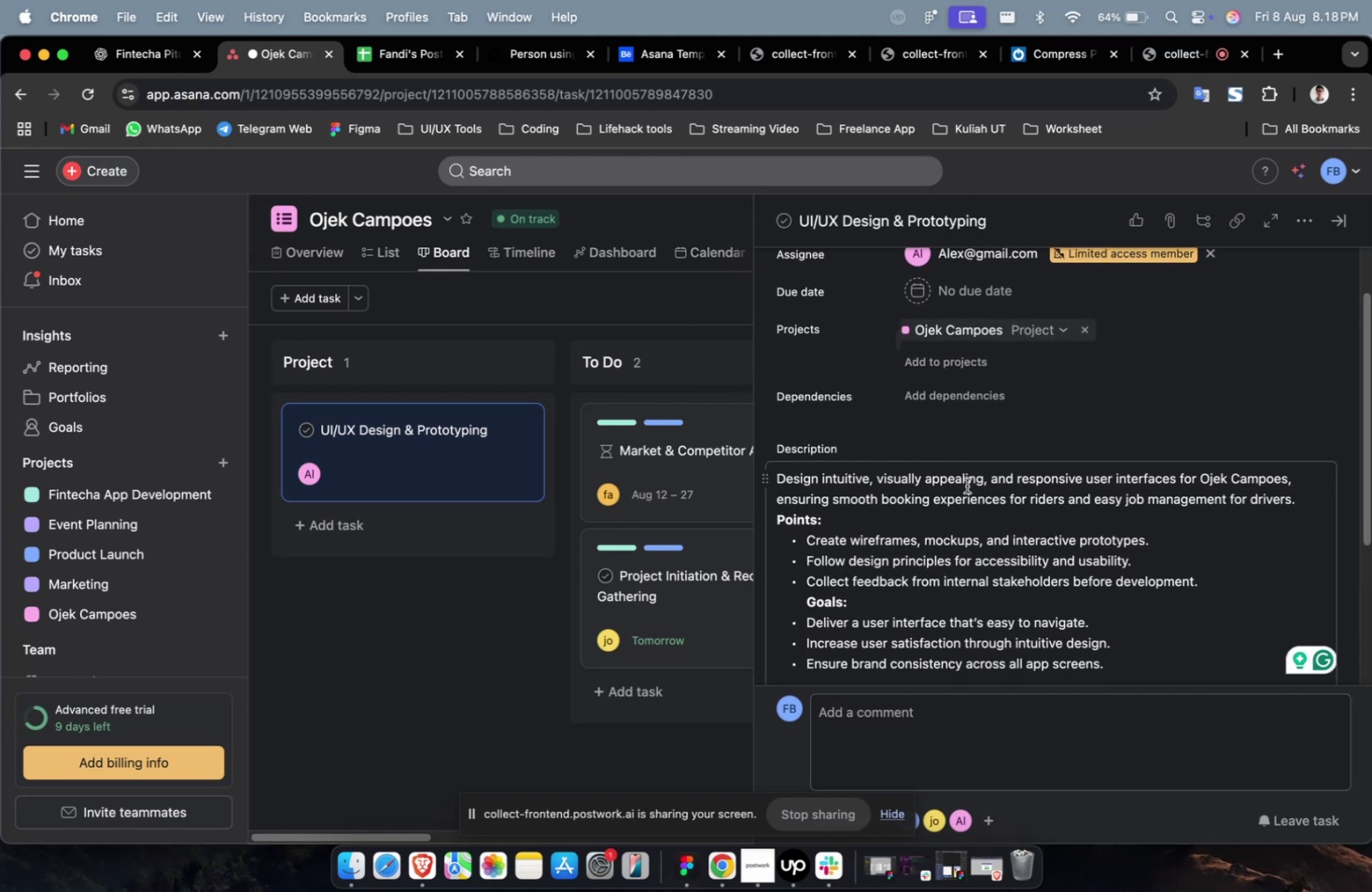 
scroll: coordinate [966, 485], scroll_direction: down, amount: 8.0
 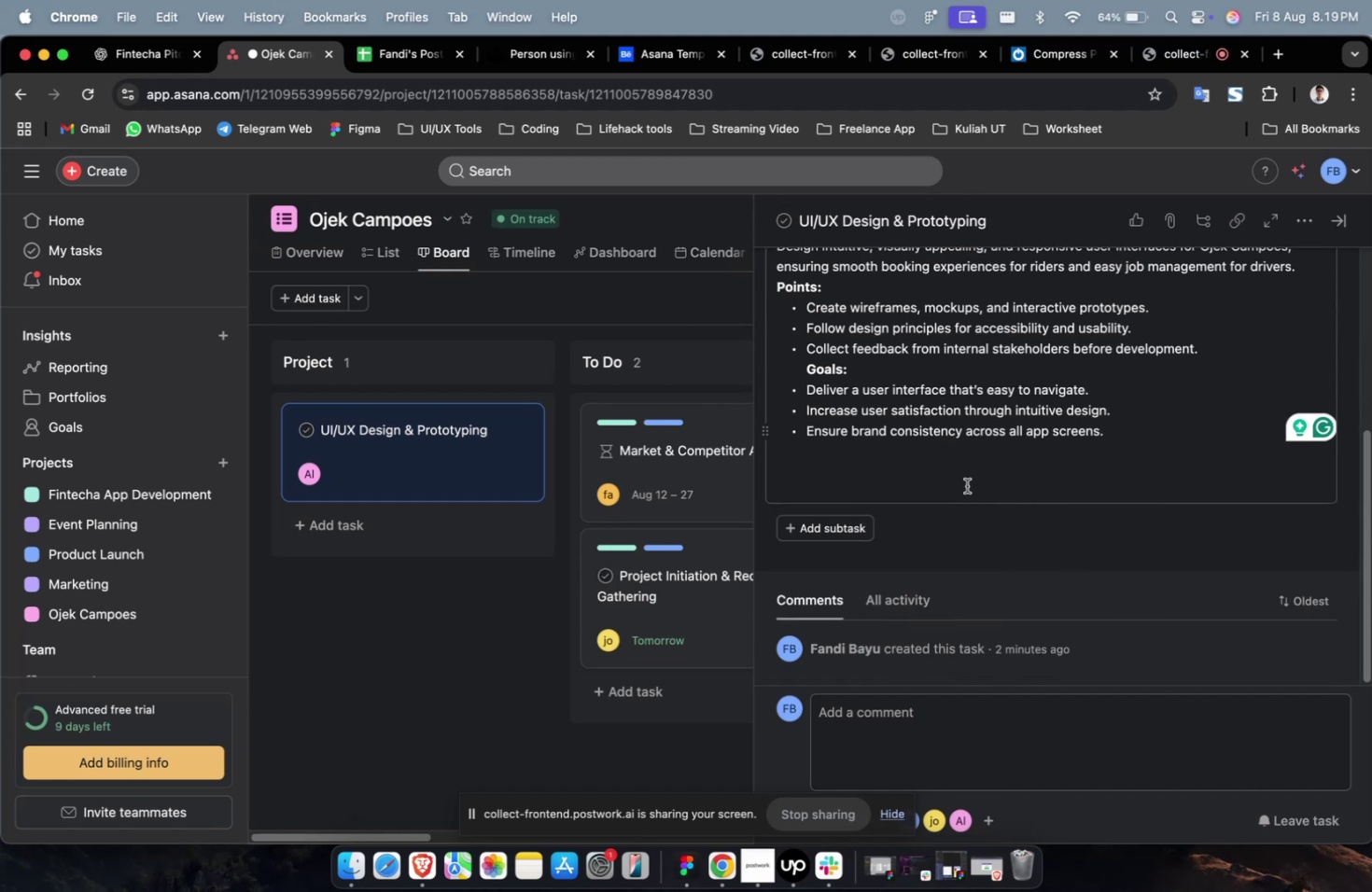 
wait(6.81)
 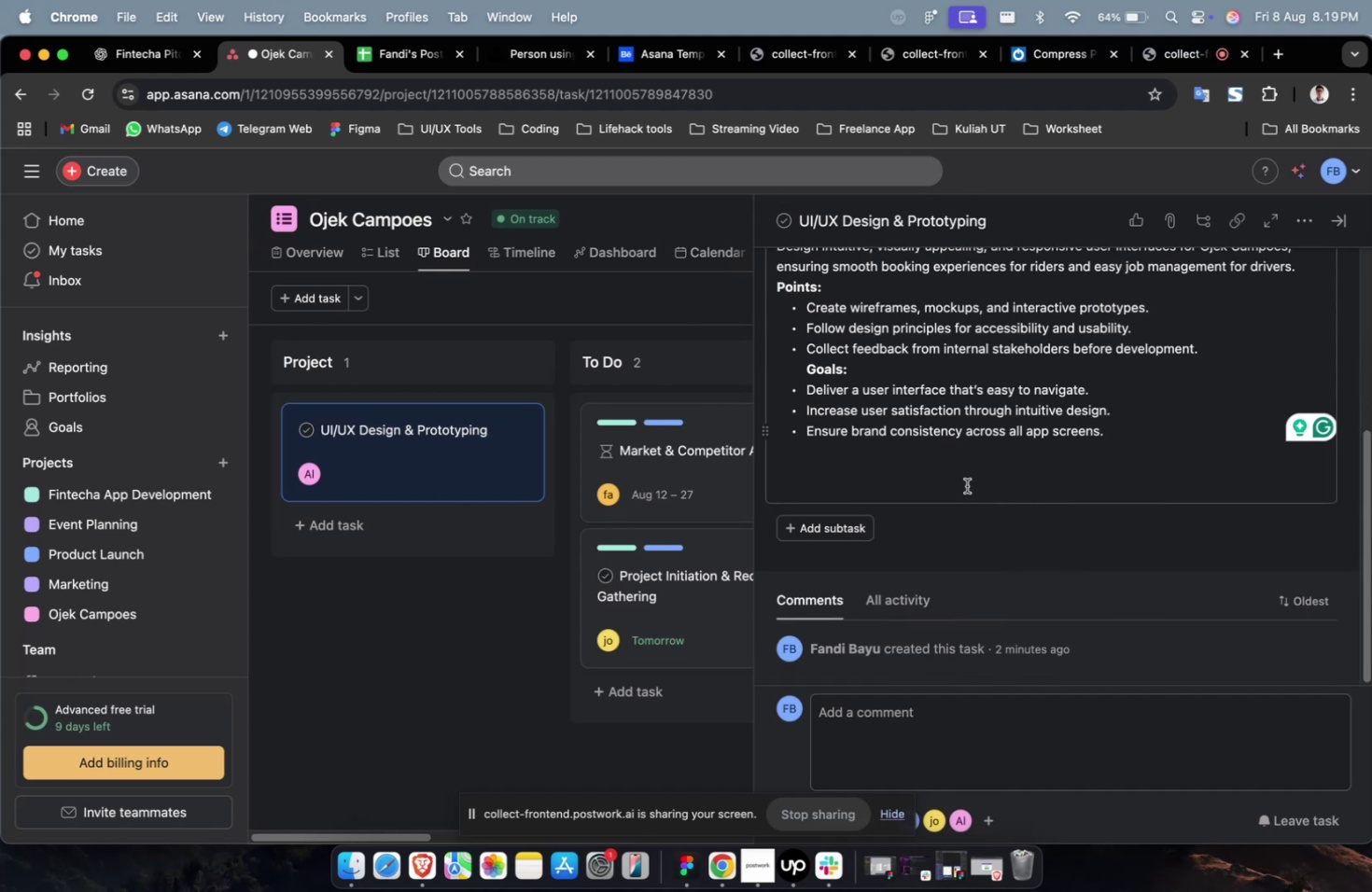 
scroll: coordinate [966, 485], scroll_direction: down, amount: 3.0
 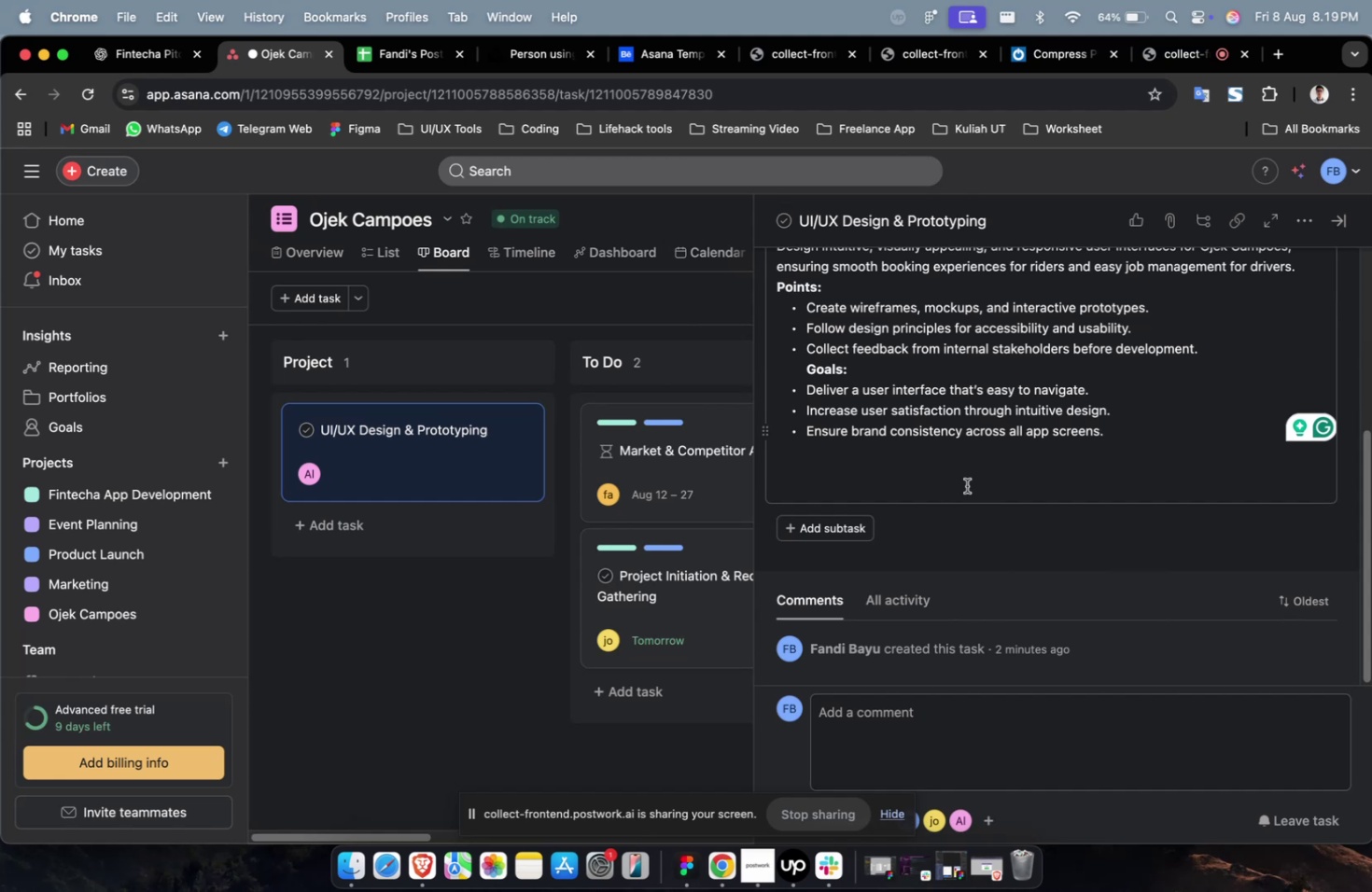 
scroll: coordinate [935, 435], scroll_direction: up, amount: 13.0
 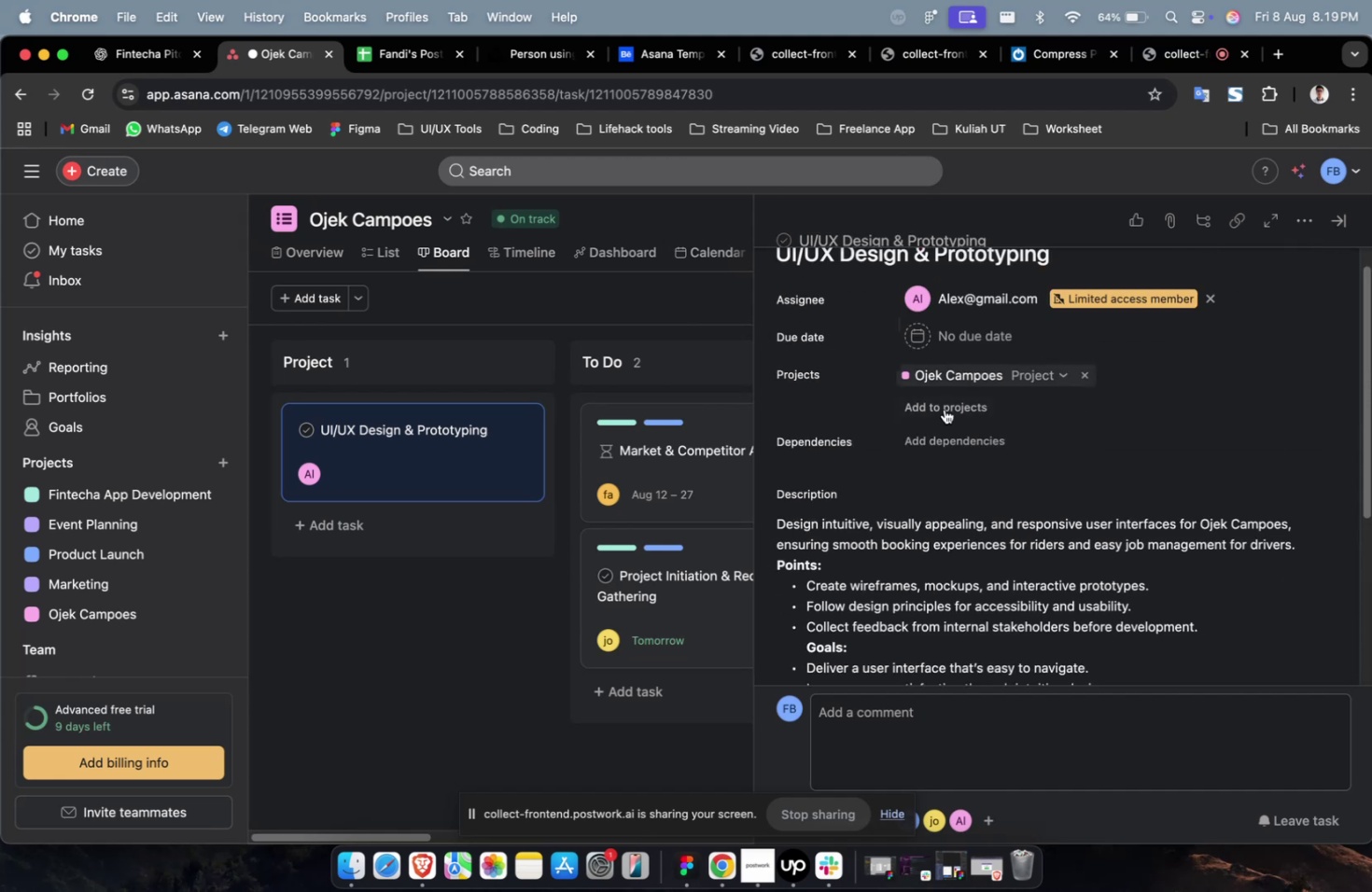 
left_click([944, 409])
 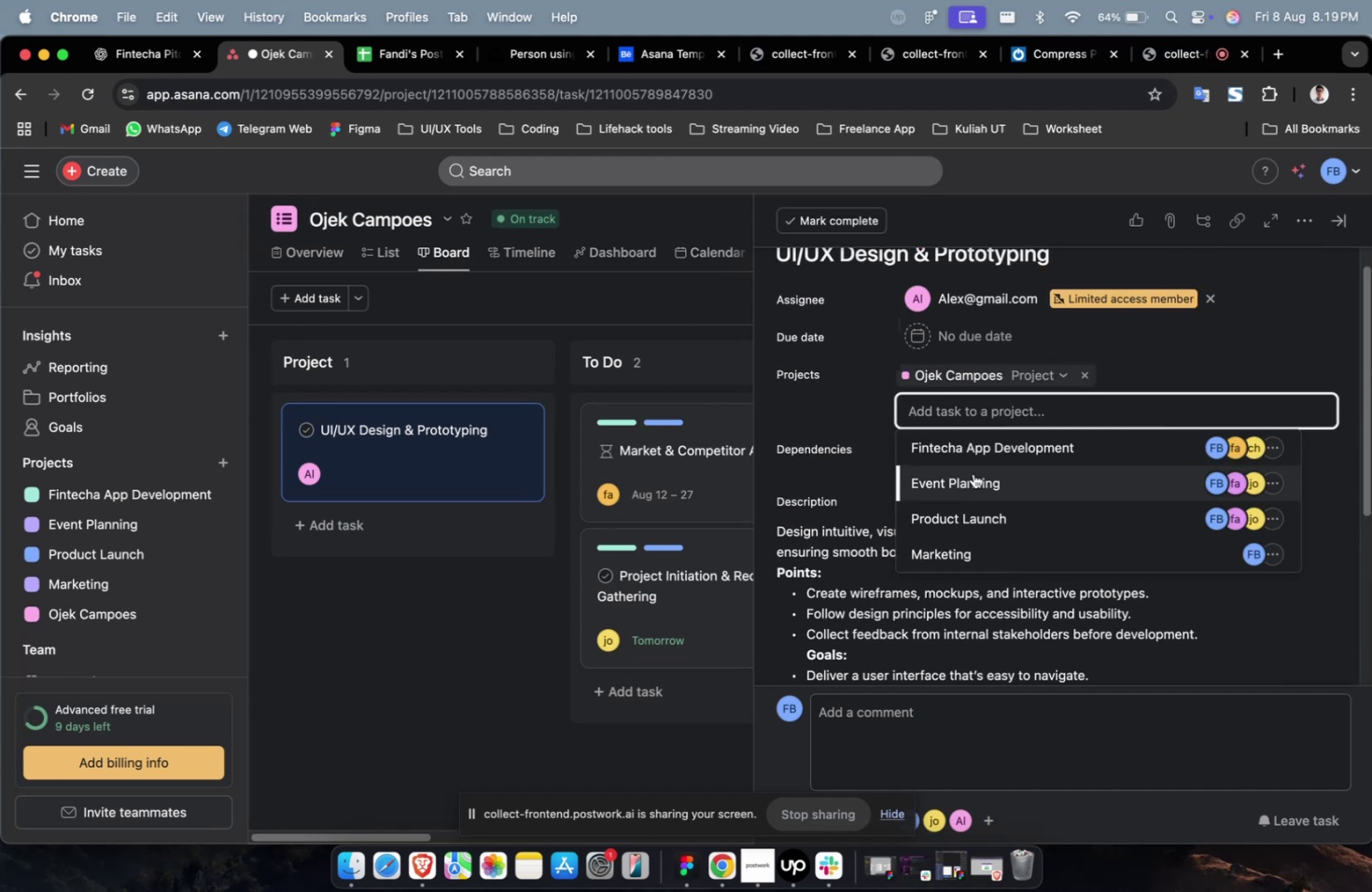 
left_click([973, 473])
 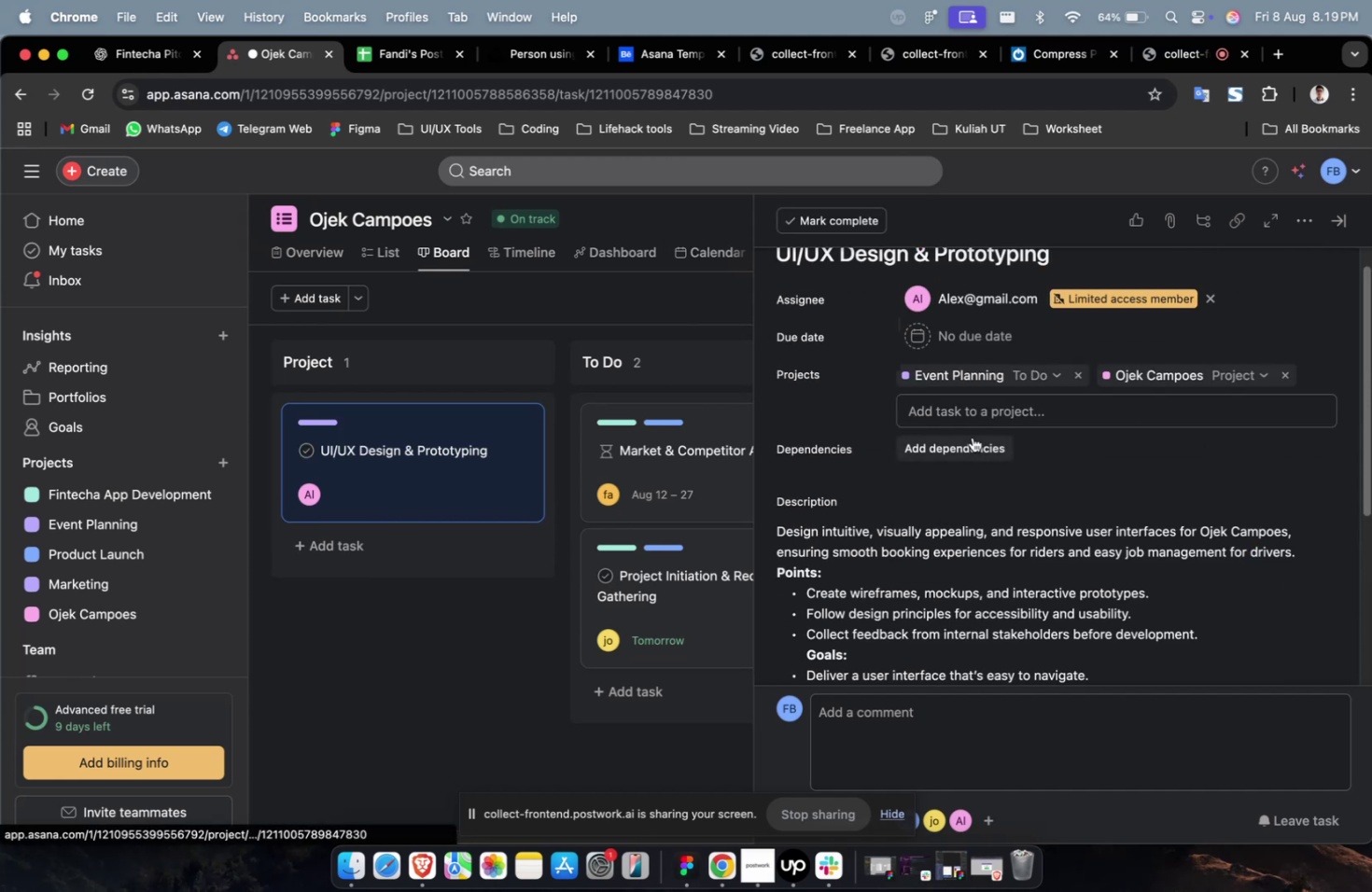 
left_click([971, 448])
 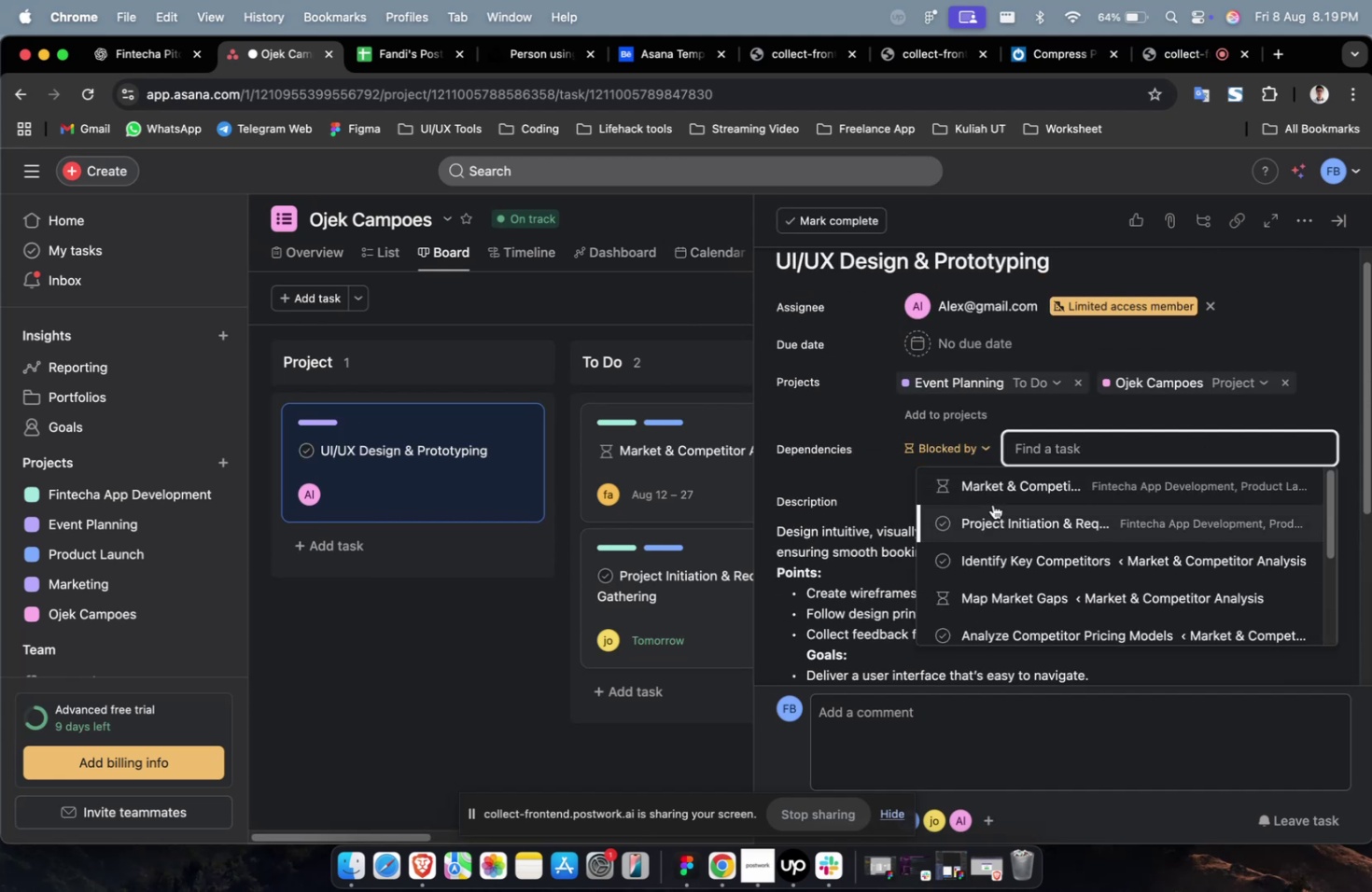 
triple_click([995, 524])
 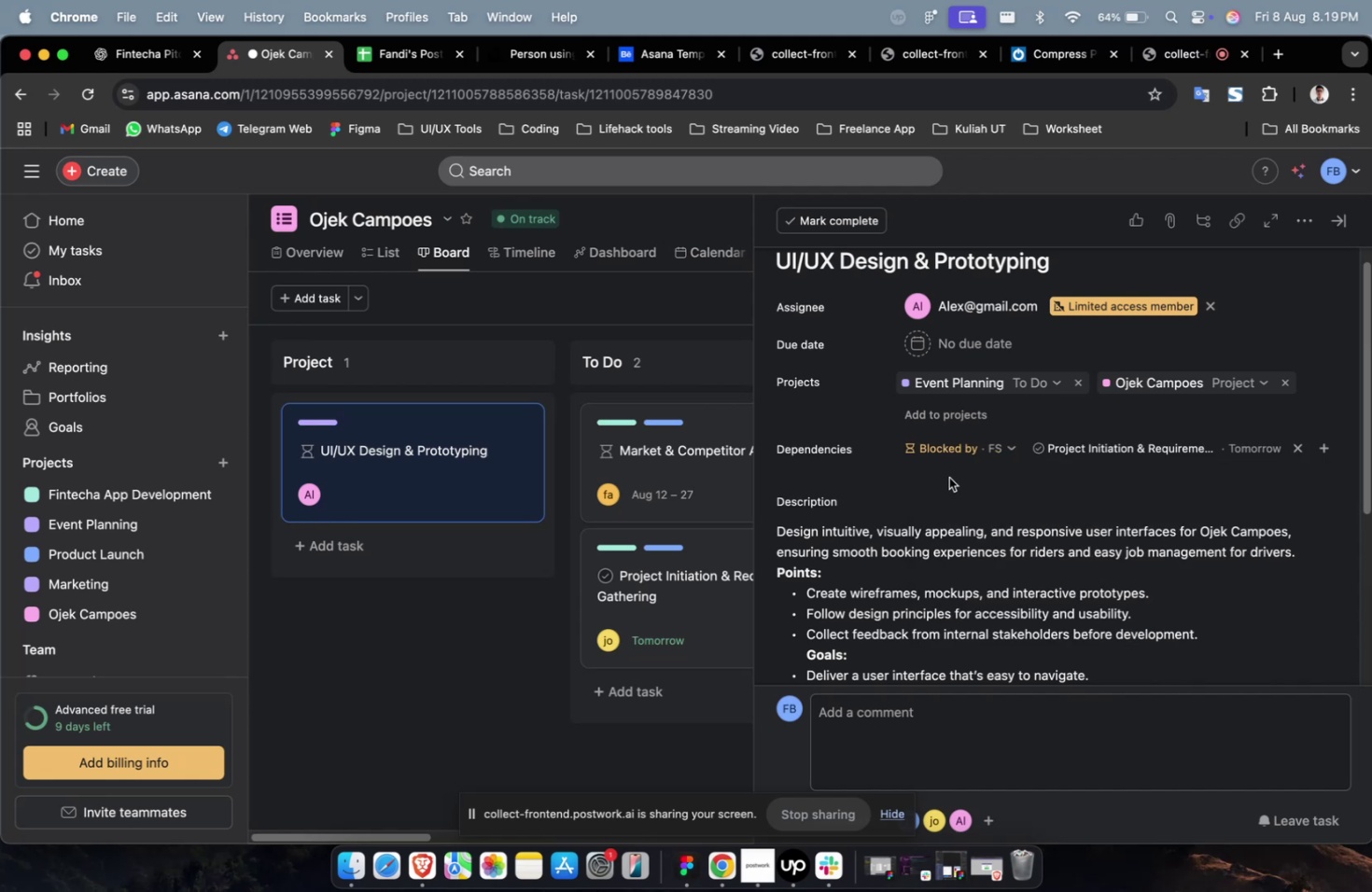 
left_click([964, 342])
 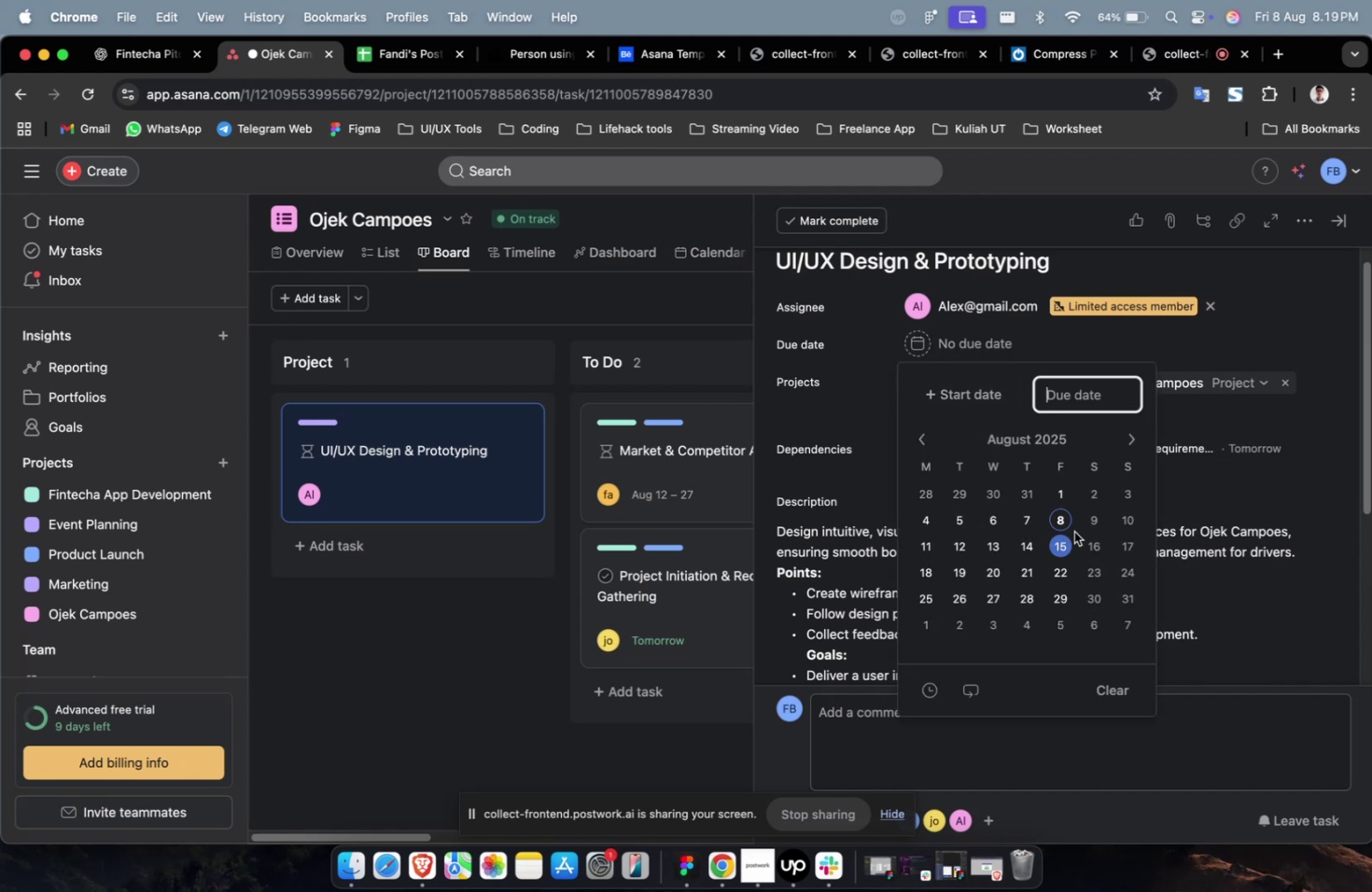 
left_click([1096, 526])
 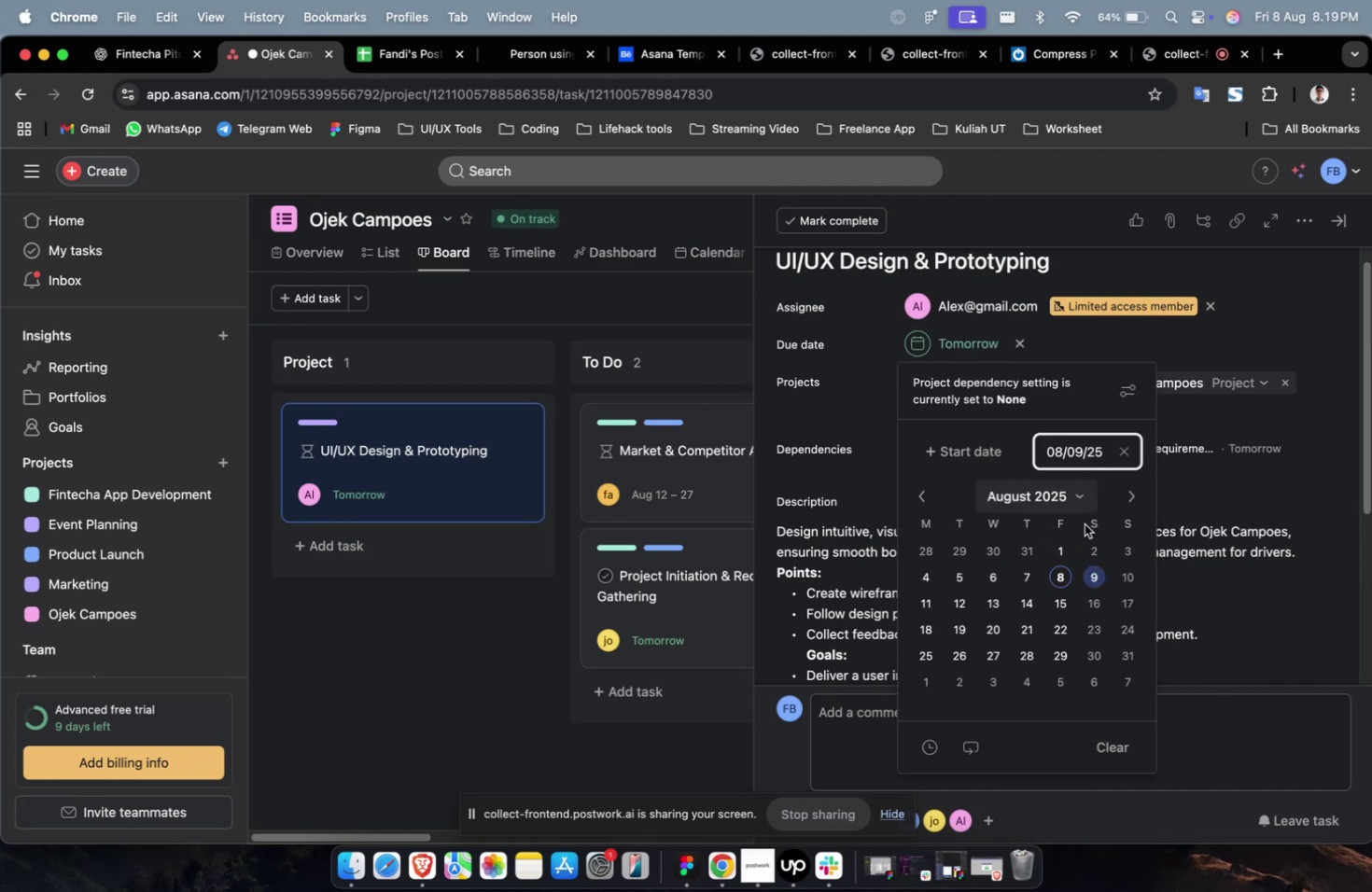 
scroll: coordinate [1099, 591], scroll_direction: down, amount: 14.0
 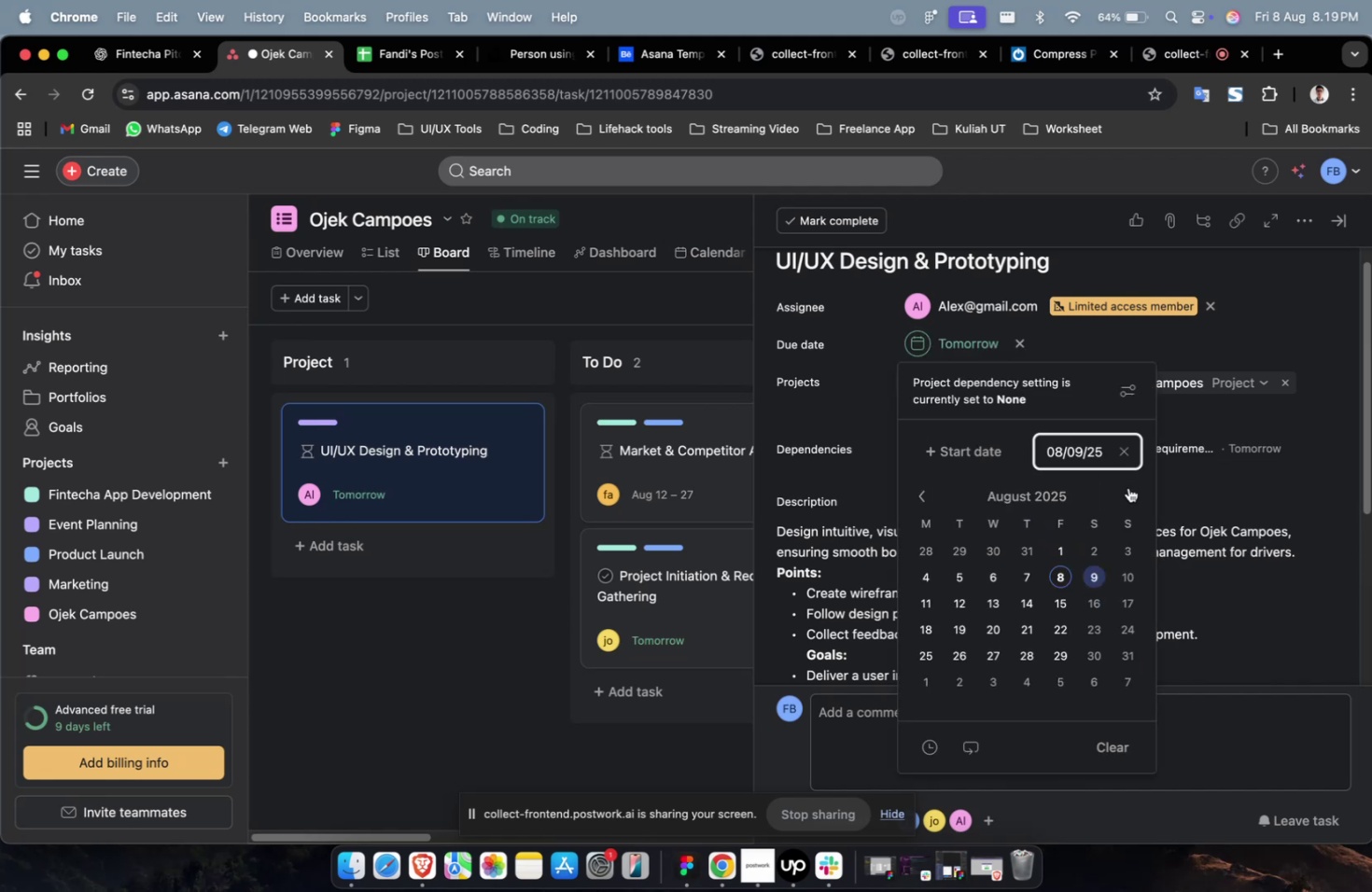 
double_click([1127, 489])
 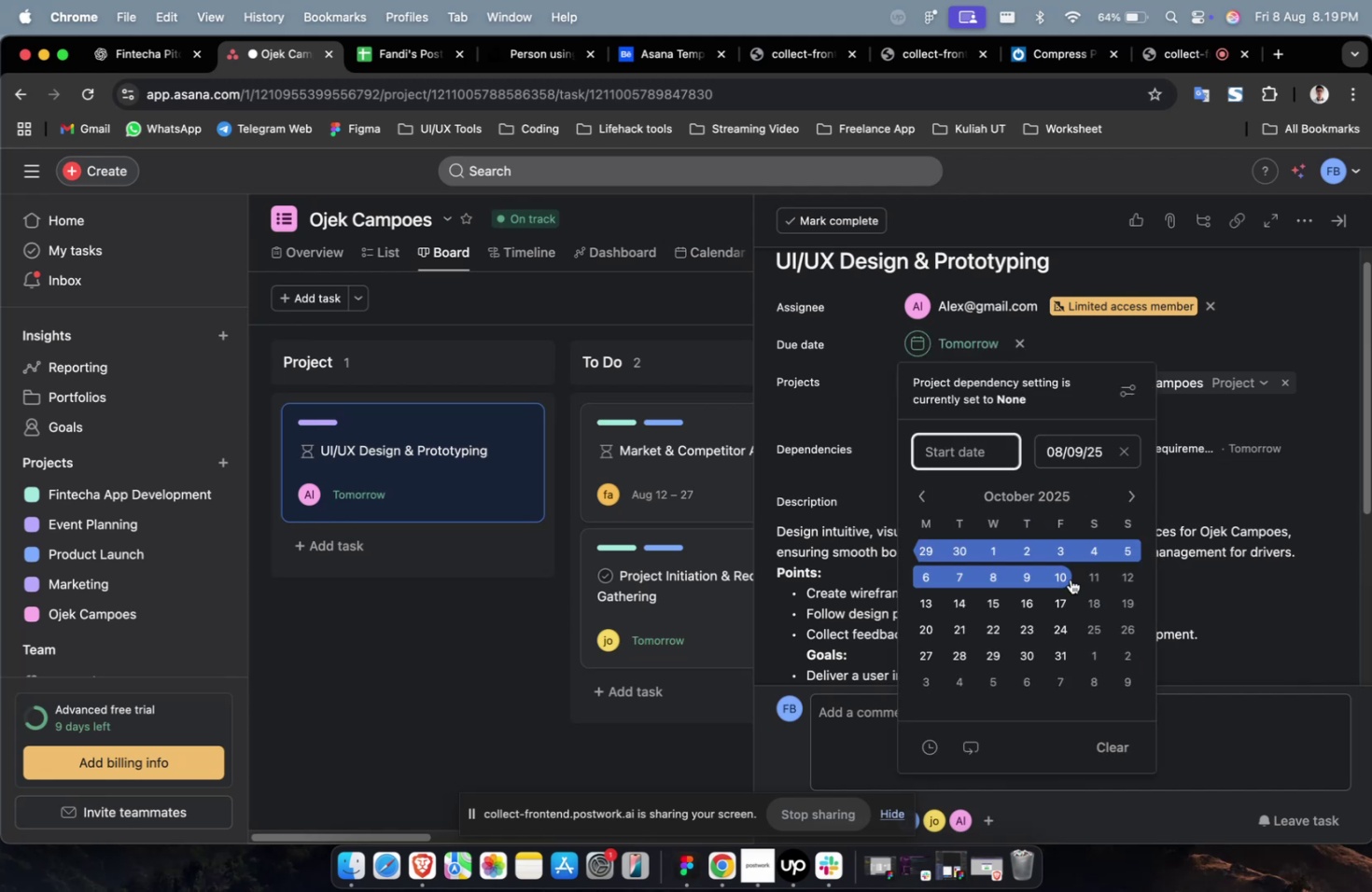 
left_click([1057, 597])
 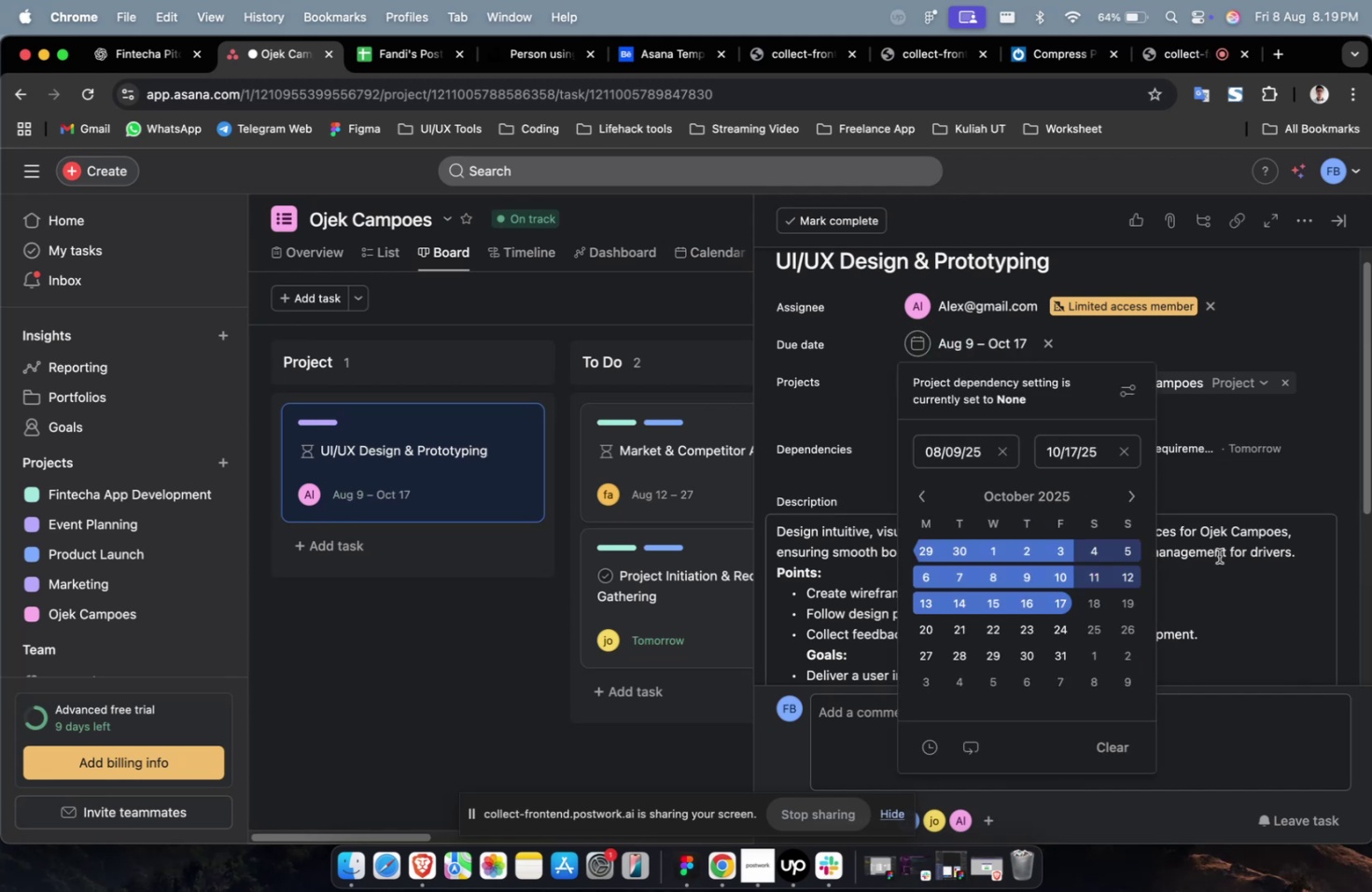 
double_click([1218, 555])
 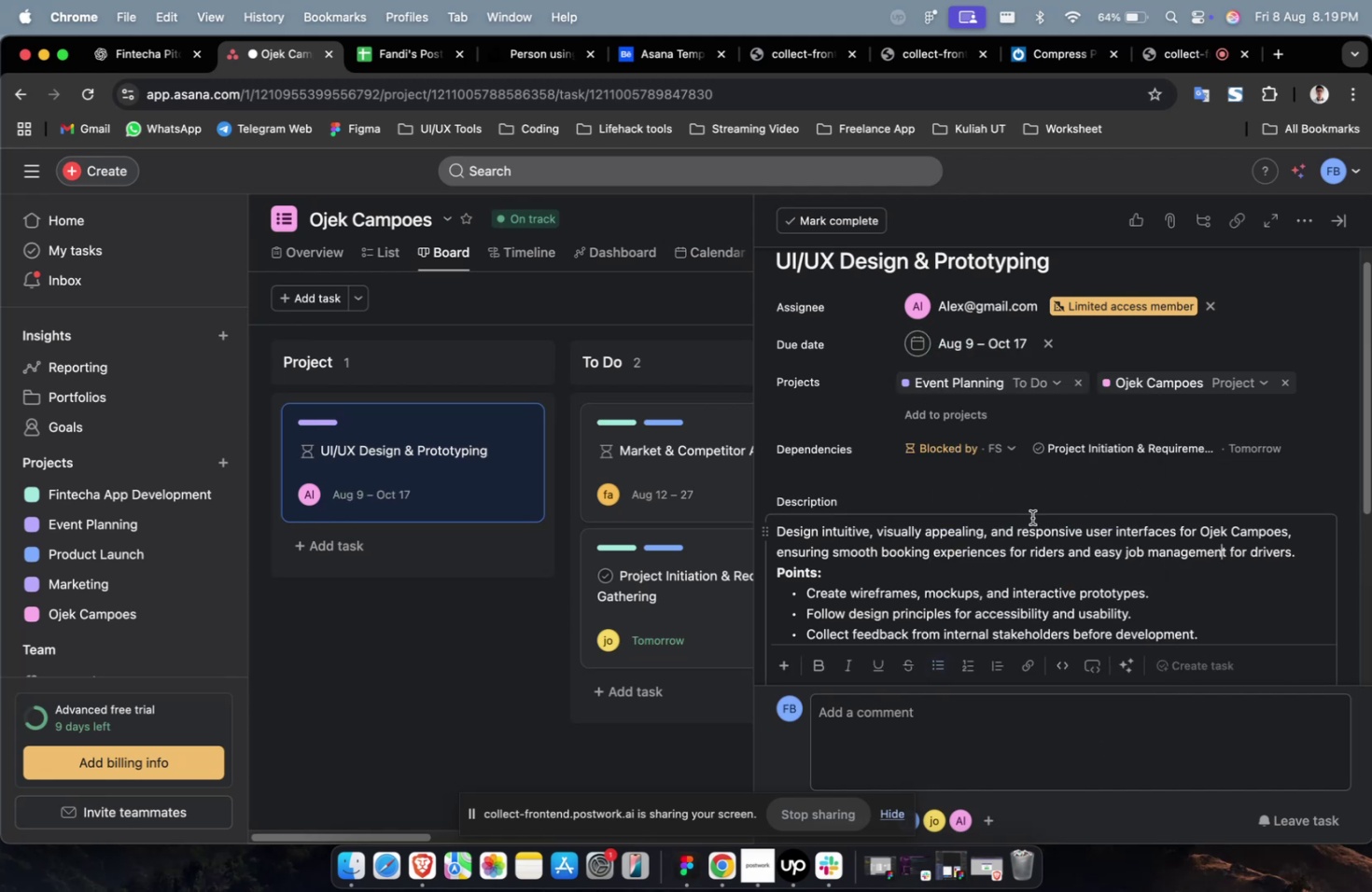 
scroll: coordinate [981, 506], scroll_direction: down, amount: 9.0
 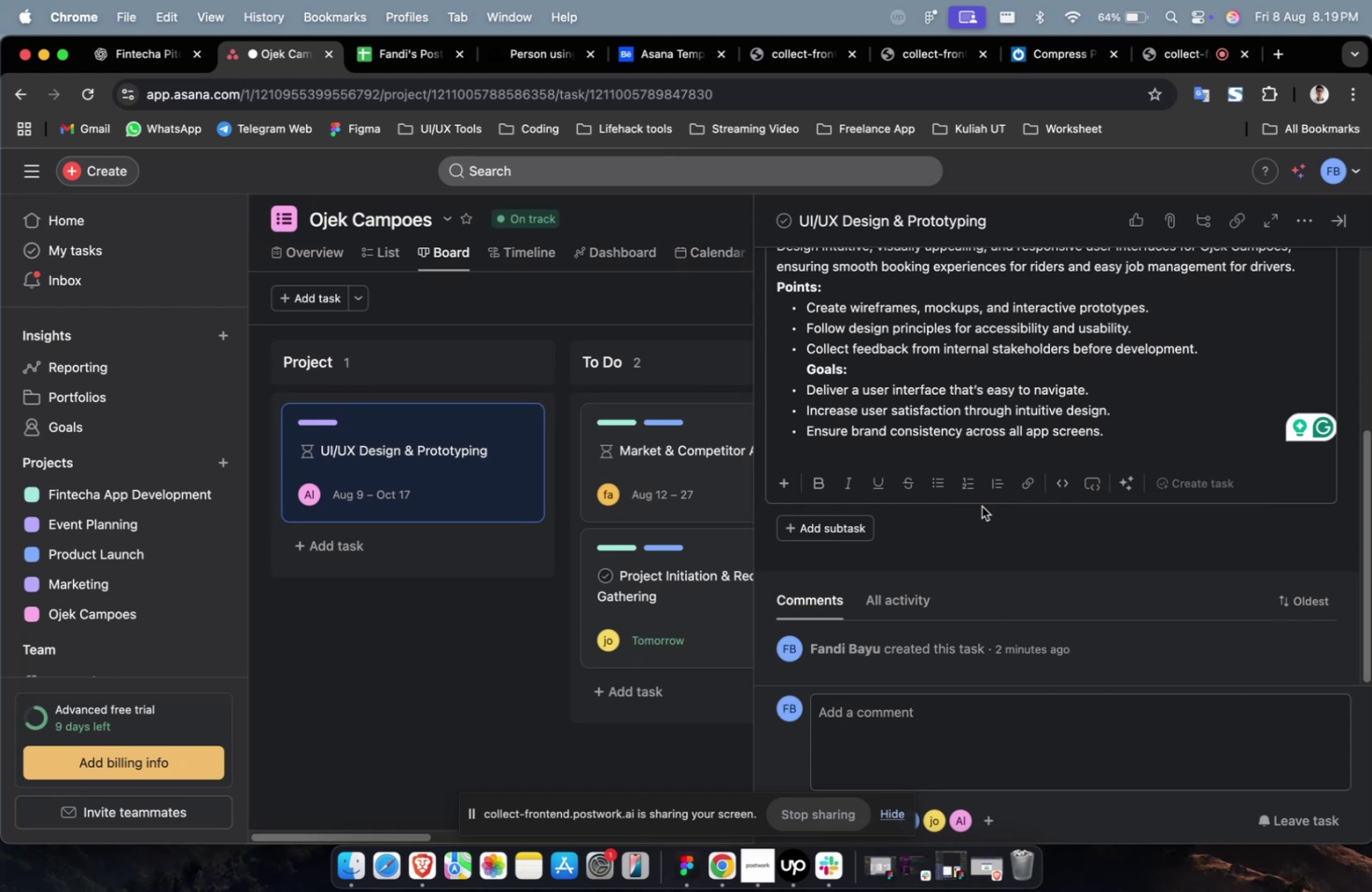 
wait(23.44)
 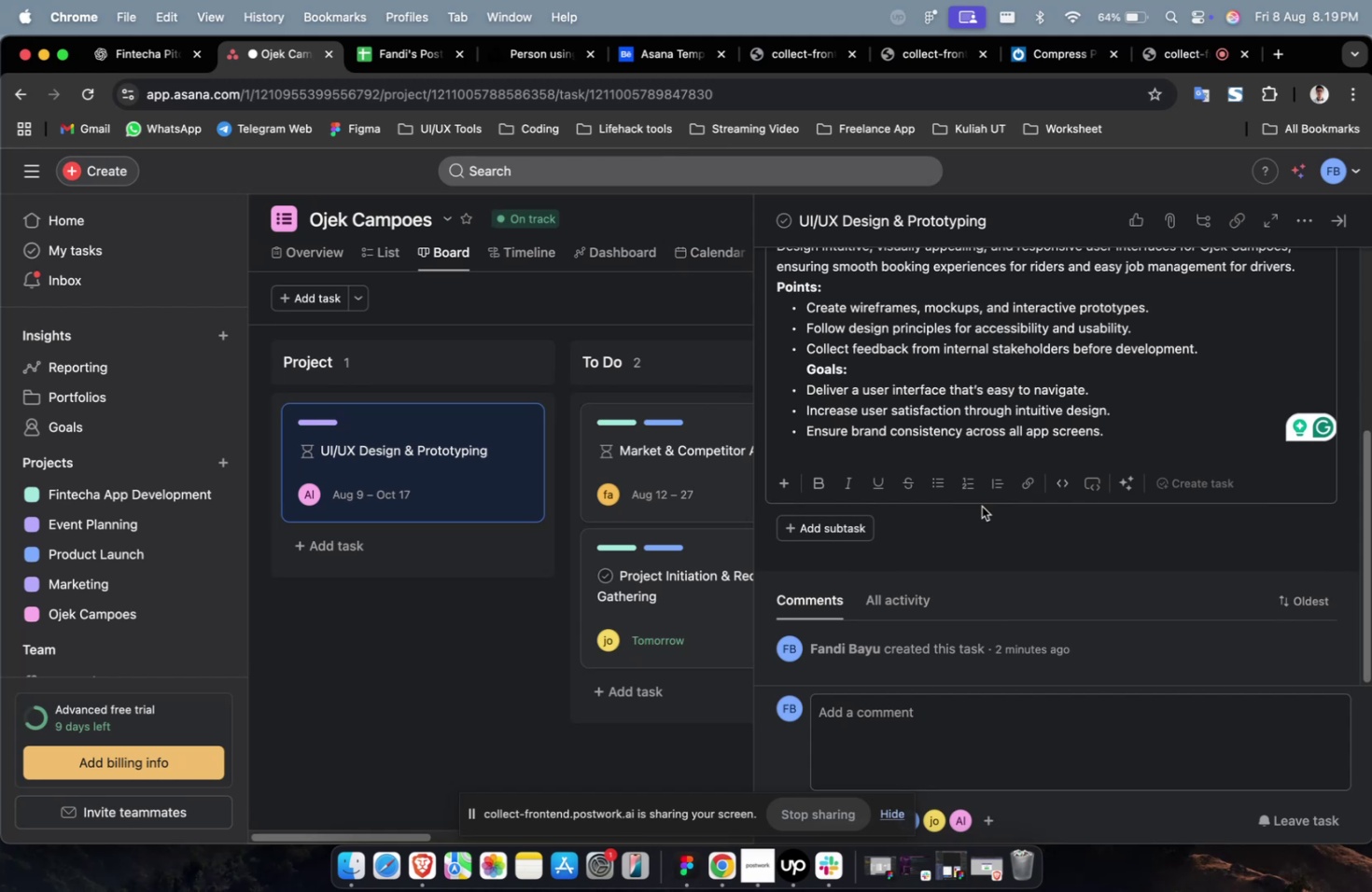 
scroll: coordinate [945, 435], scroll_direction: up, amount: 8.0
 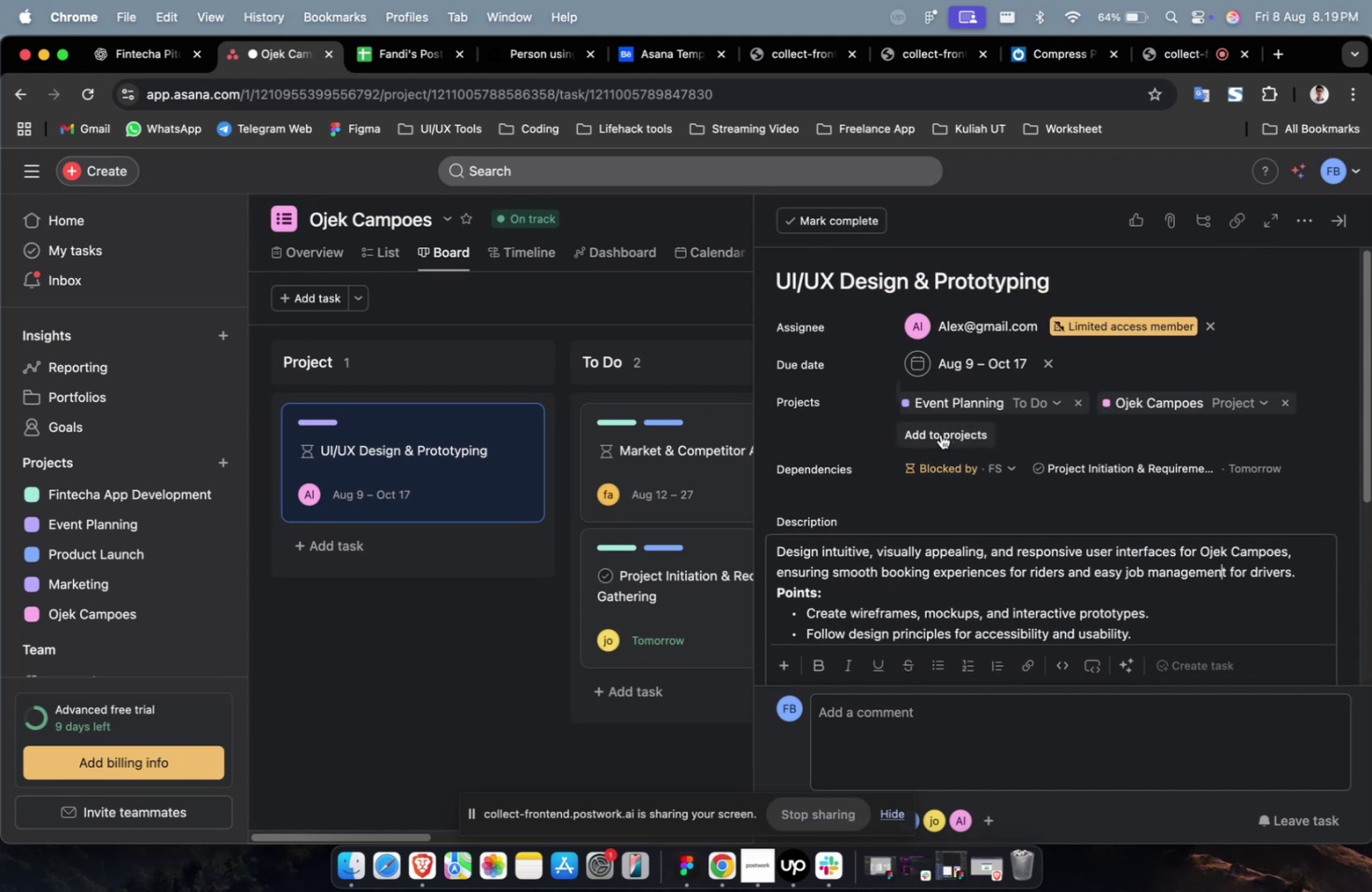 
scroll: coordinate [919, 447], scroll_direction: down, amount: 11.0
 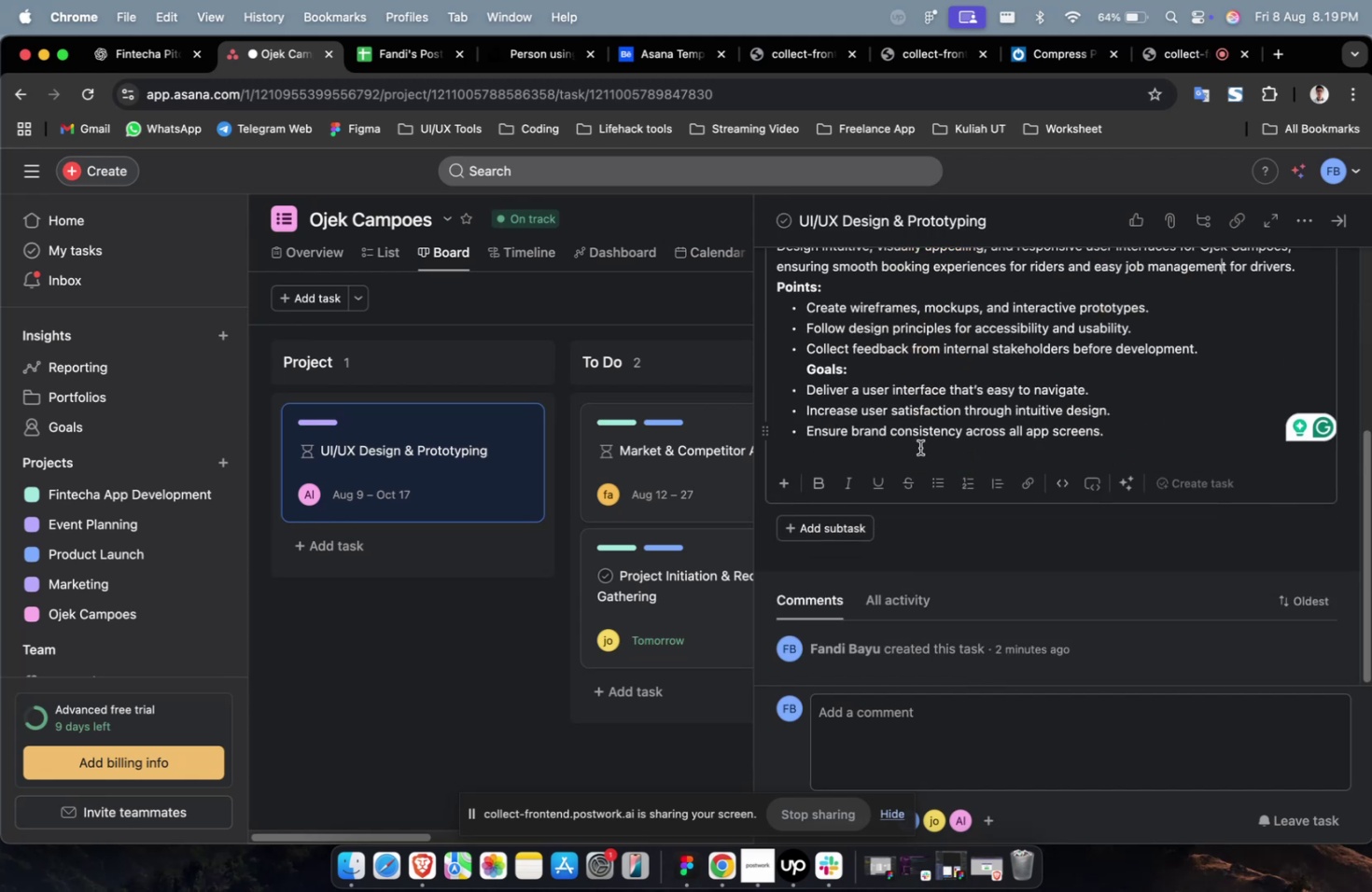 
scroll: coordinate [885, 396], scroll_direction: up, amount: 7.0
 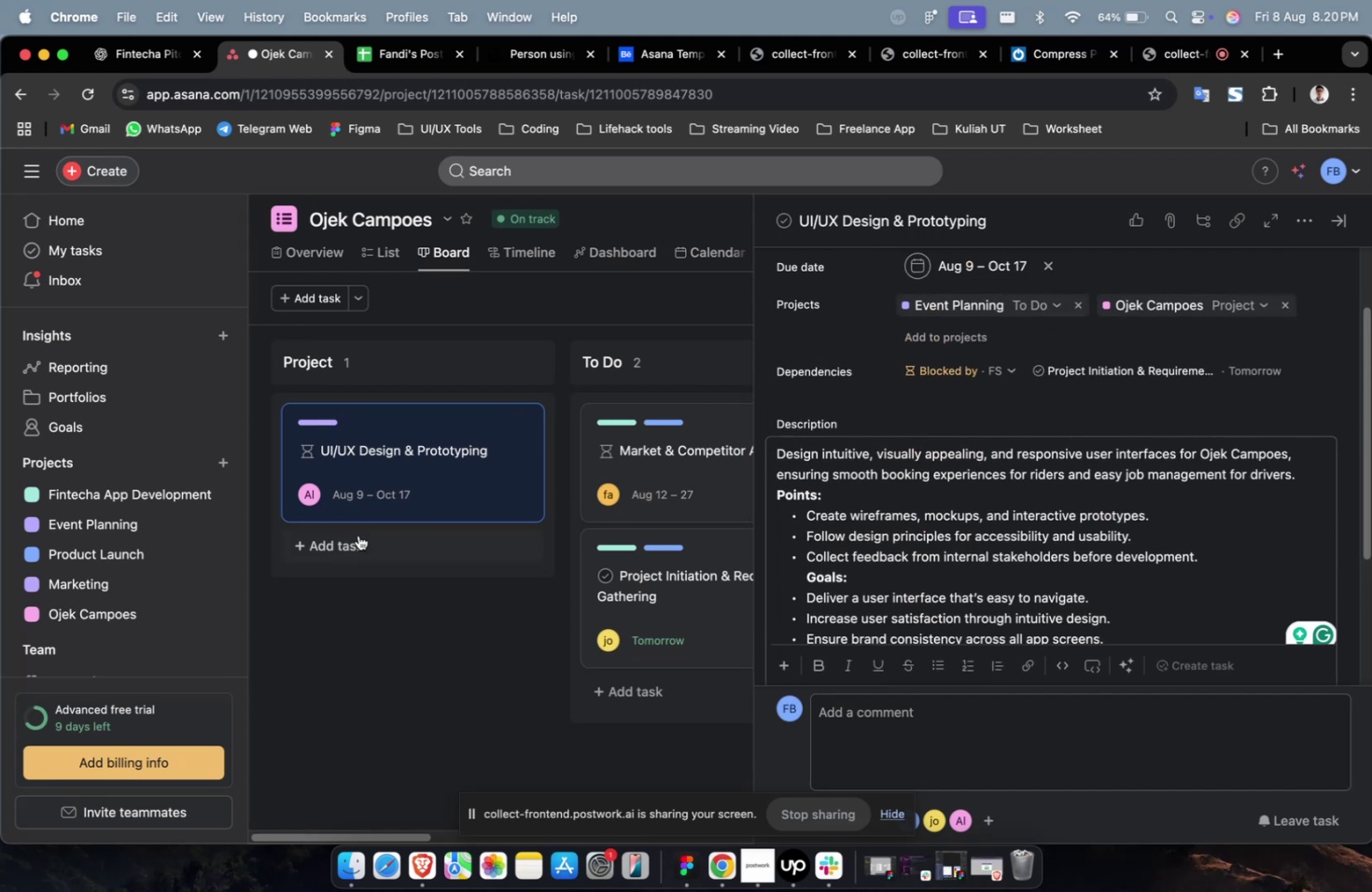 
left_click([343, 540])
 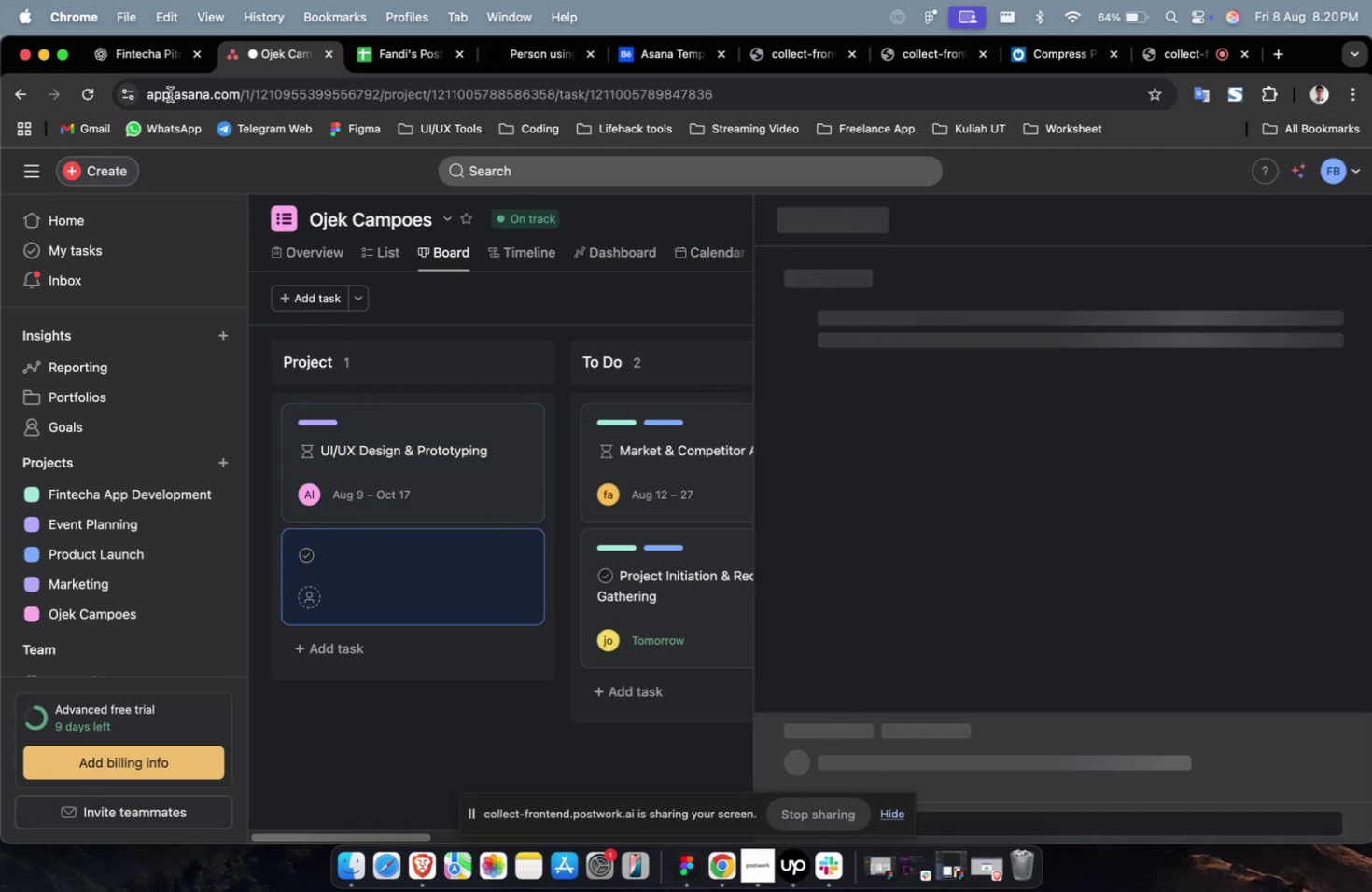 
left_click([154, 73])
 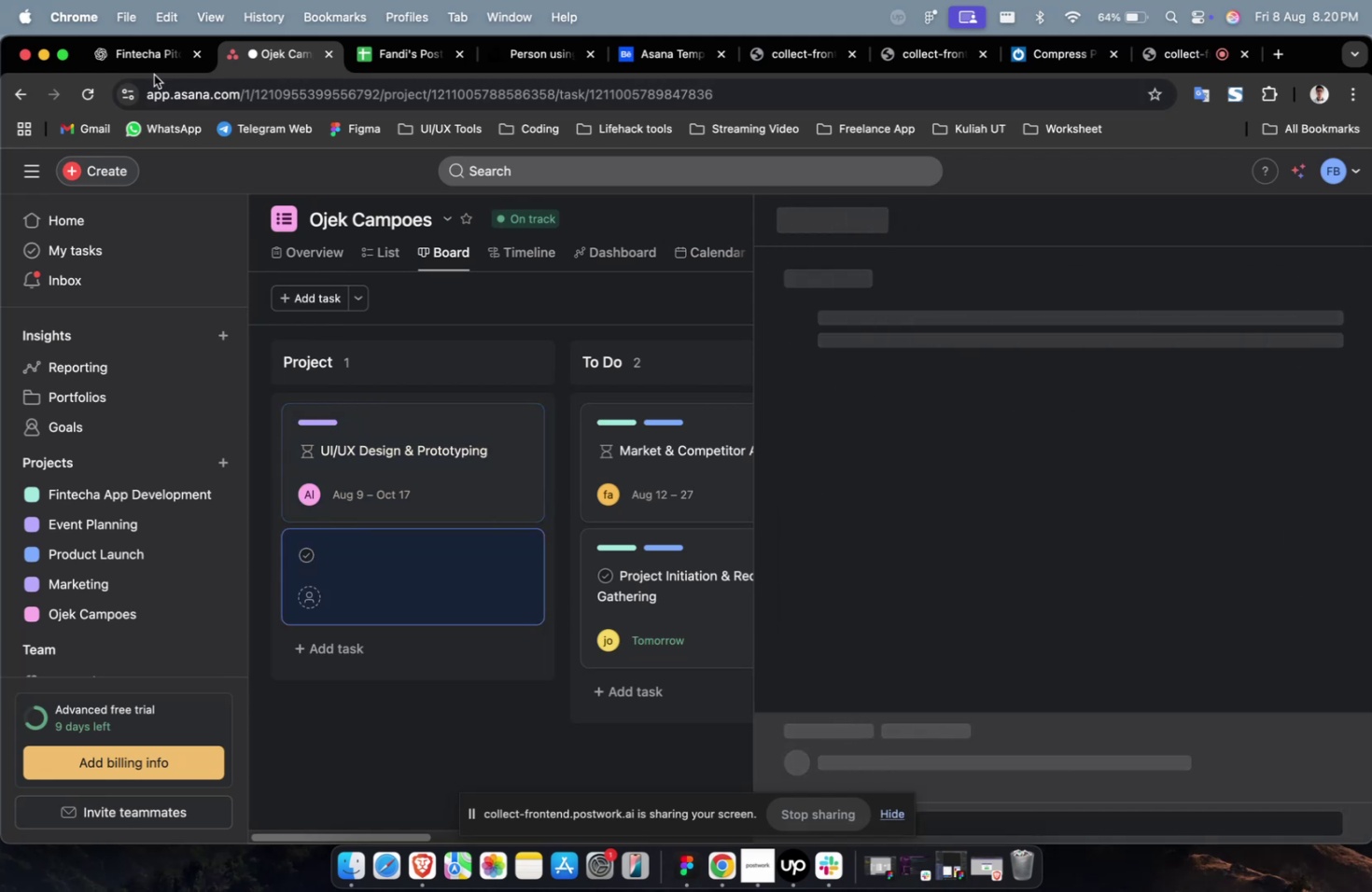 
double_click([153, 73])
 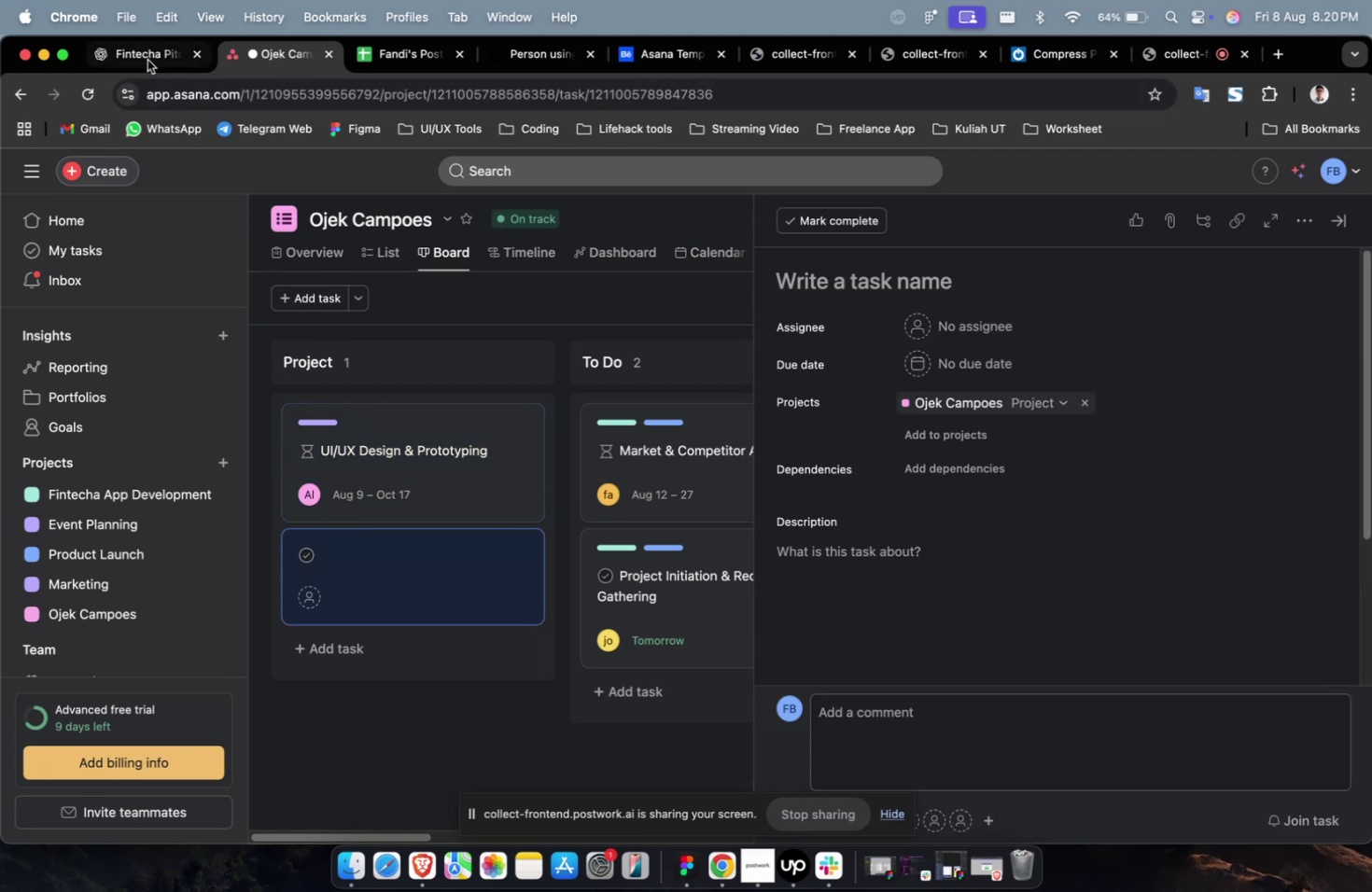 
triple_click([147, 60])
 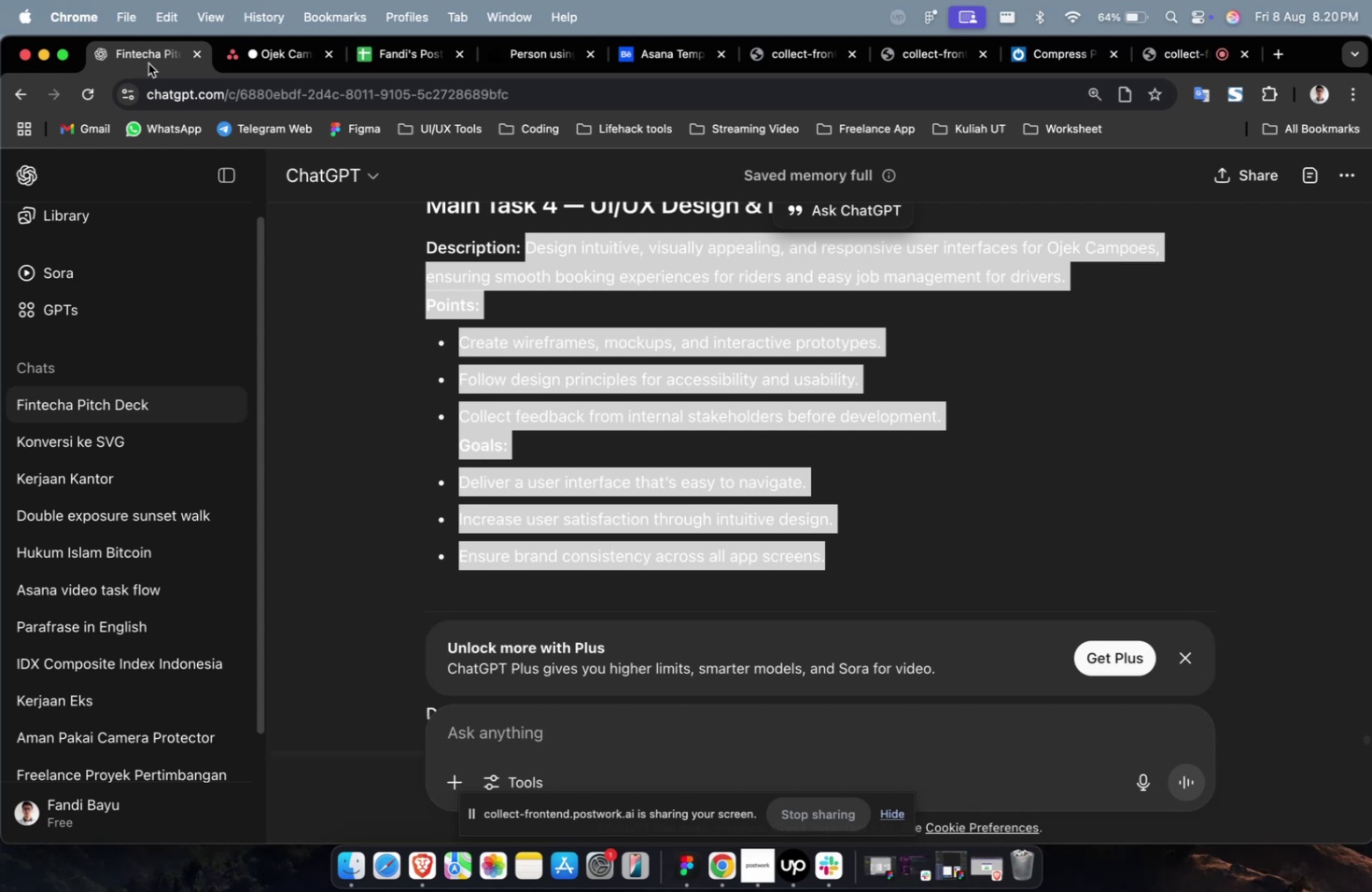 
wait(41.48)
 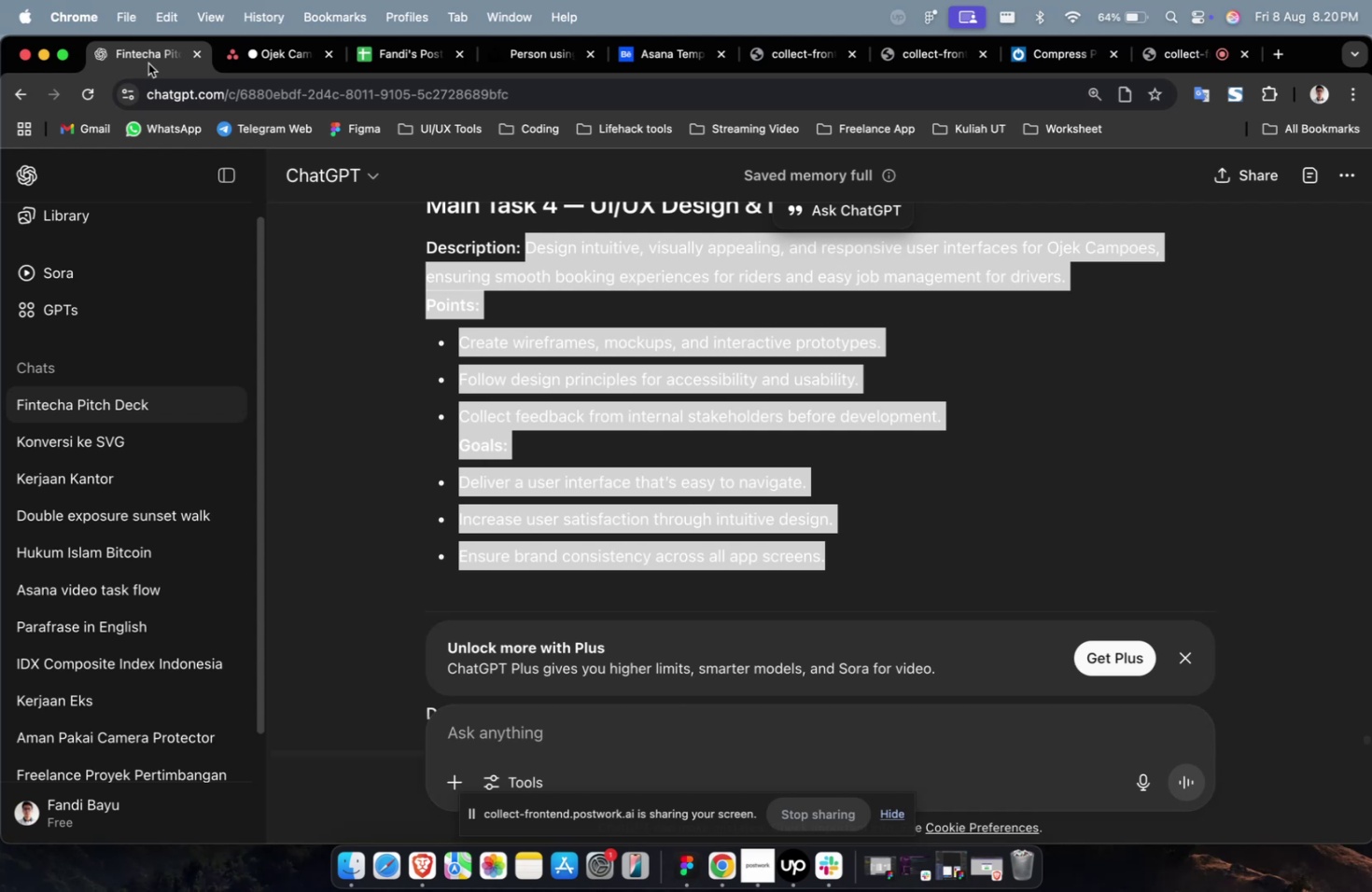 
scroll: coordinate [148, 63], scroll_direction: down, amount: 3.0
 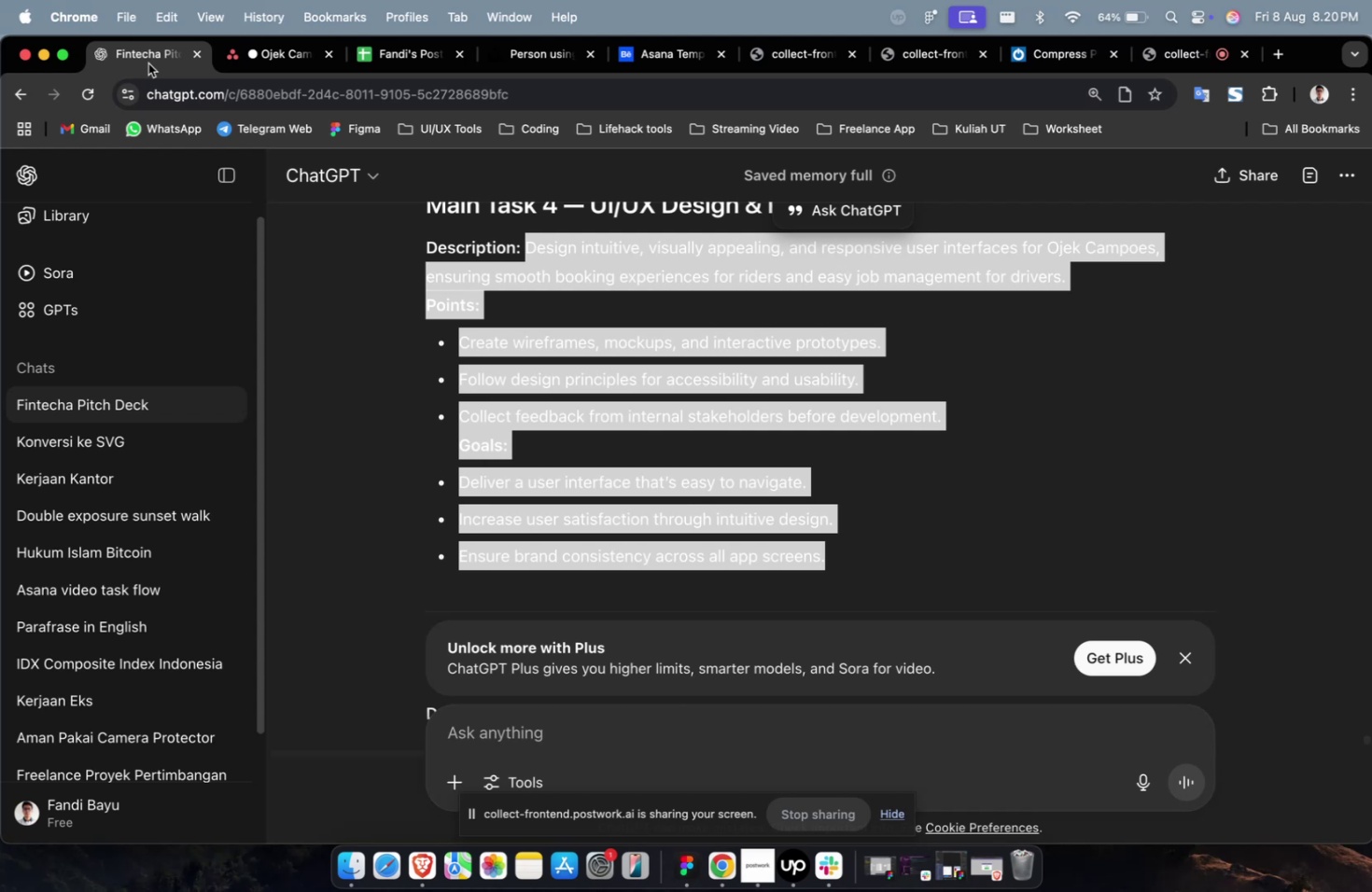 
wait(8.81)
 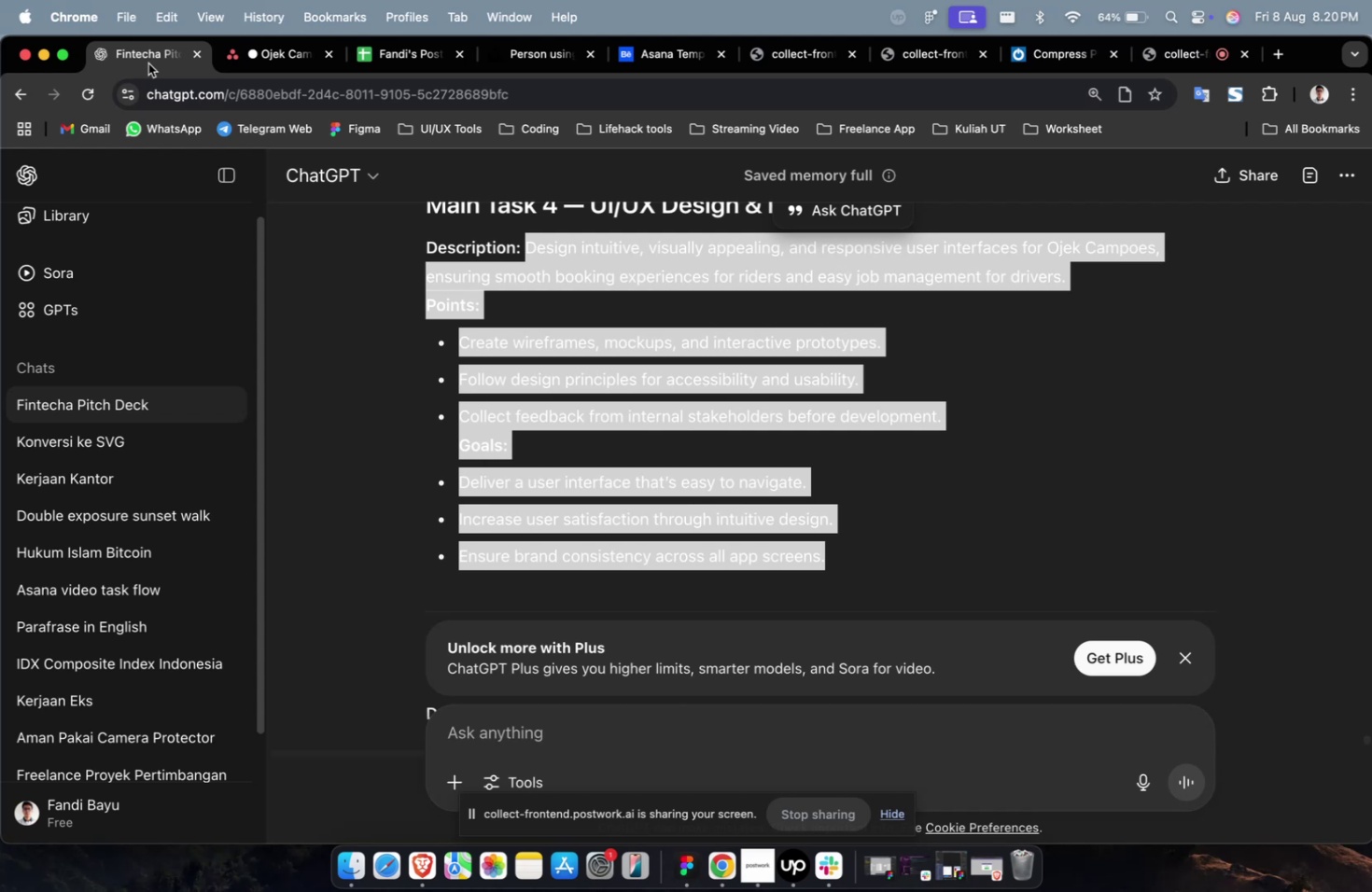 
scroll: coordinate [148, 63], scroll_direction: down, amount: 3.0
 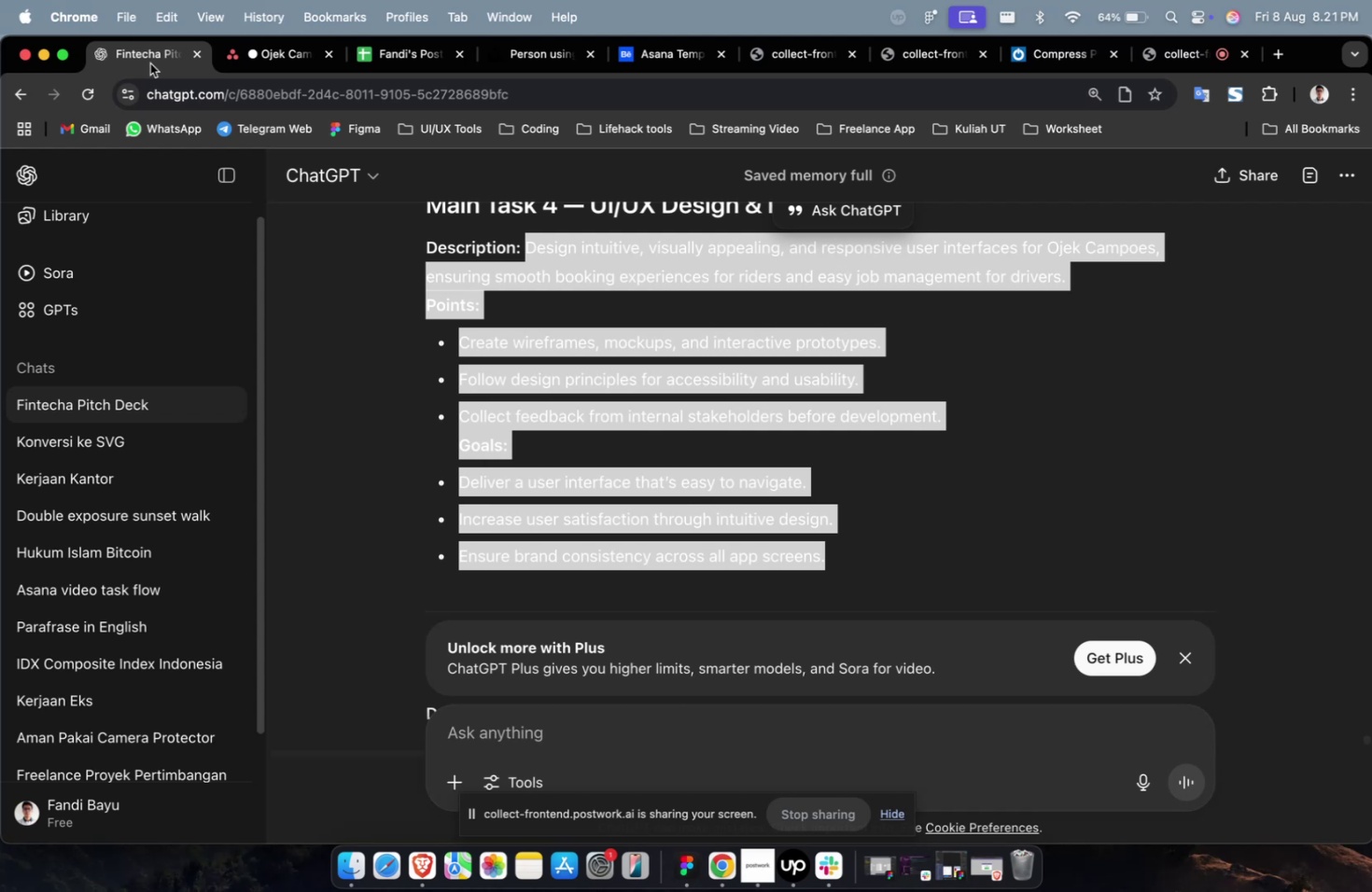 
wait(12.4)
 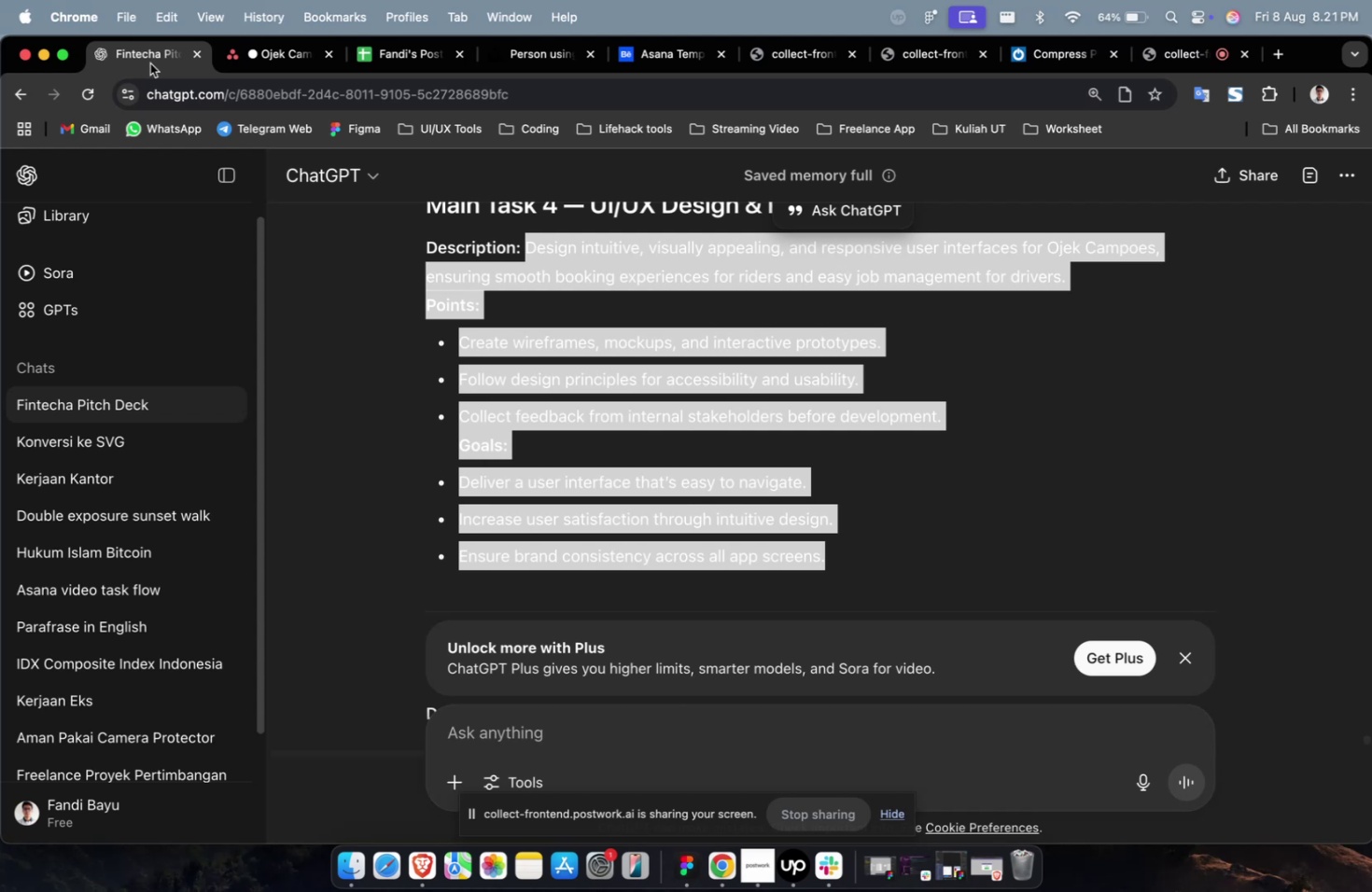 
scroll: coordinate [617, 304], scroll_direction: down, amount: 9.0
 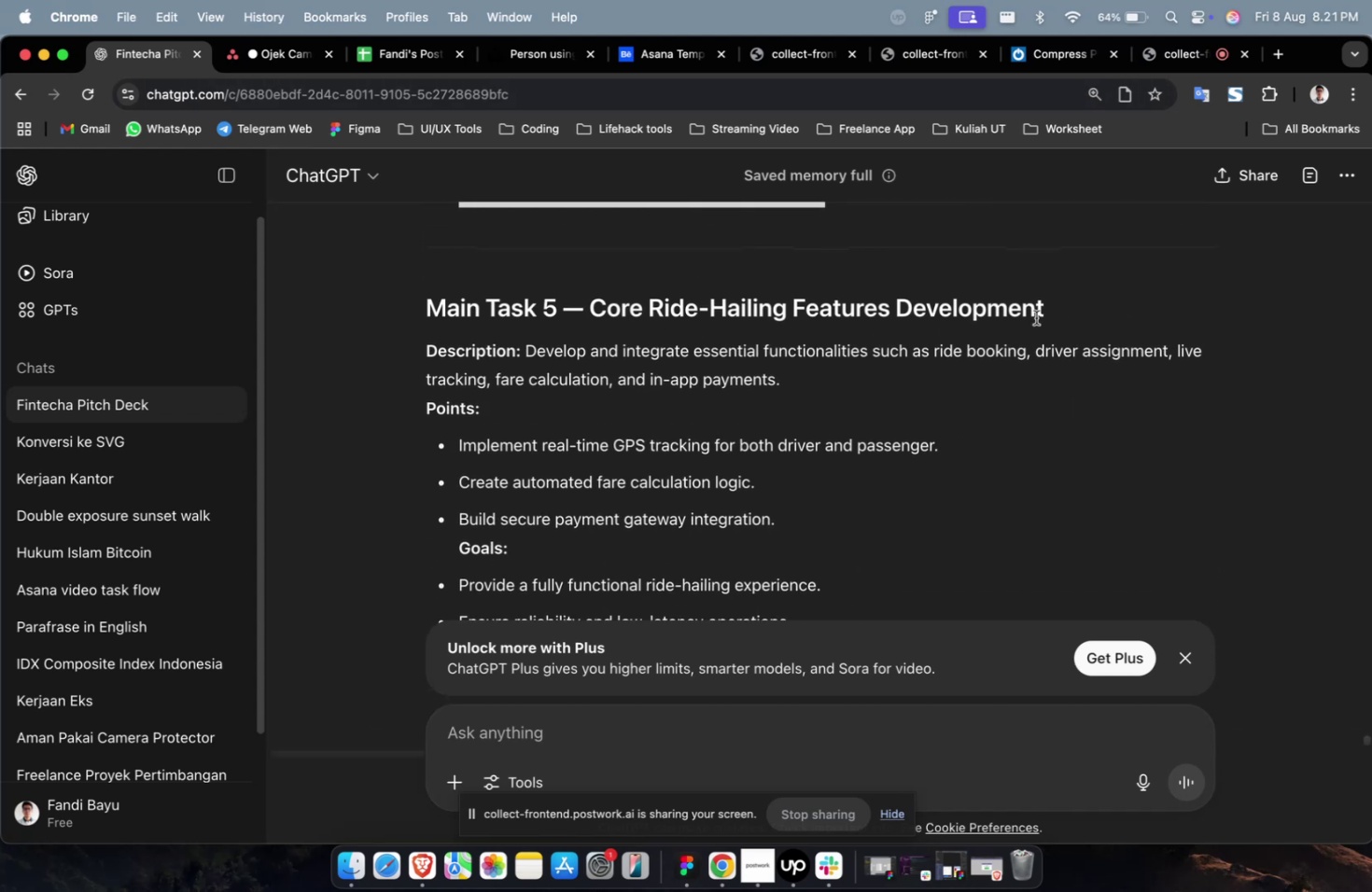 
left_click_drag(start_coordinate=[1044, 313], to_coordinate=[594, 312])
 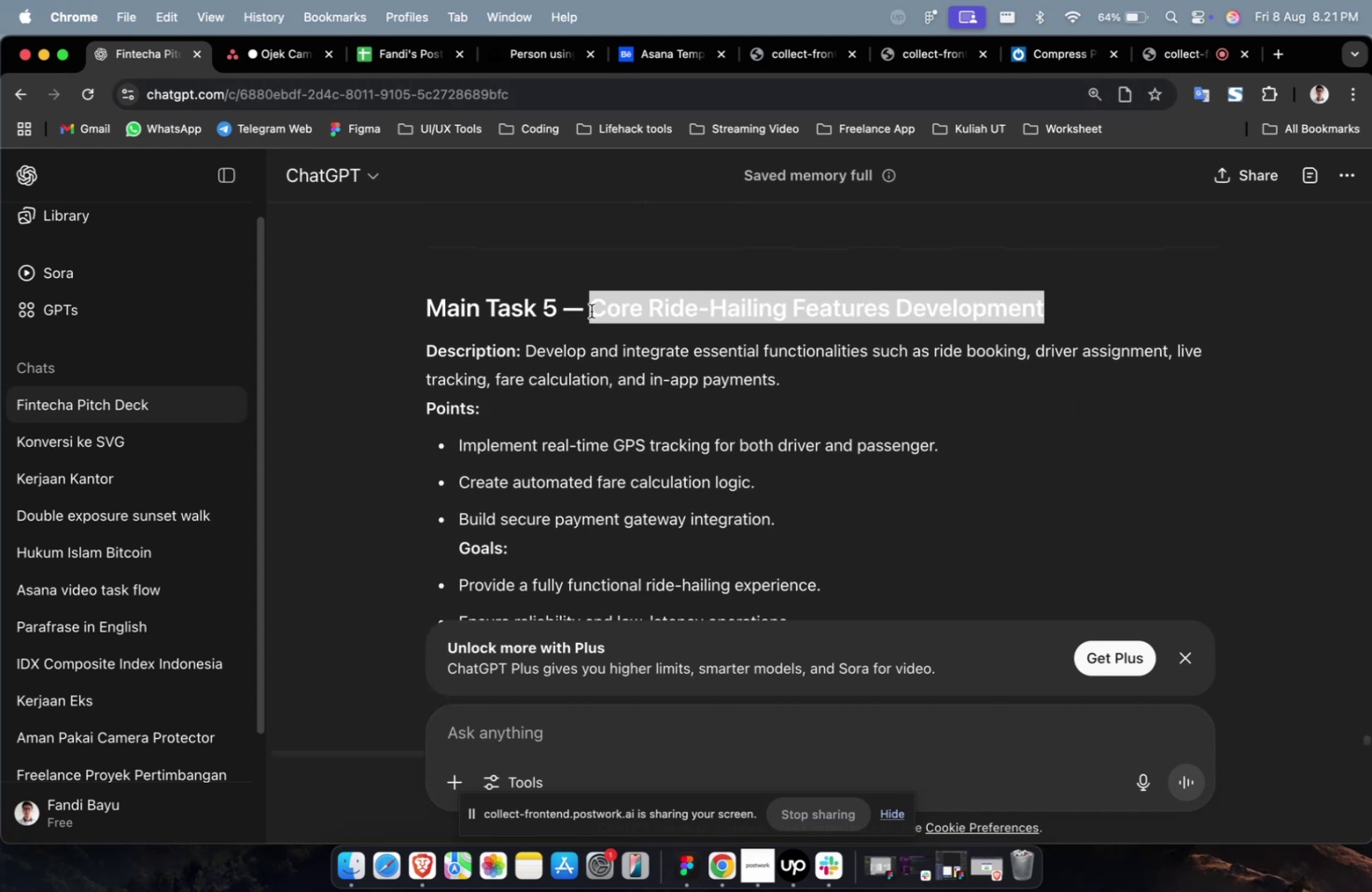 
key(Meta+C)
 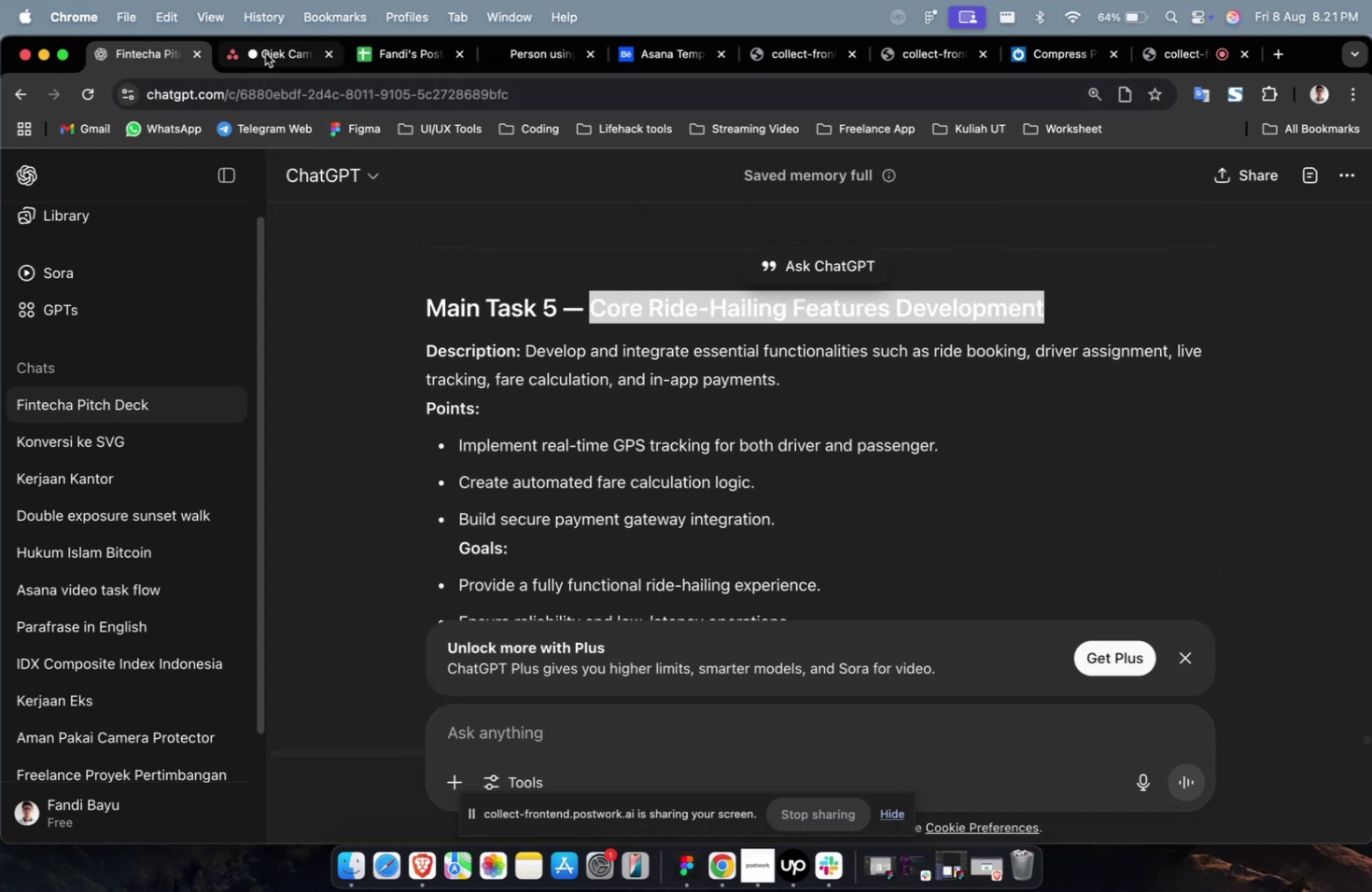 
left_click([264, 52])
 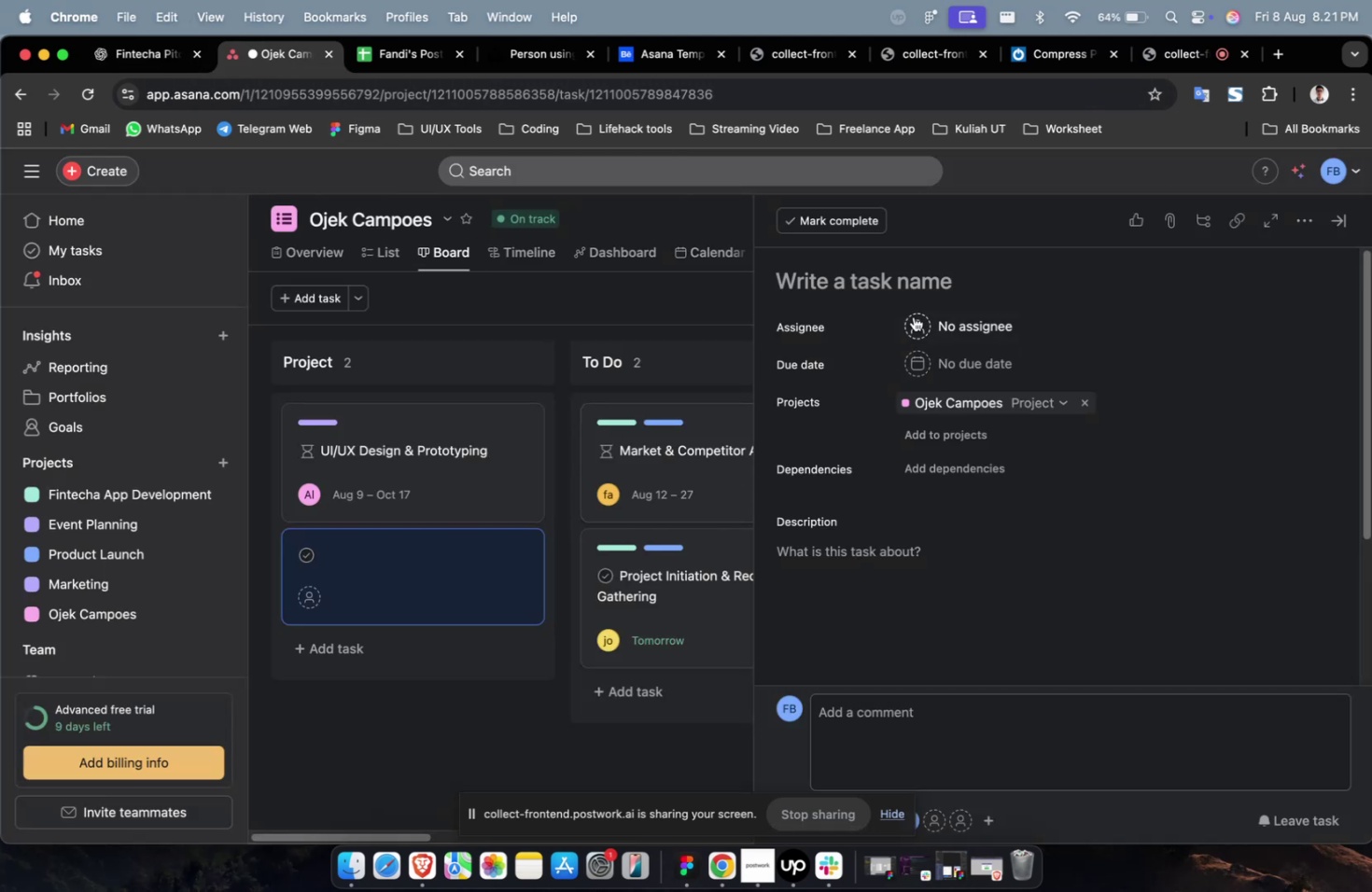 
left_click([914, 300])
 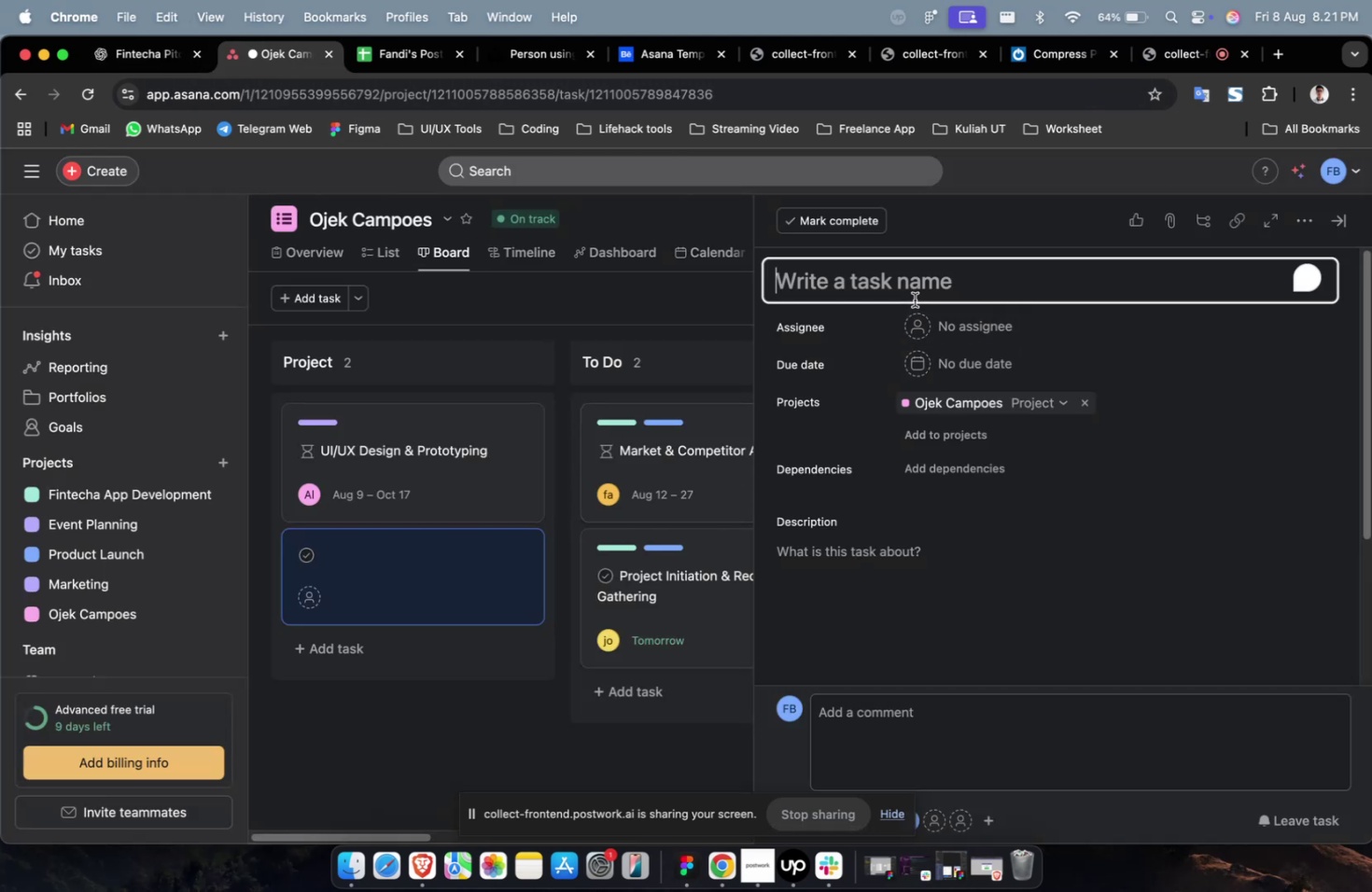 
key(Meta+CommandLeft)
 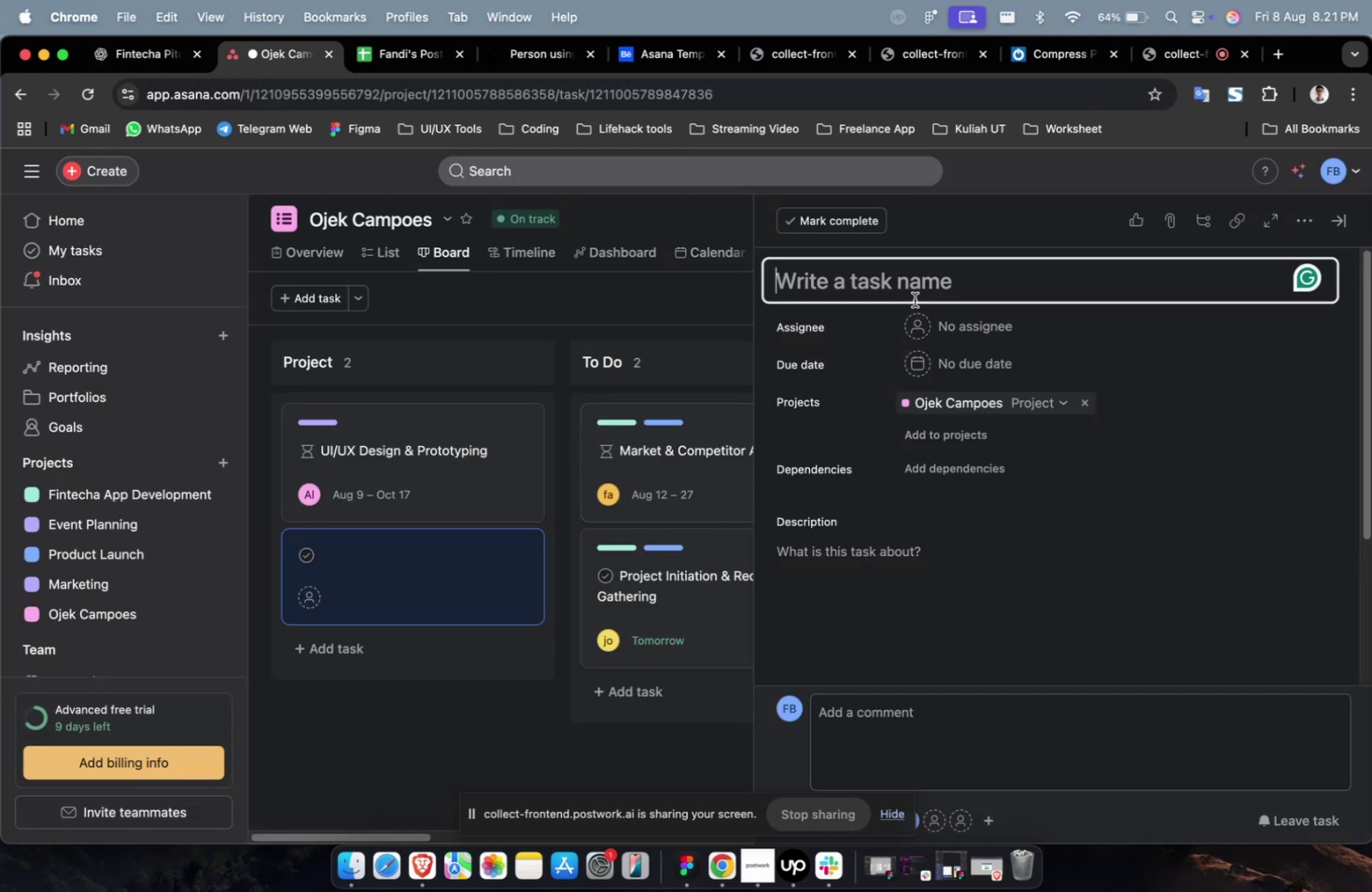 
key(Meta+V)
 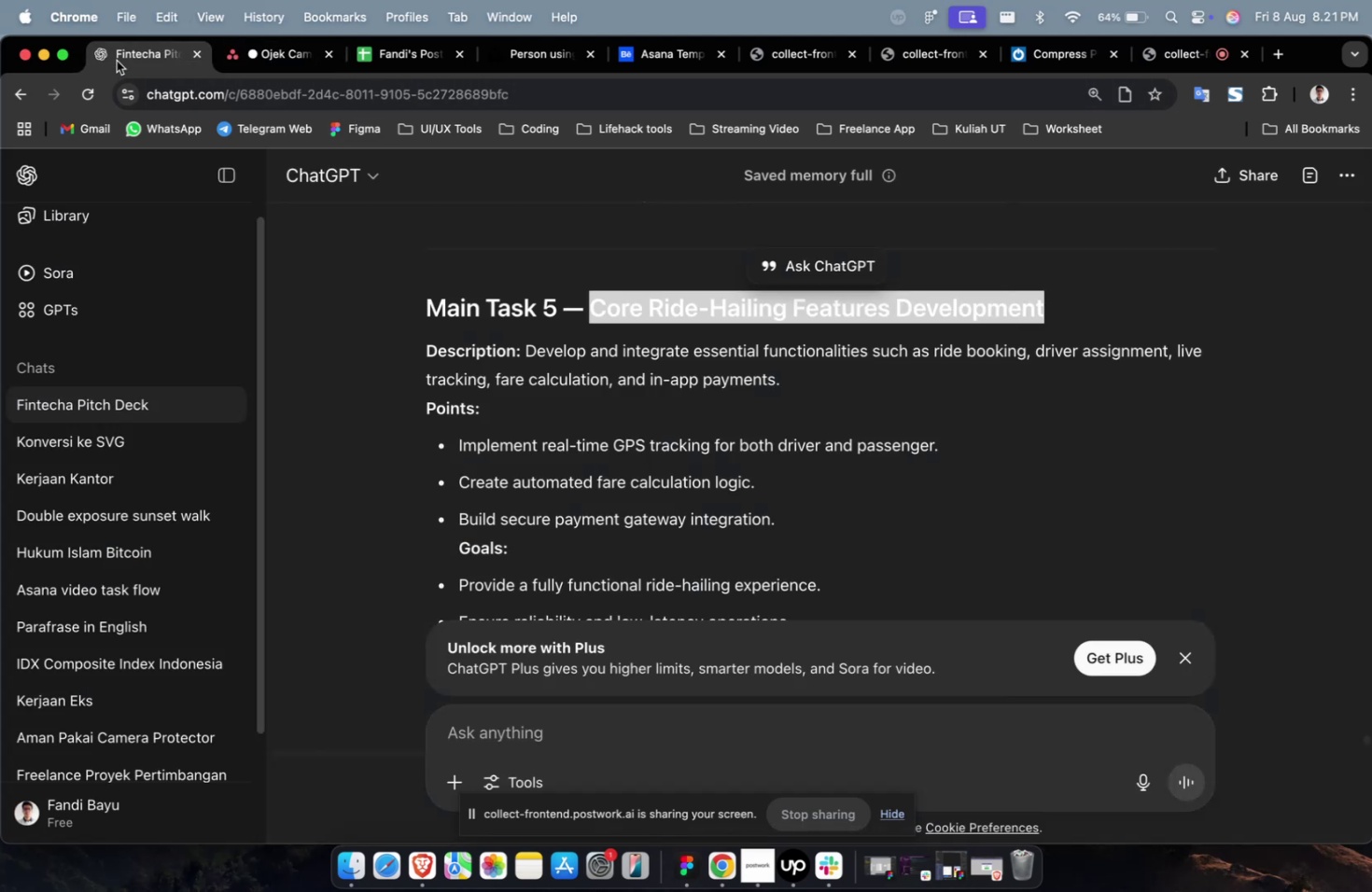 
scroll: coordinate [548, 486], scroll_direction: down, amount: 4.0
 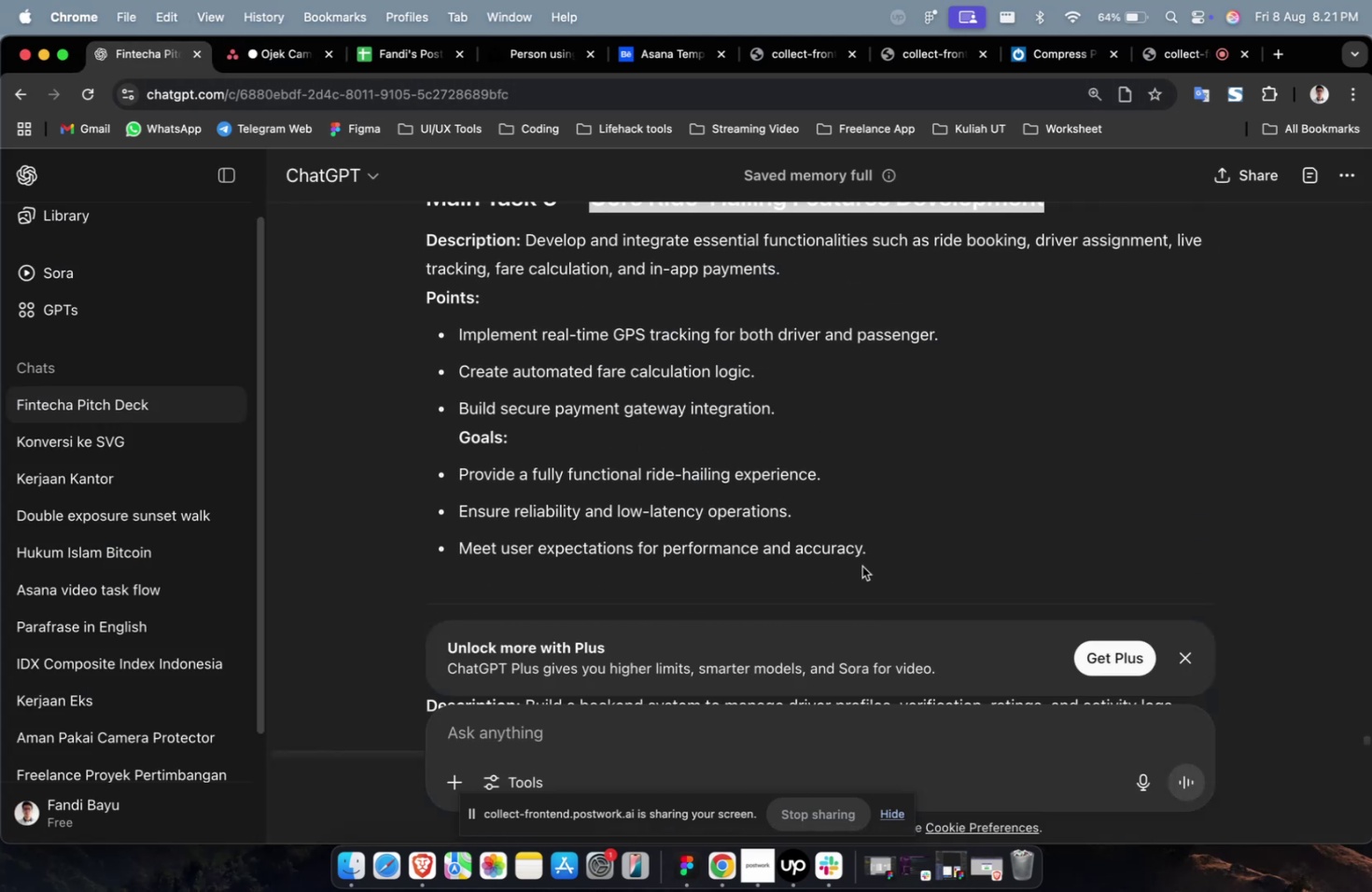 
left_click_drag(start_coordinate=[909, 559], to_coordinate=[525, 247])
 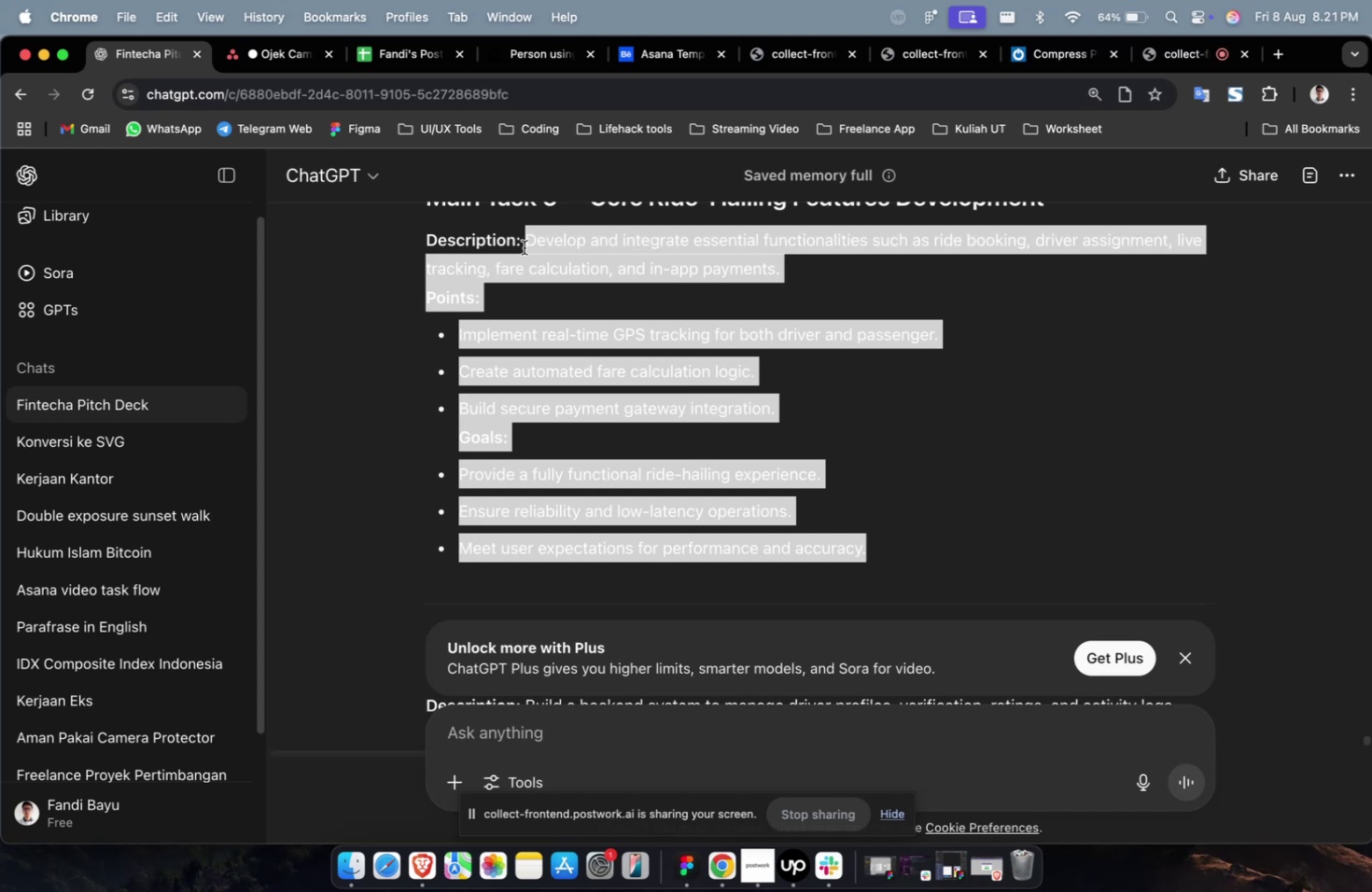 
key(Meta+CommandLeft)
 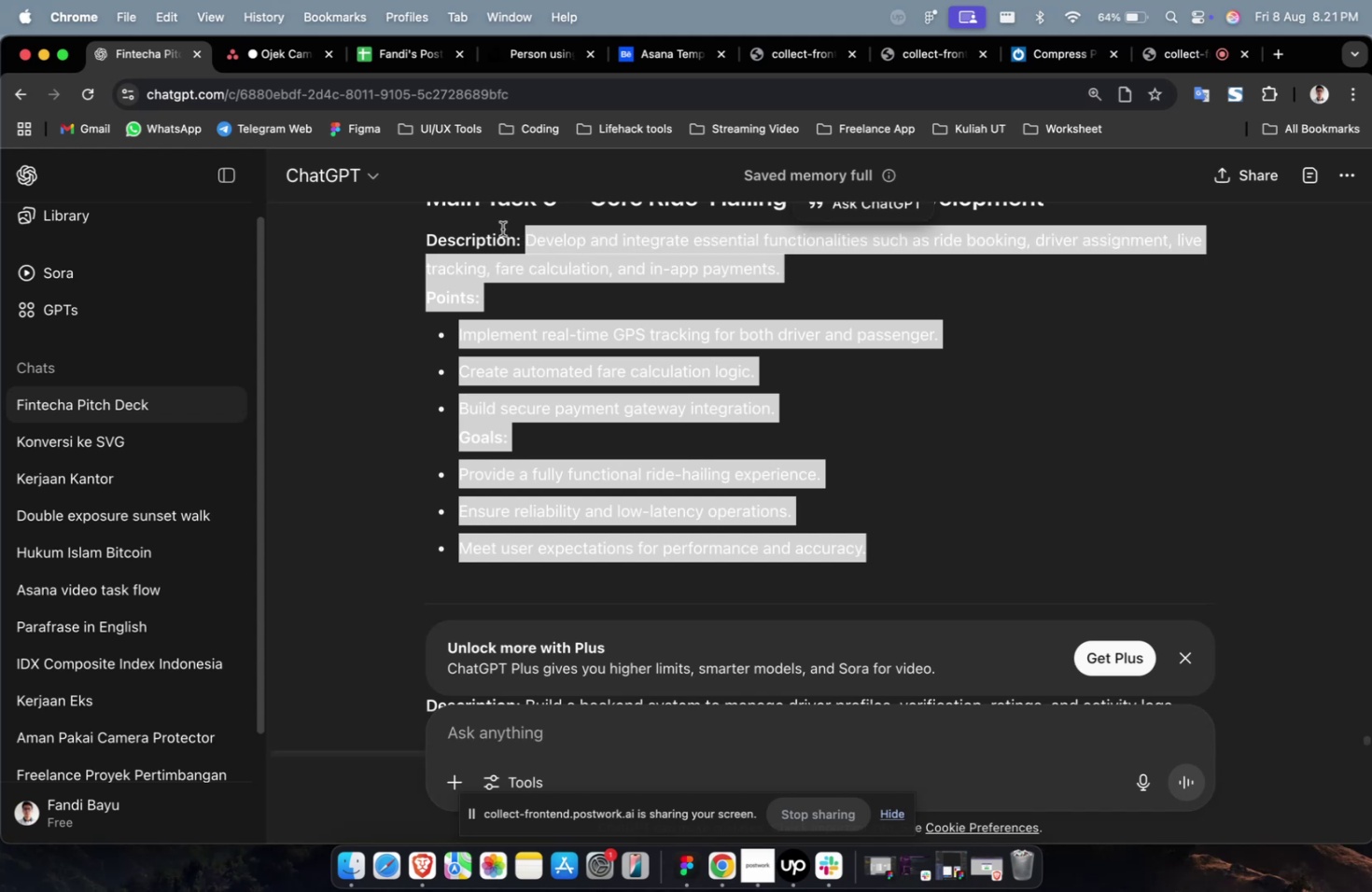 
key(Meta+C)
 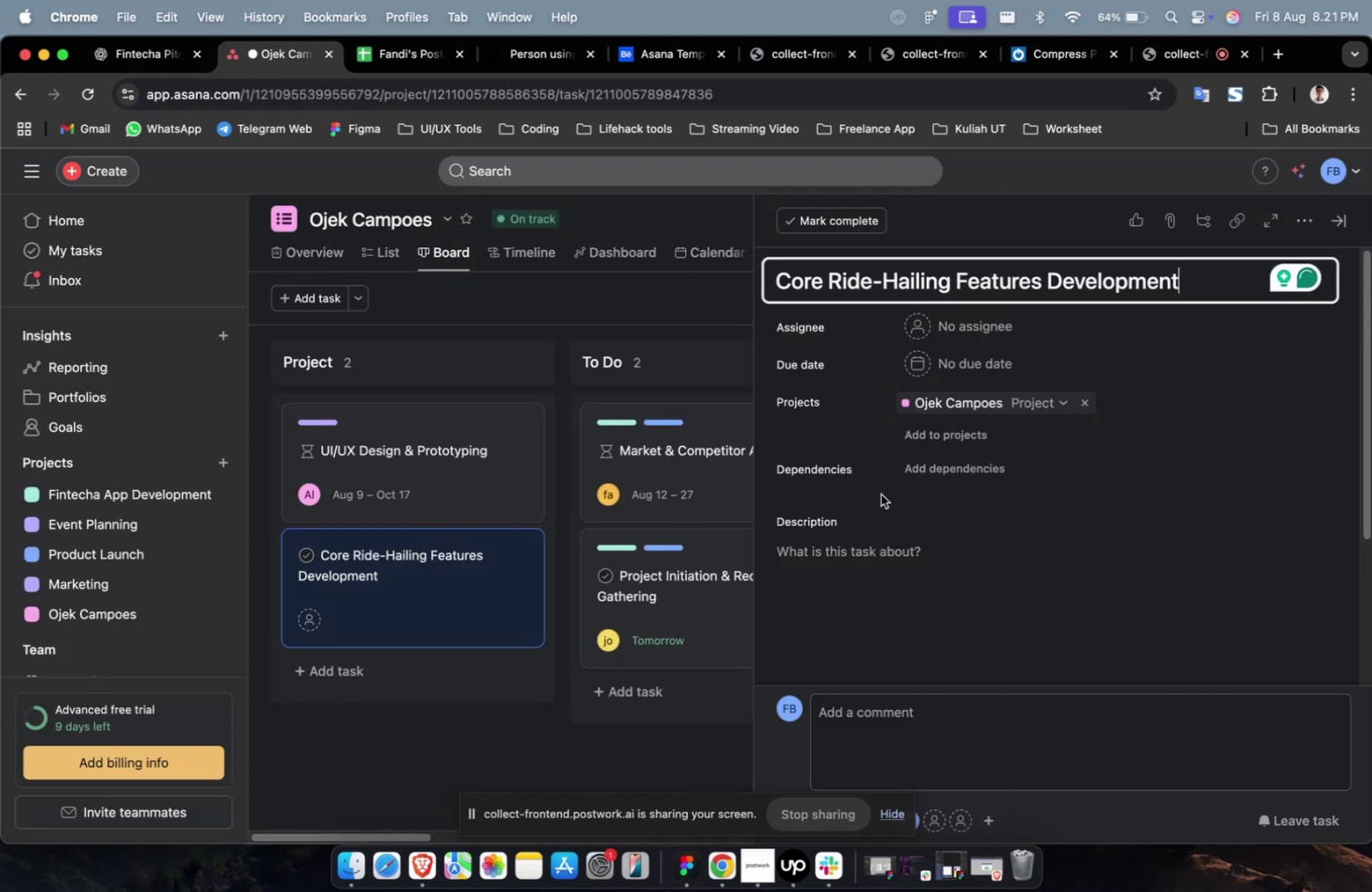 
double_click([982, 626])
 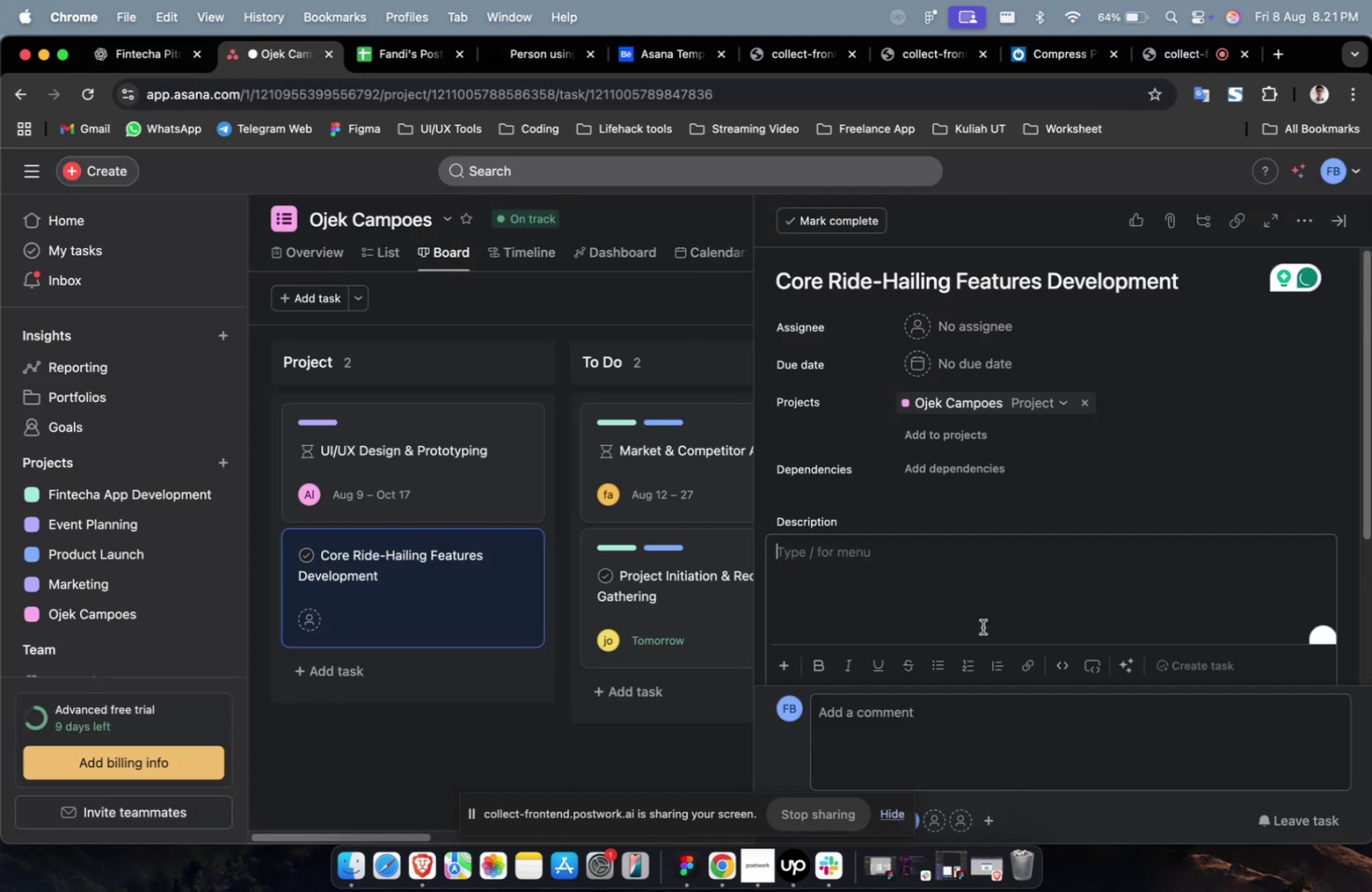 
key(Meta+V)
 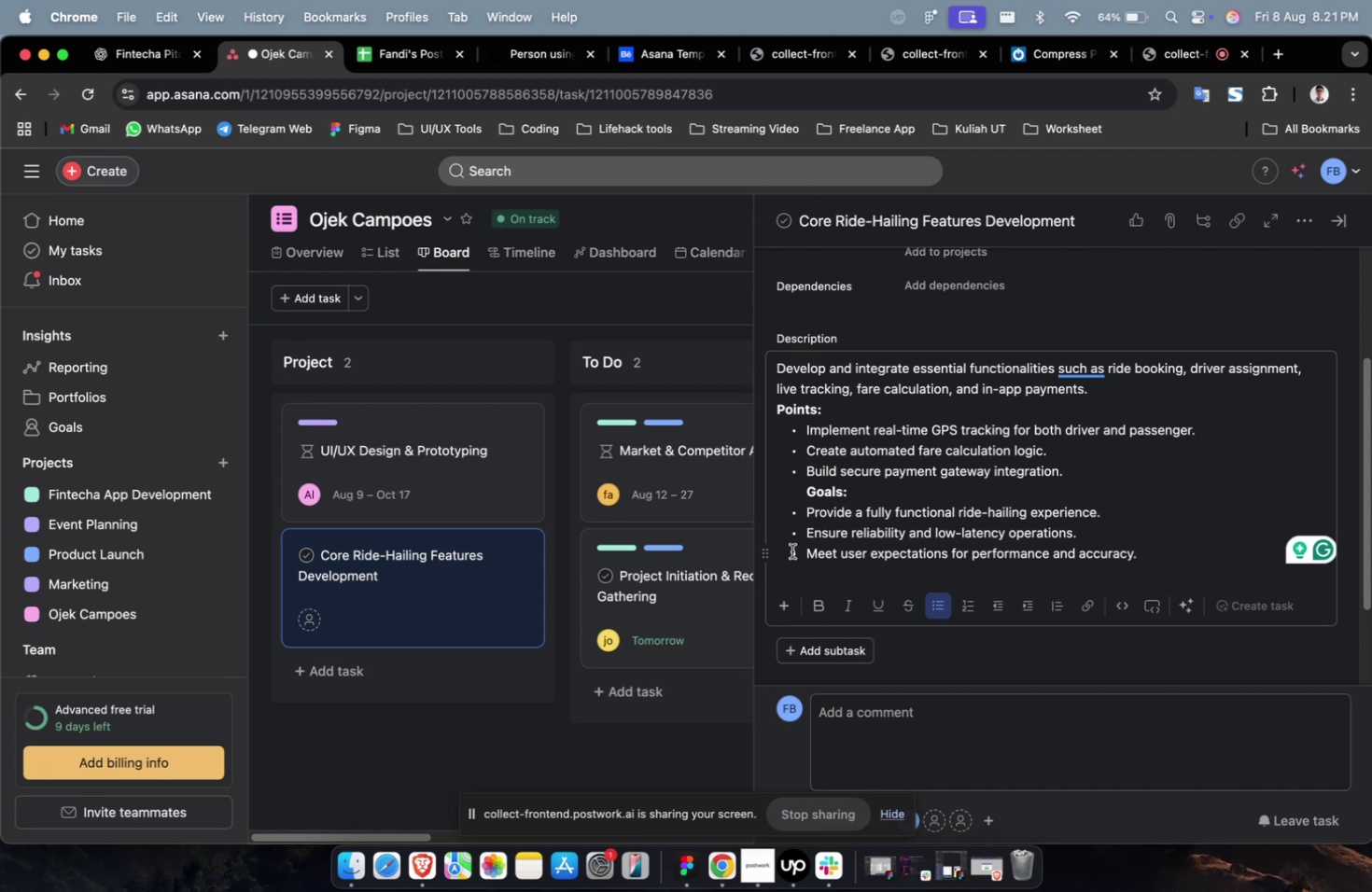 
wait(36.71)
 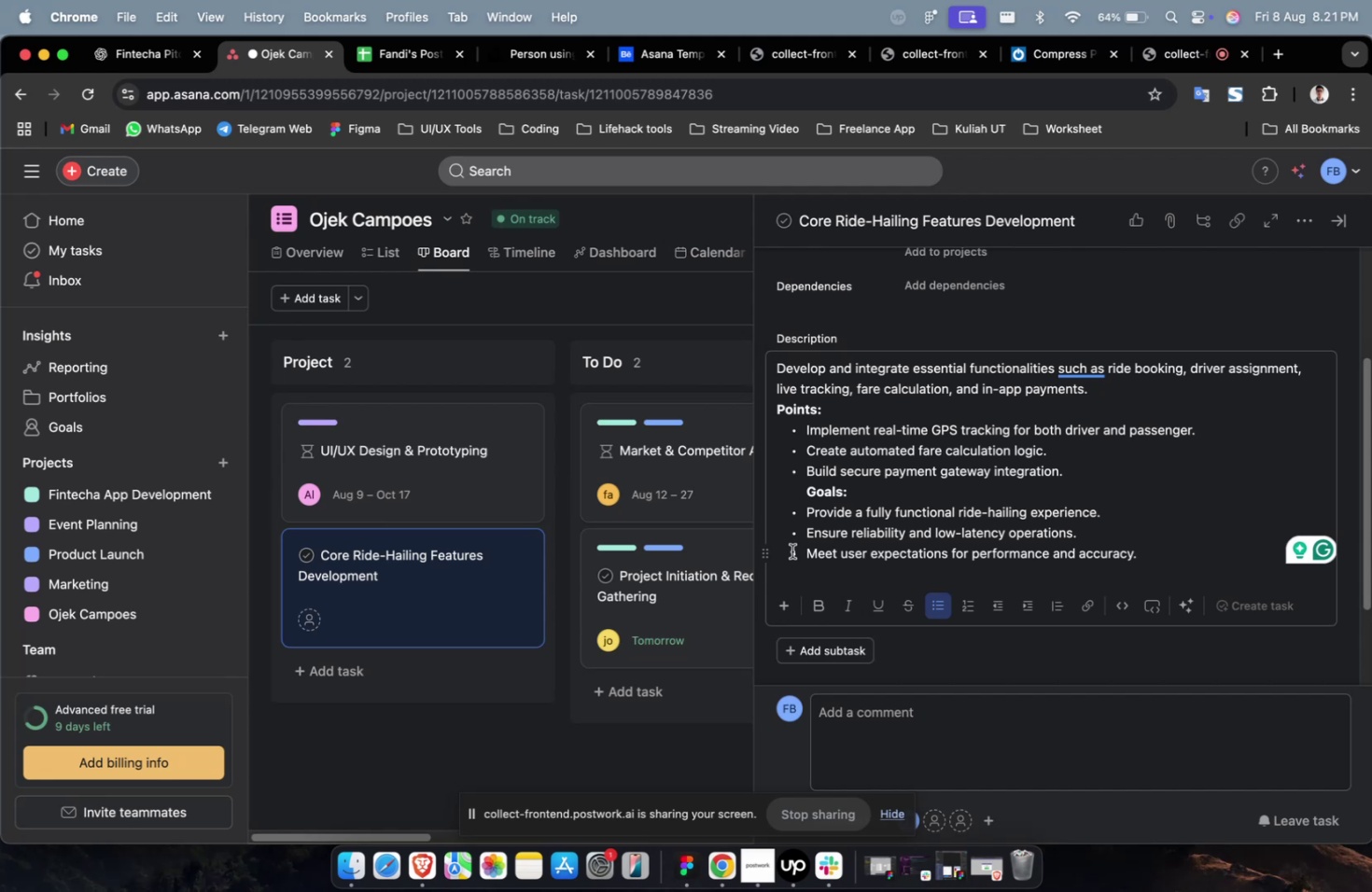 
scroll: coordinate [925, 474], scroll_direction: up, amount: 9.0
 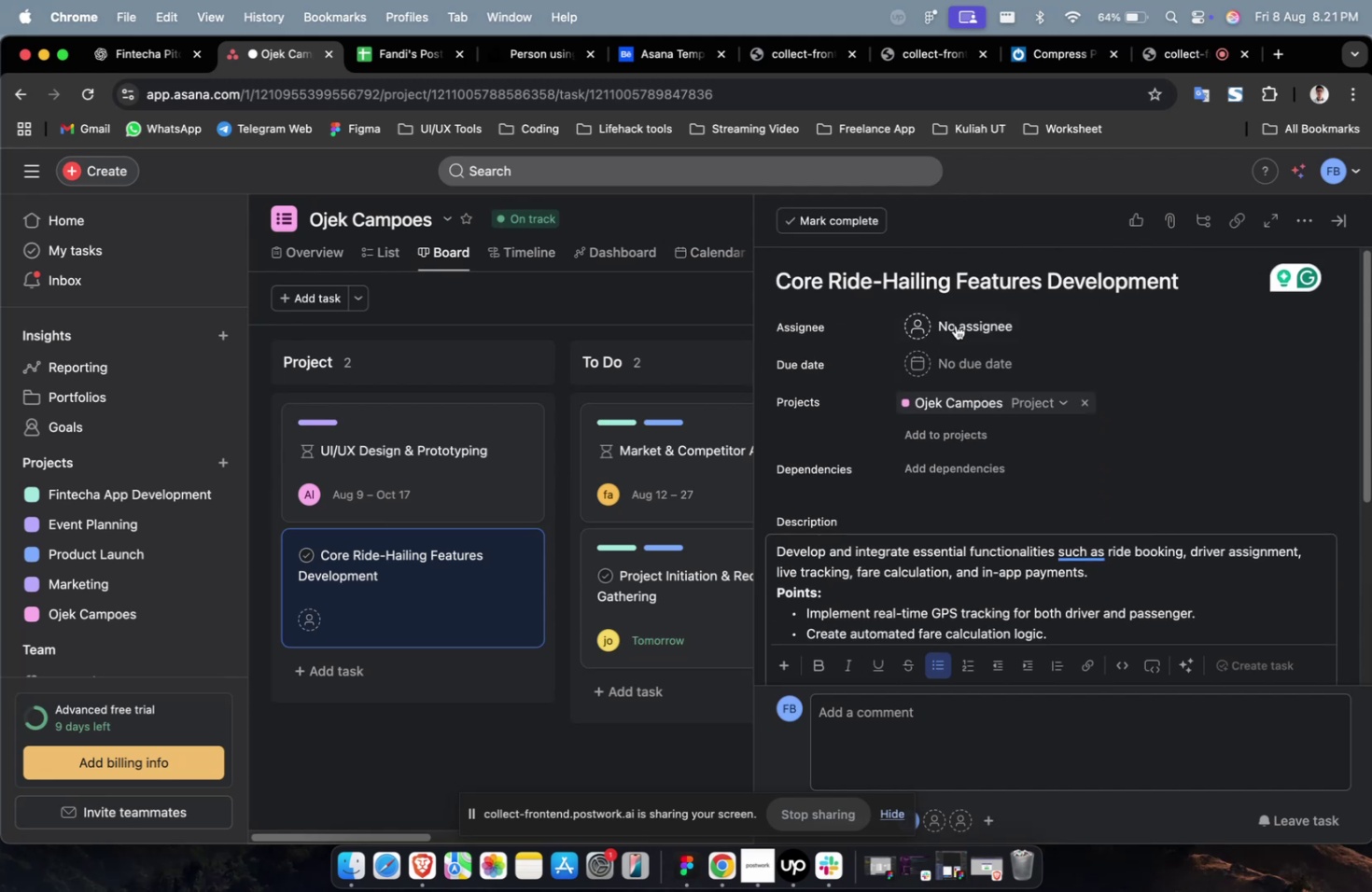 
left_click([955, 322])
 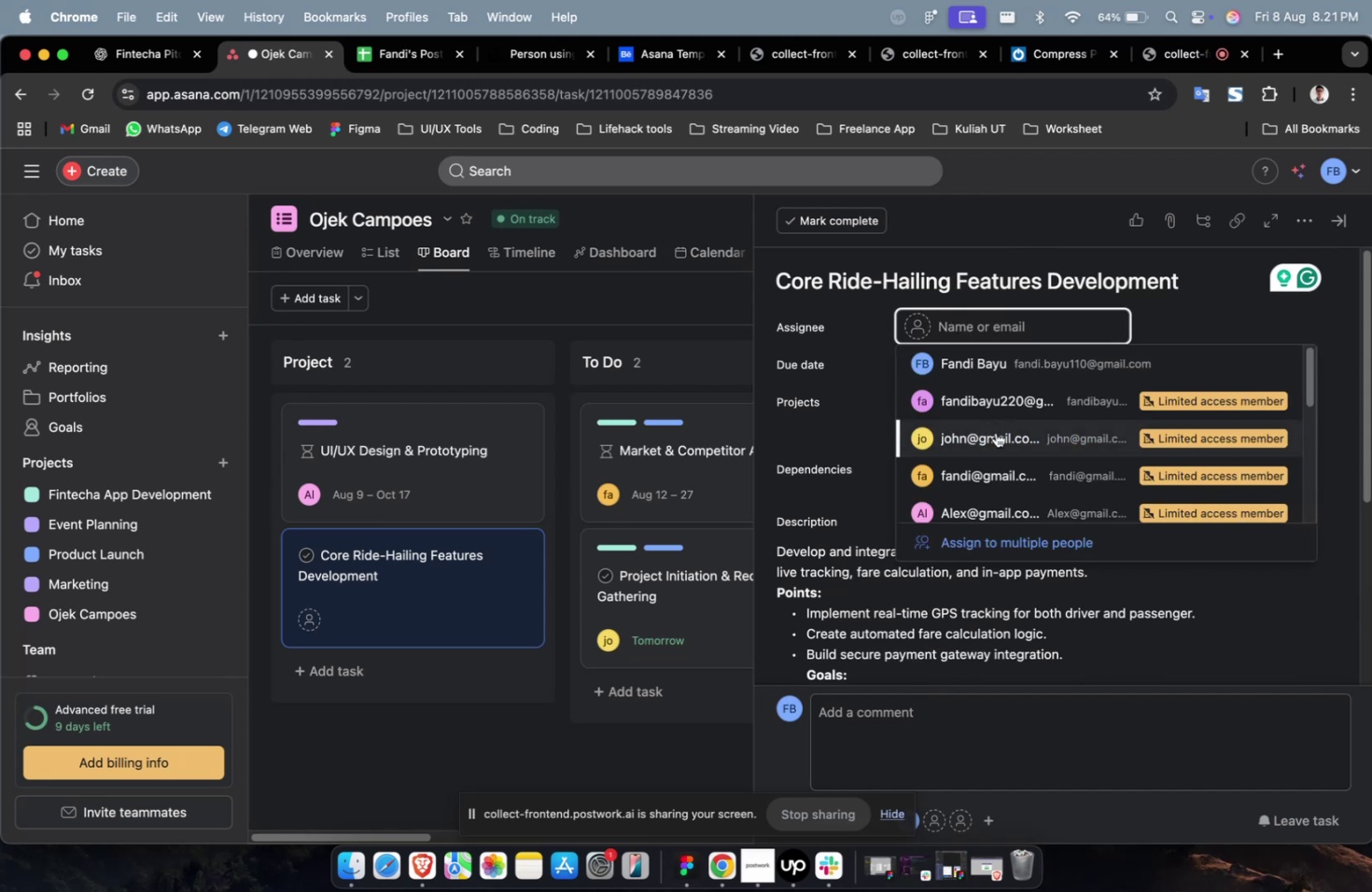 
left_click([995, 432])
 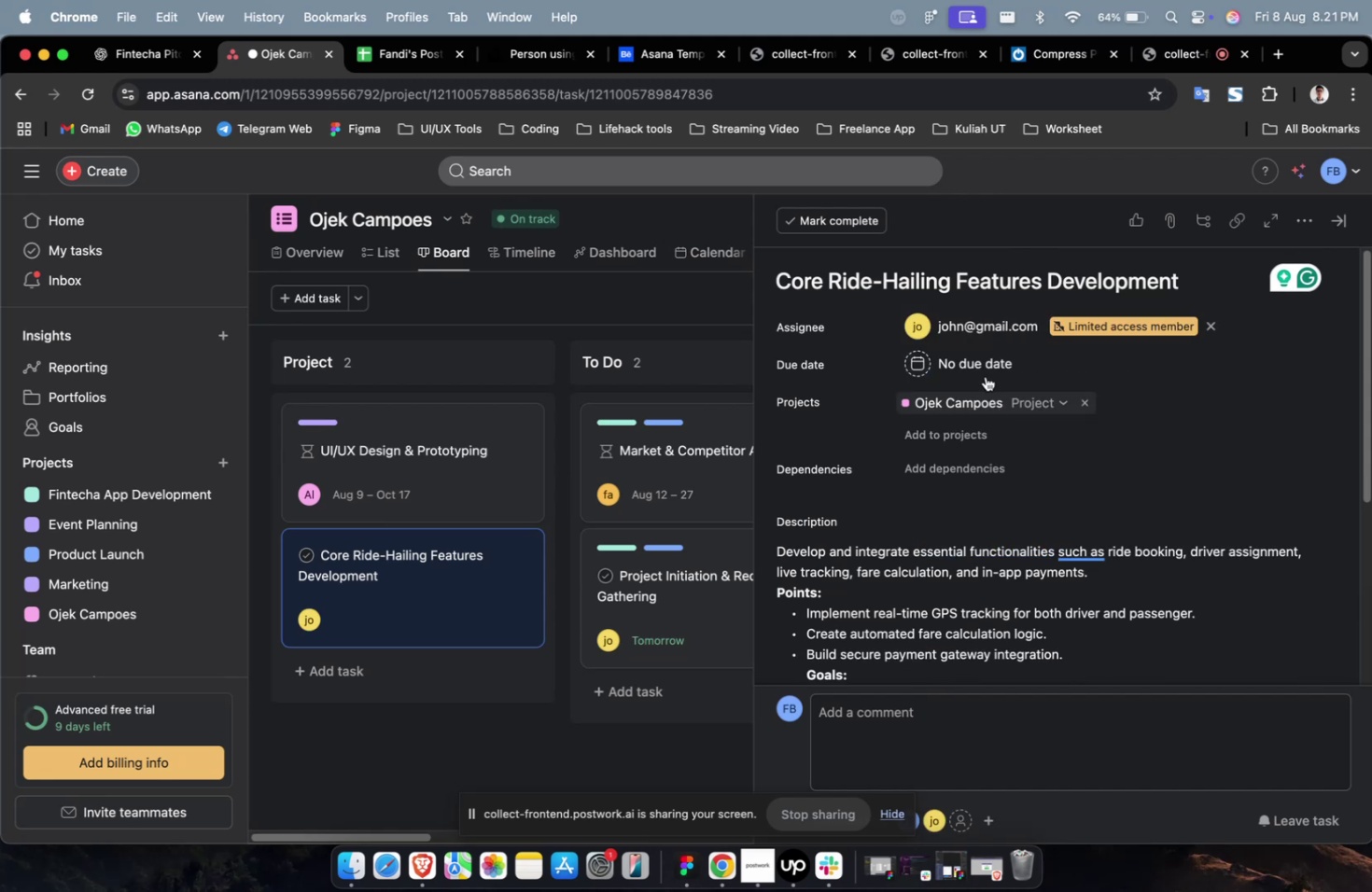 
triple_click([984, 369])
 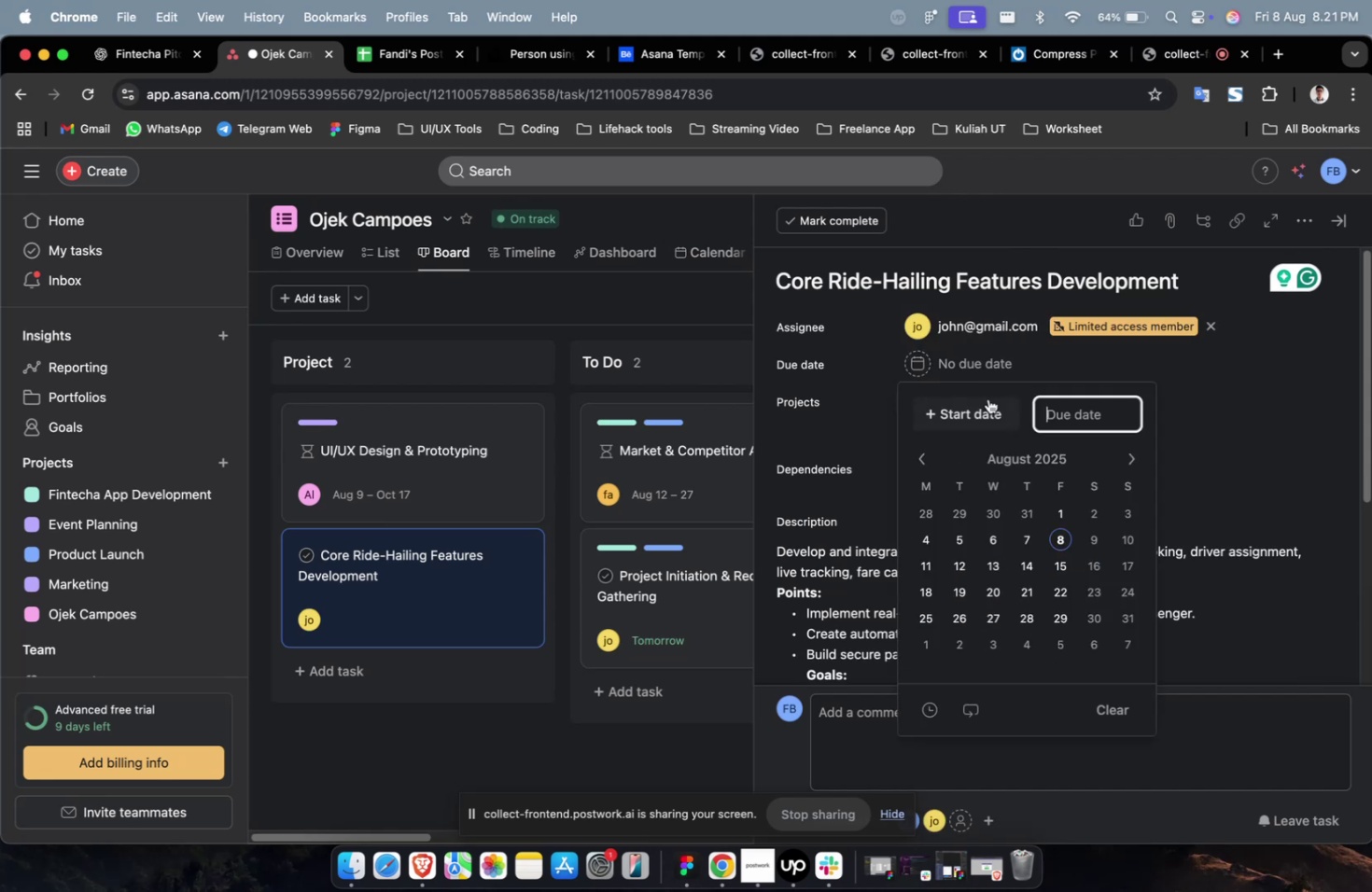 
triple_click([987, 398])
 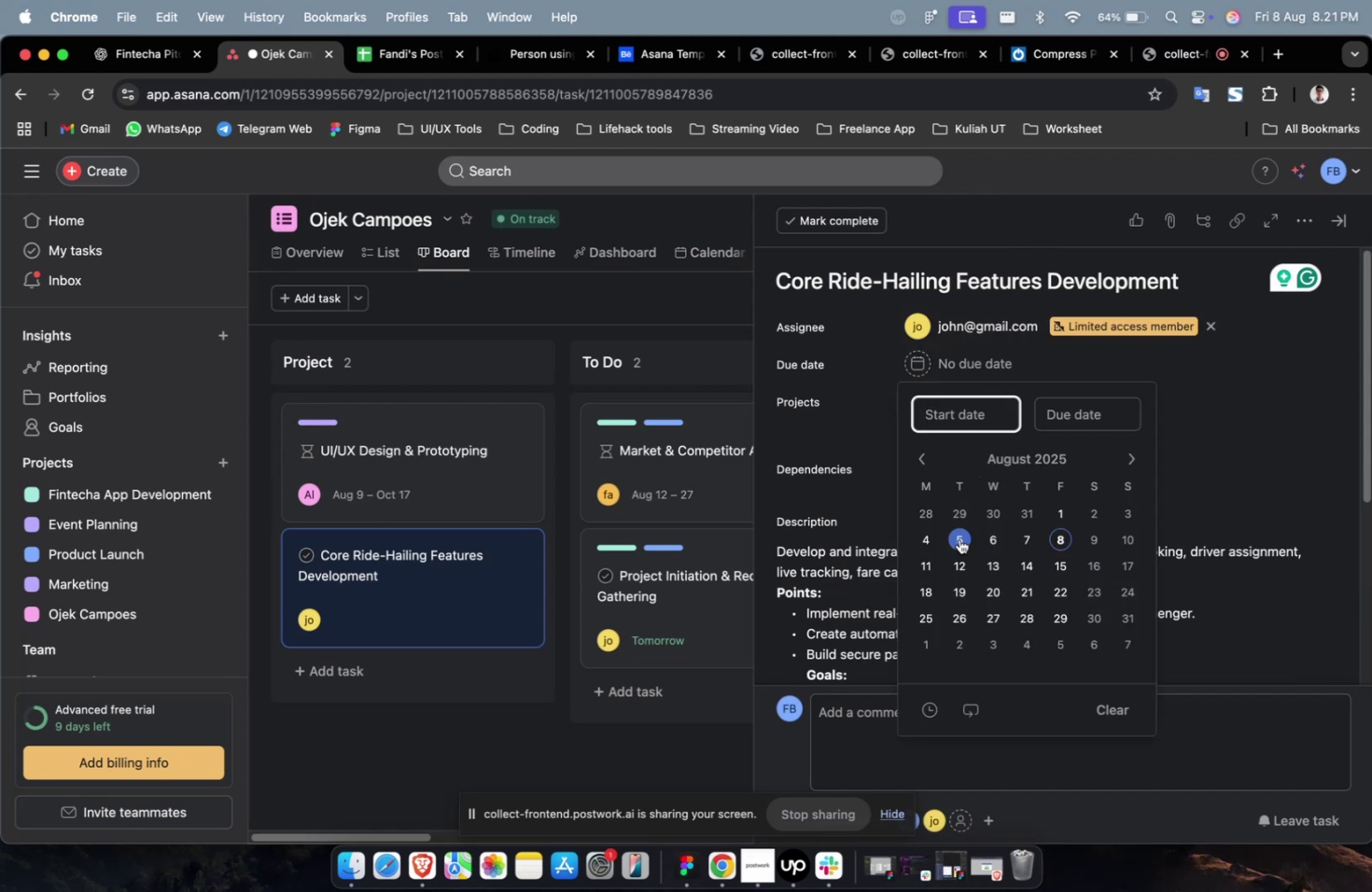 
left_click([959, 538])
 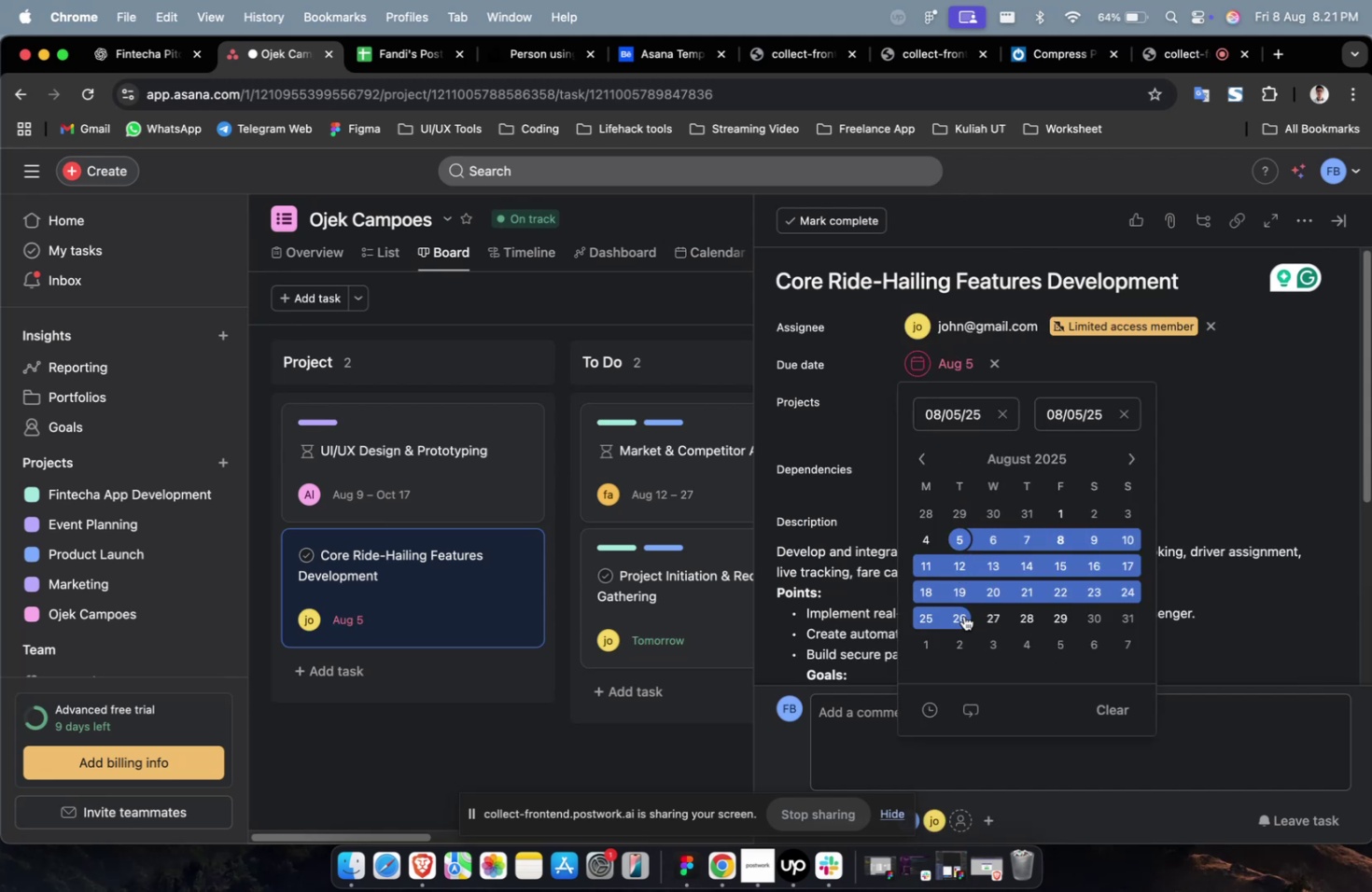 
left_click([963, 615])
 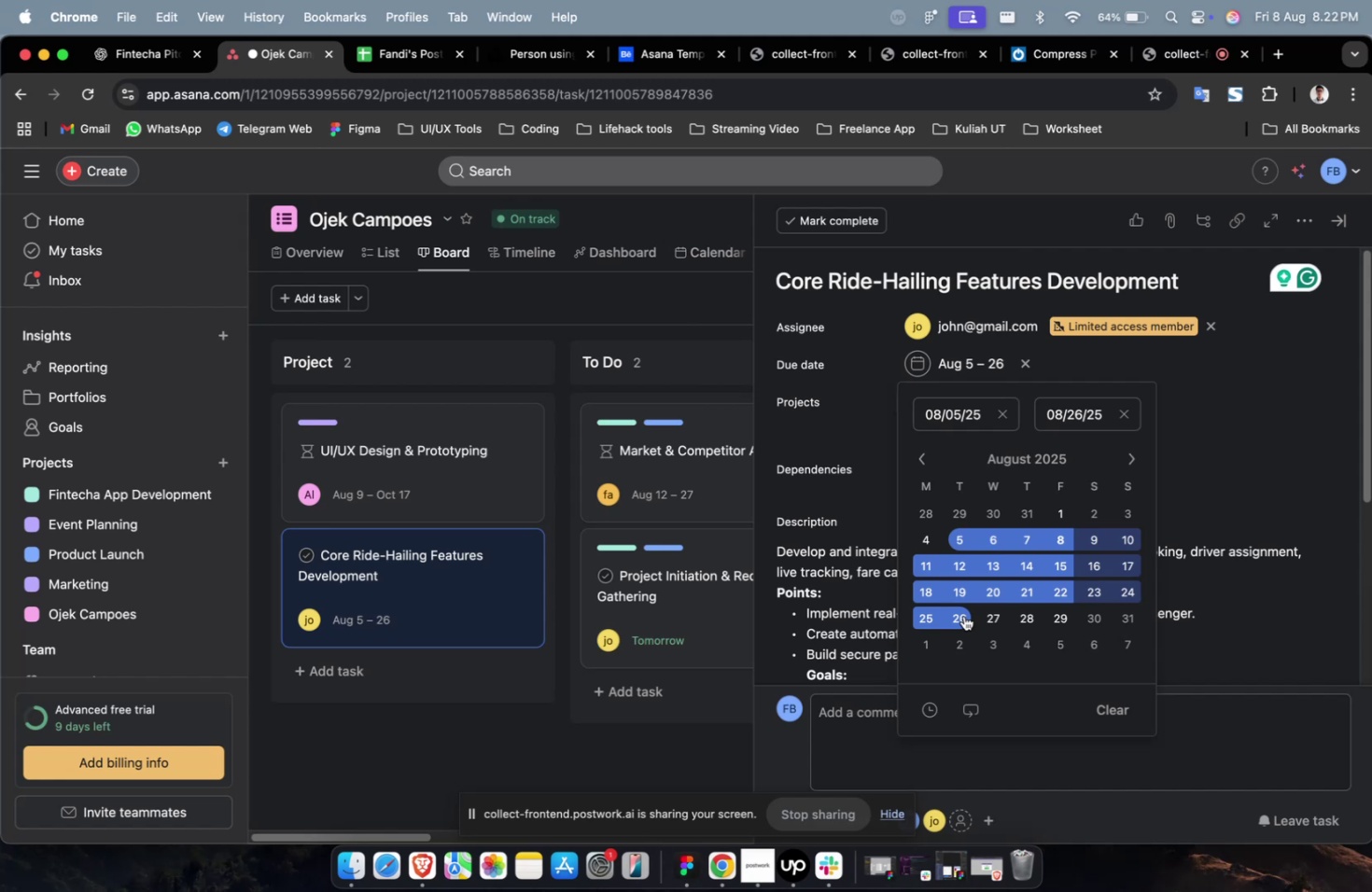 
wait(27.88)
 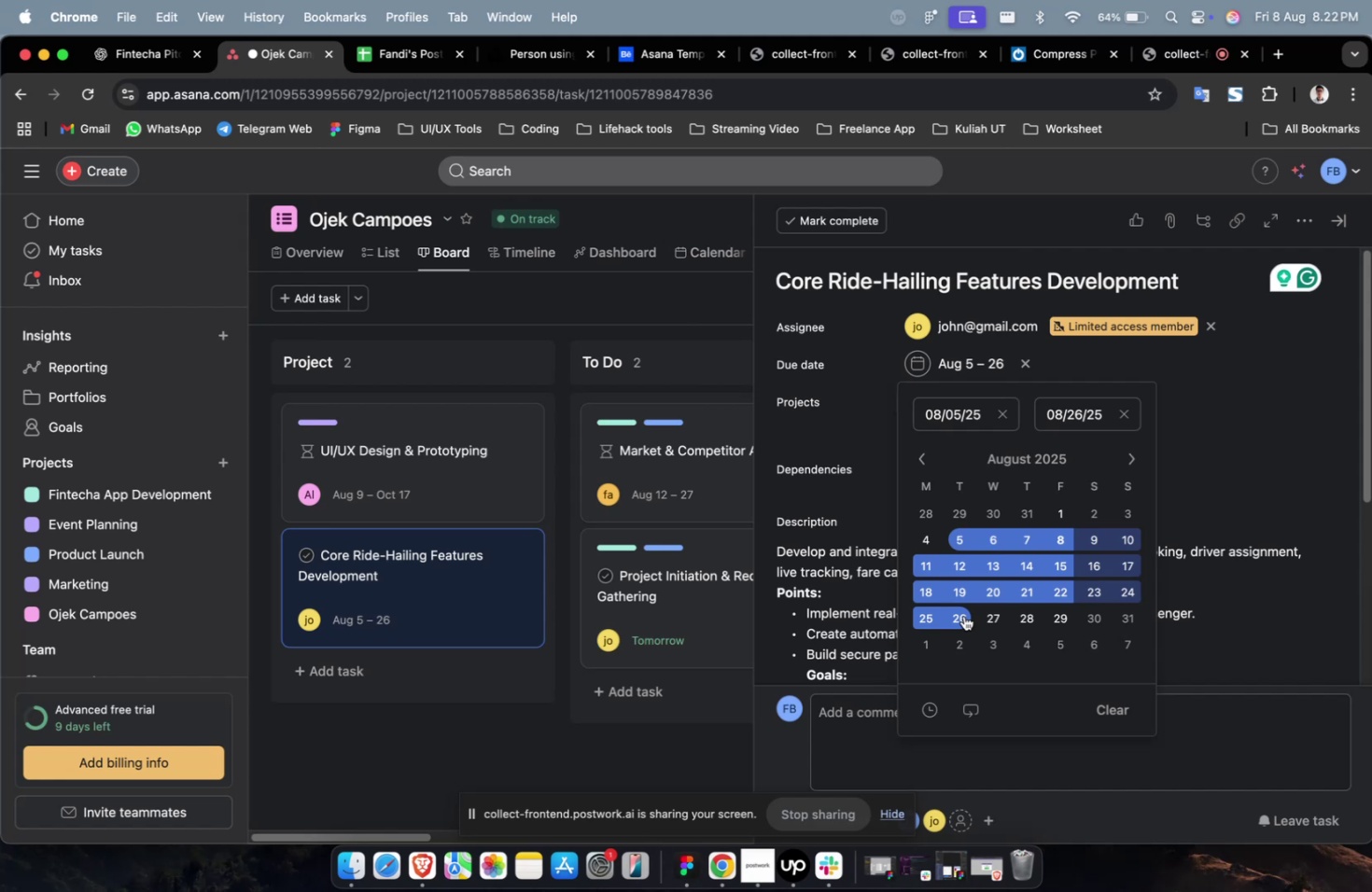 
double_click([914, 438])
 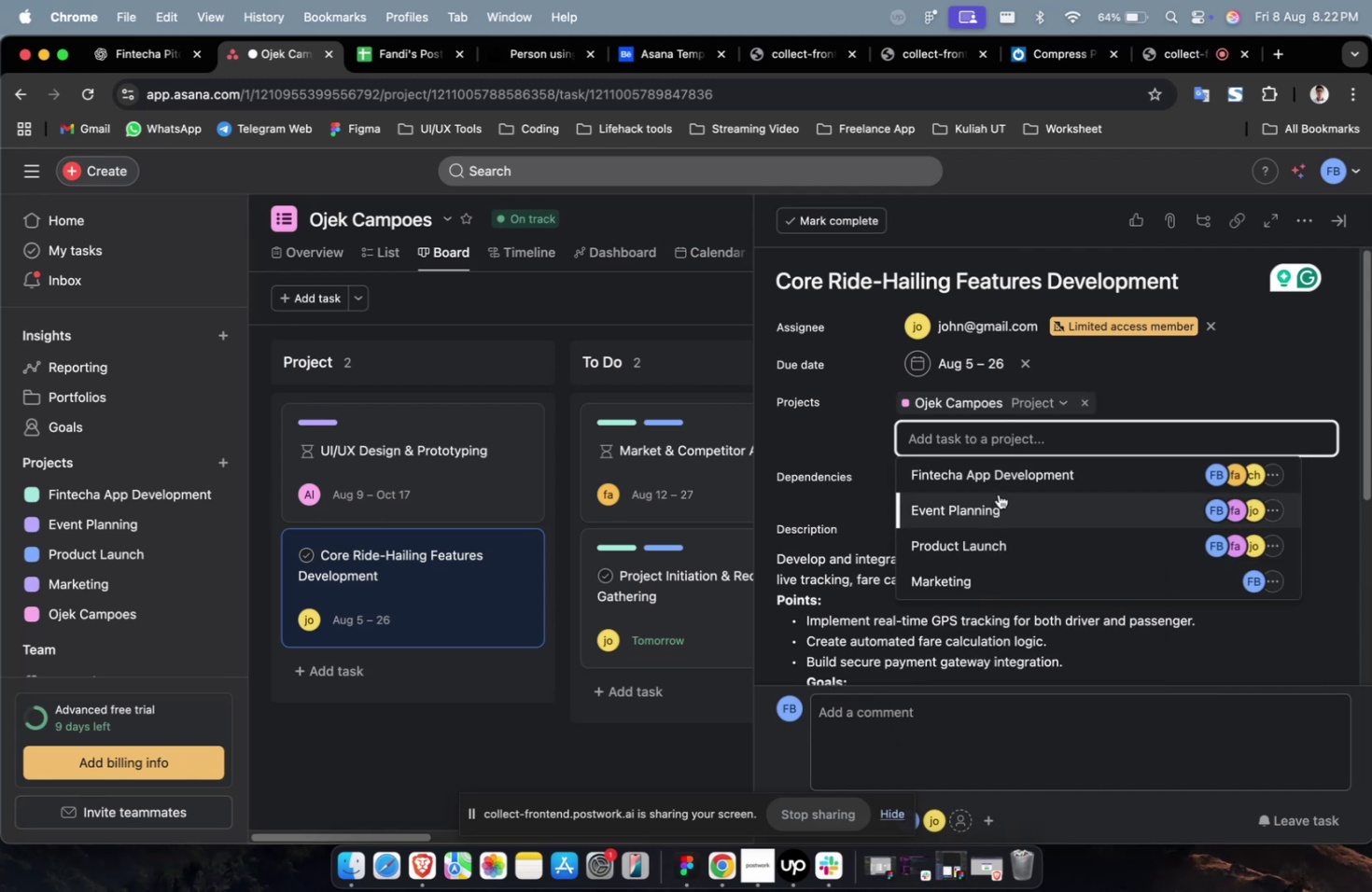 
left_click([1001, 488])
 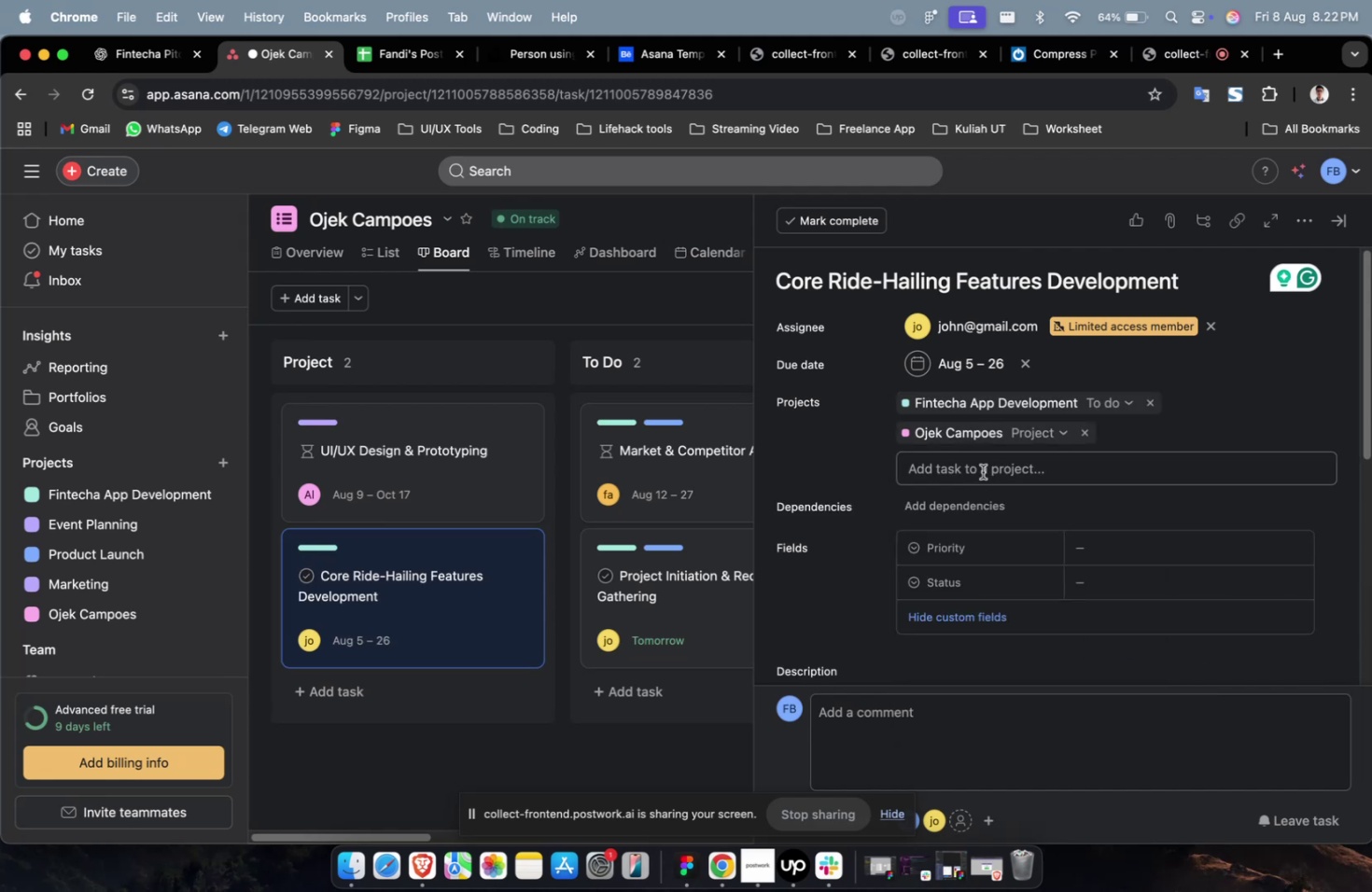 
double_click([982, 470])
 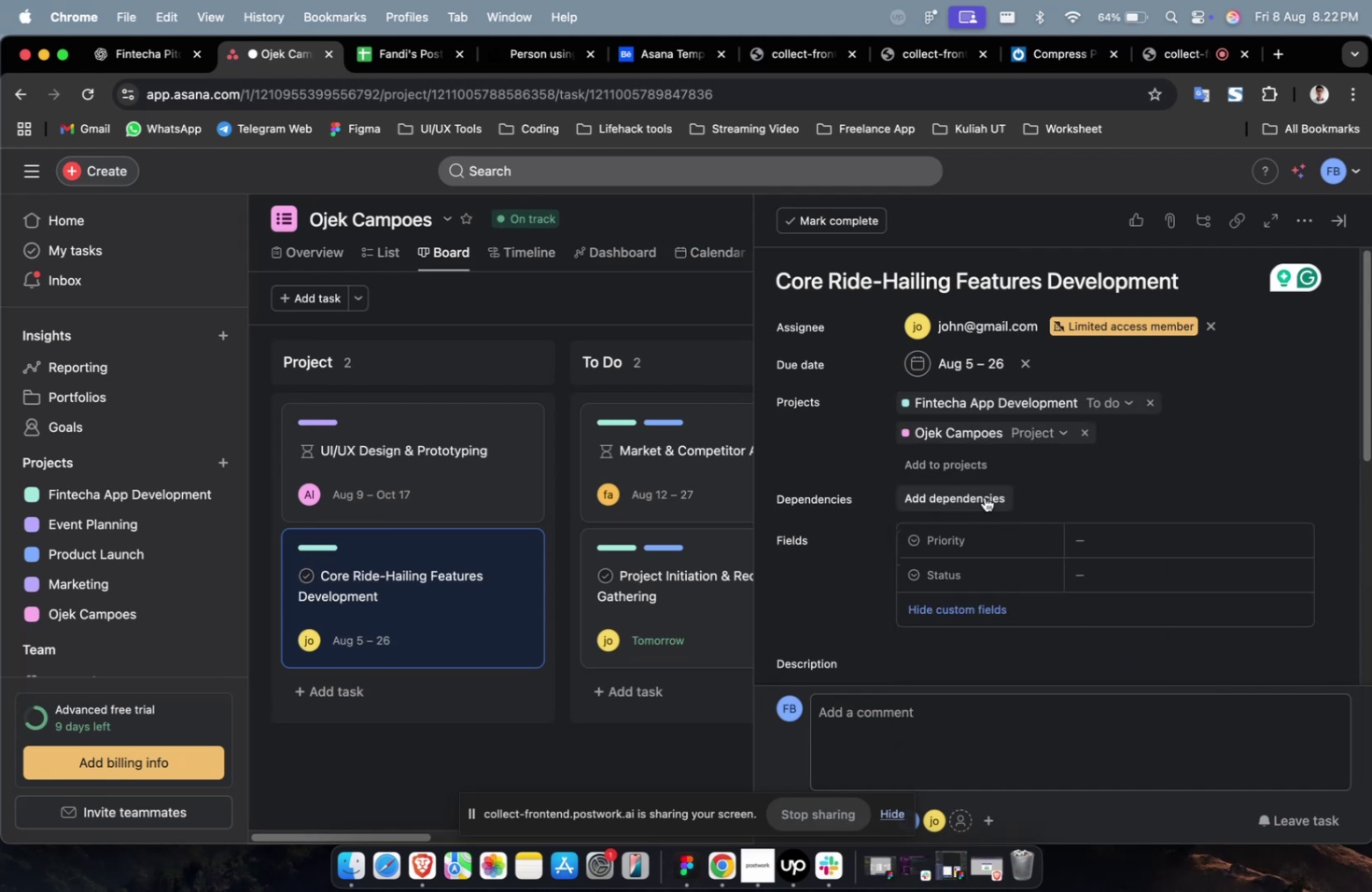 
triple_click([1045, 540])
 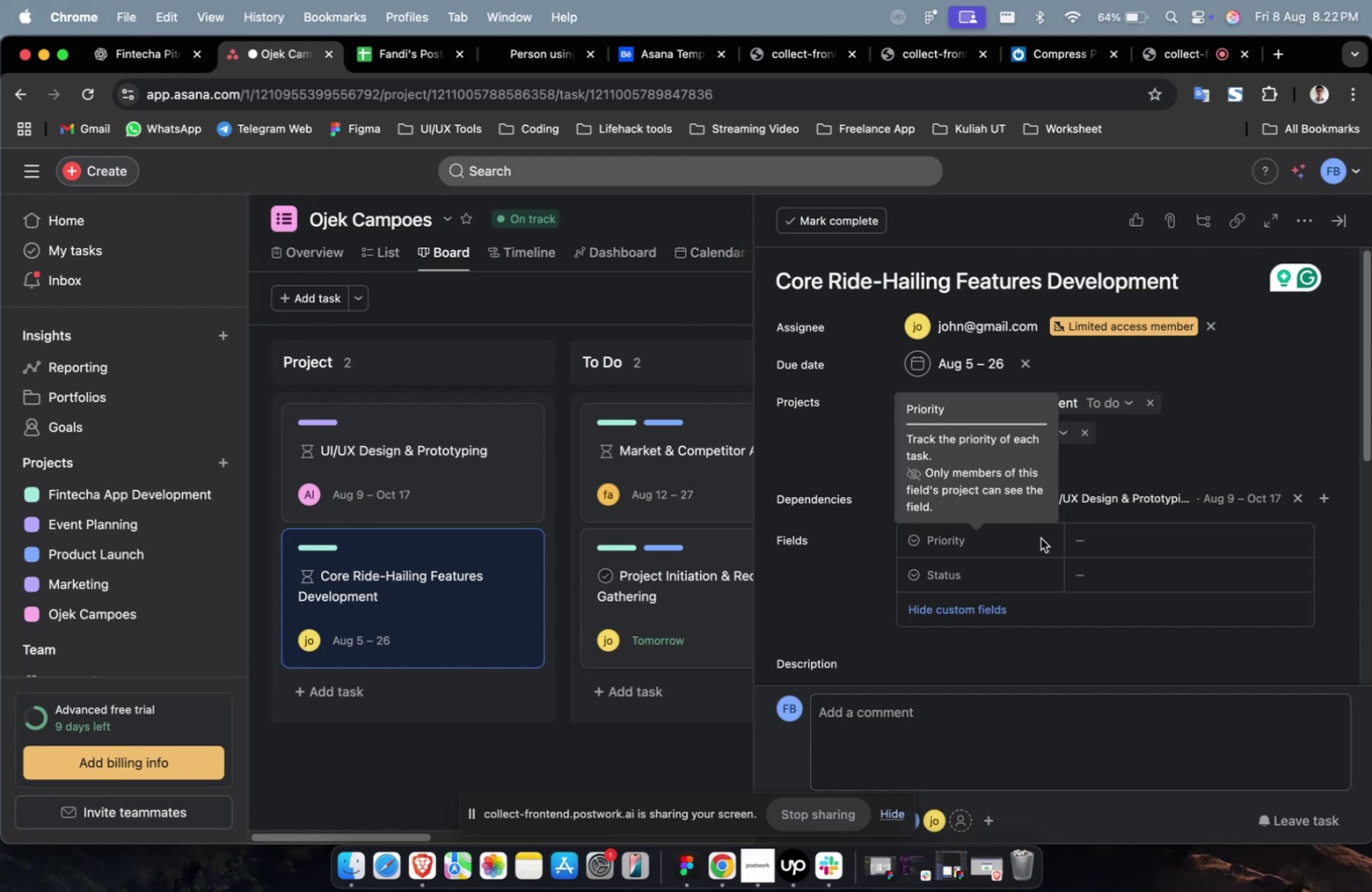 
wait(9.74)
 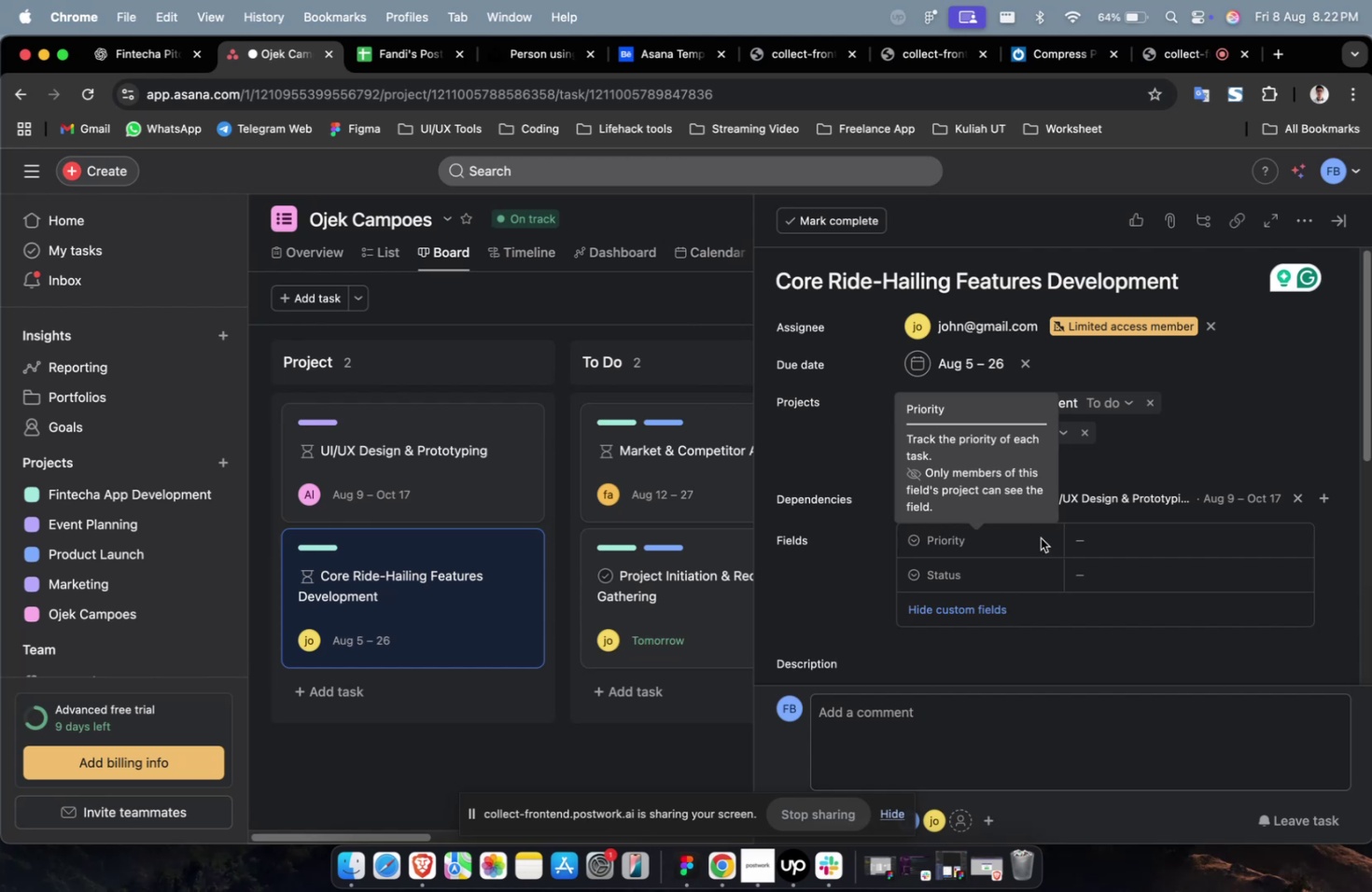 
scroll: coordinate [1040, 537], scroll_direction: up, amount: 2.0
 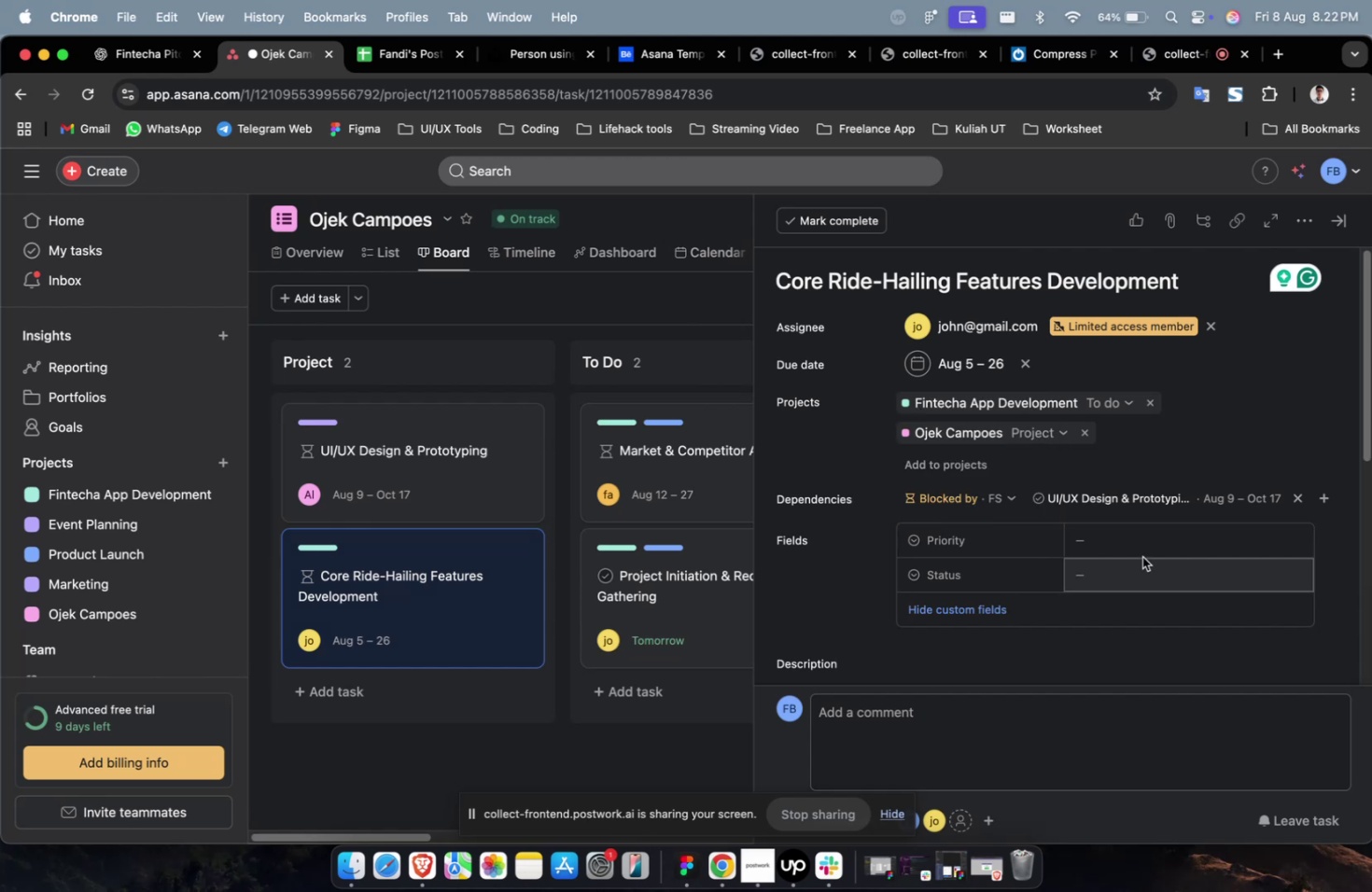 
left_click([1146, 554])
 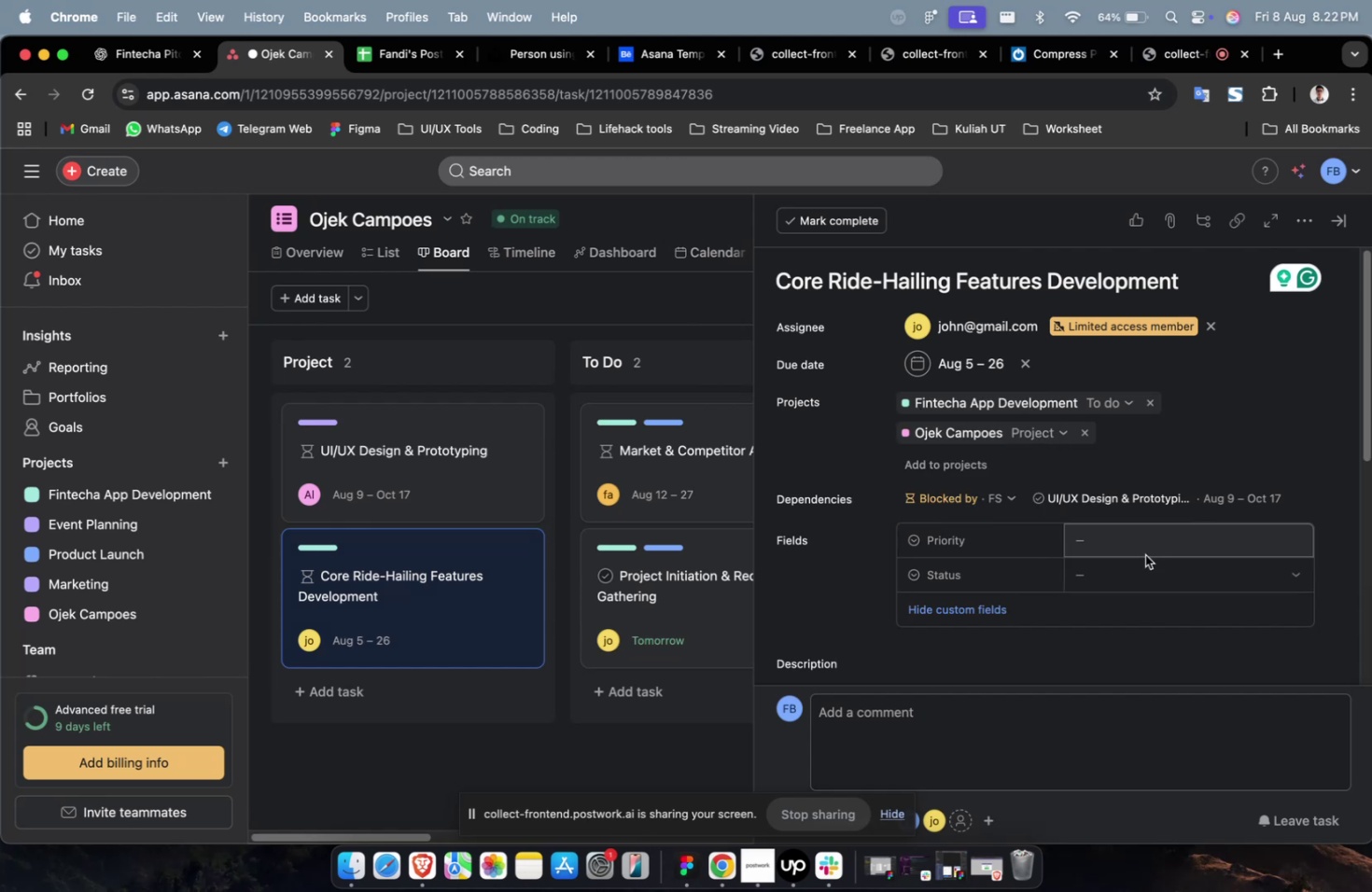 
left_click([1144, 551])
 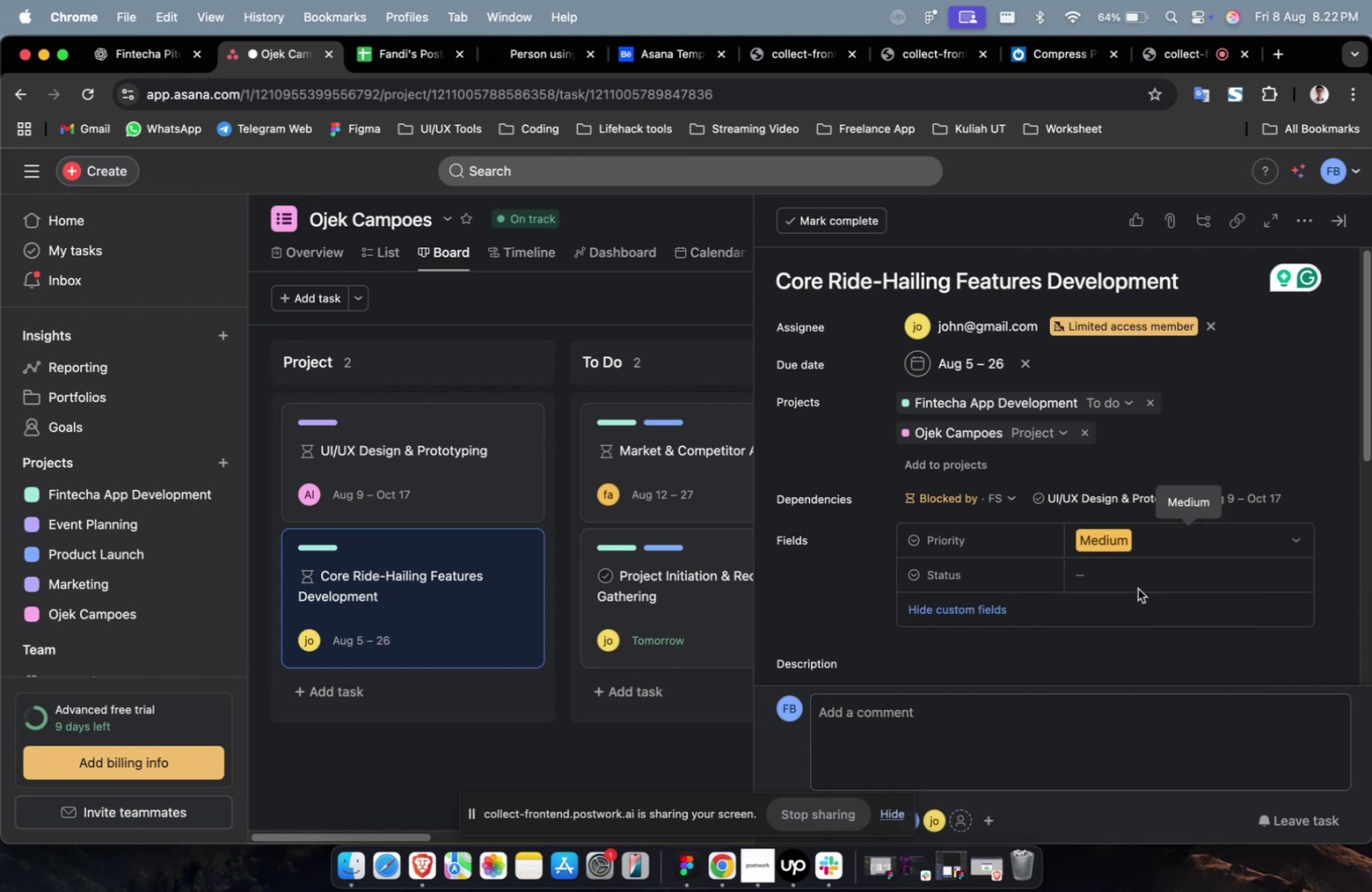 
triple_click([1136, 576])
 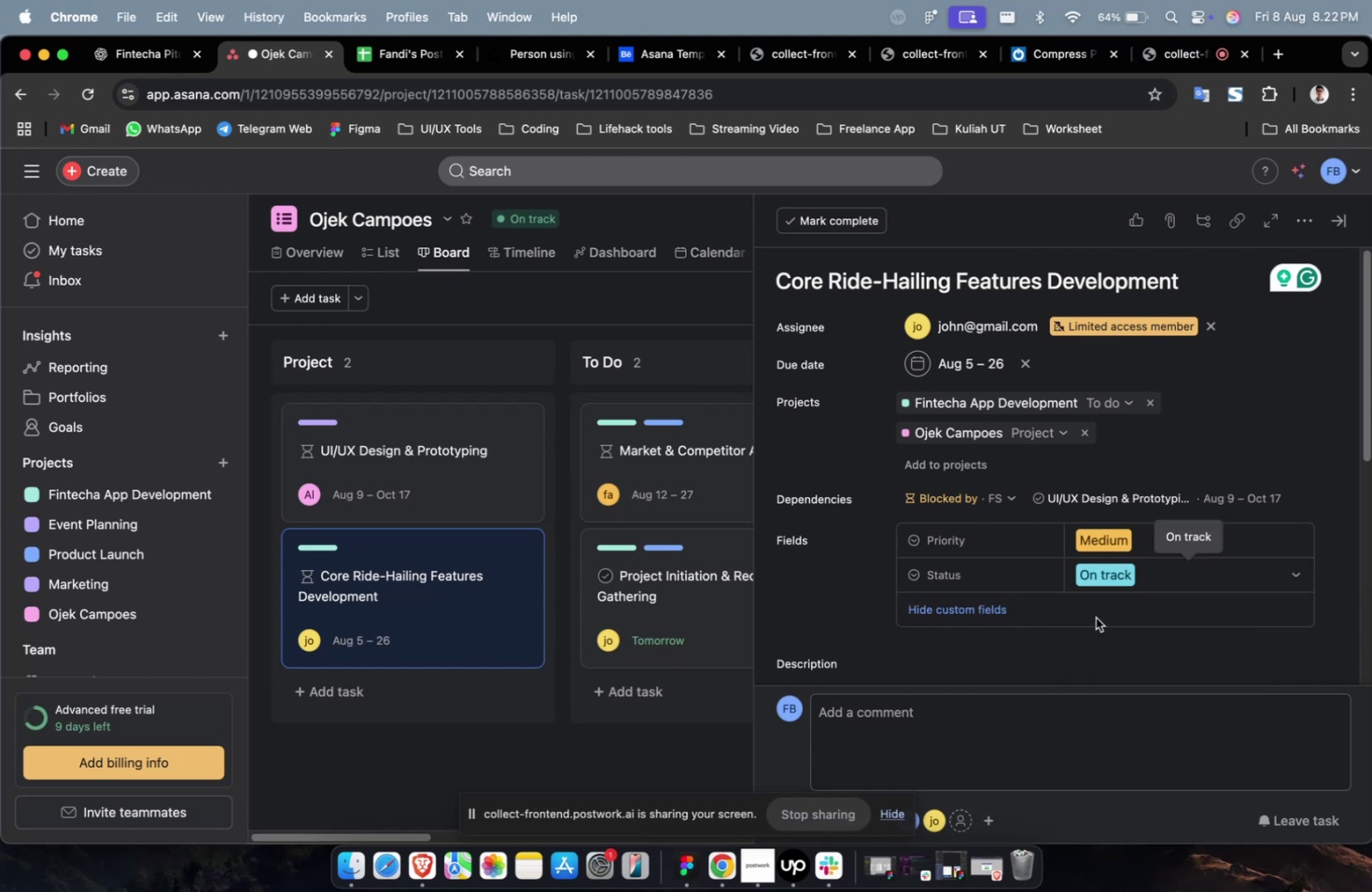 
scroll: coordinate [968, 590], scroll_direction: up, amount: 5.0
 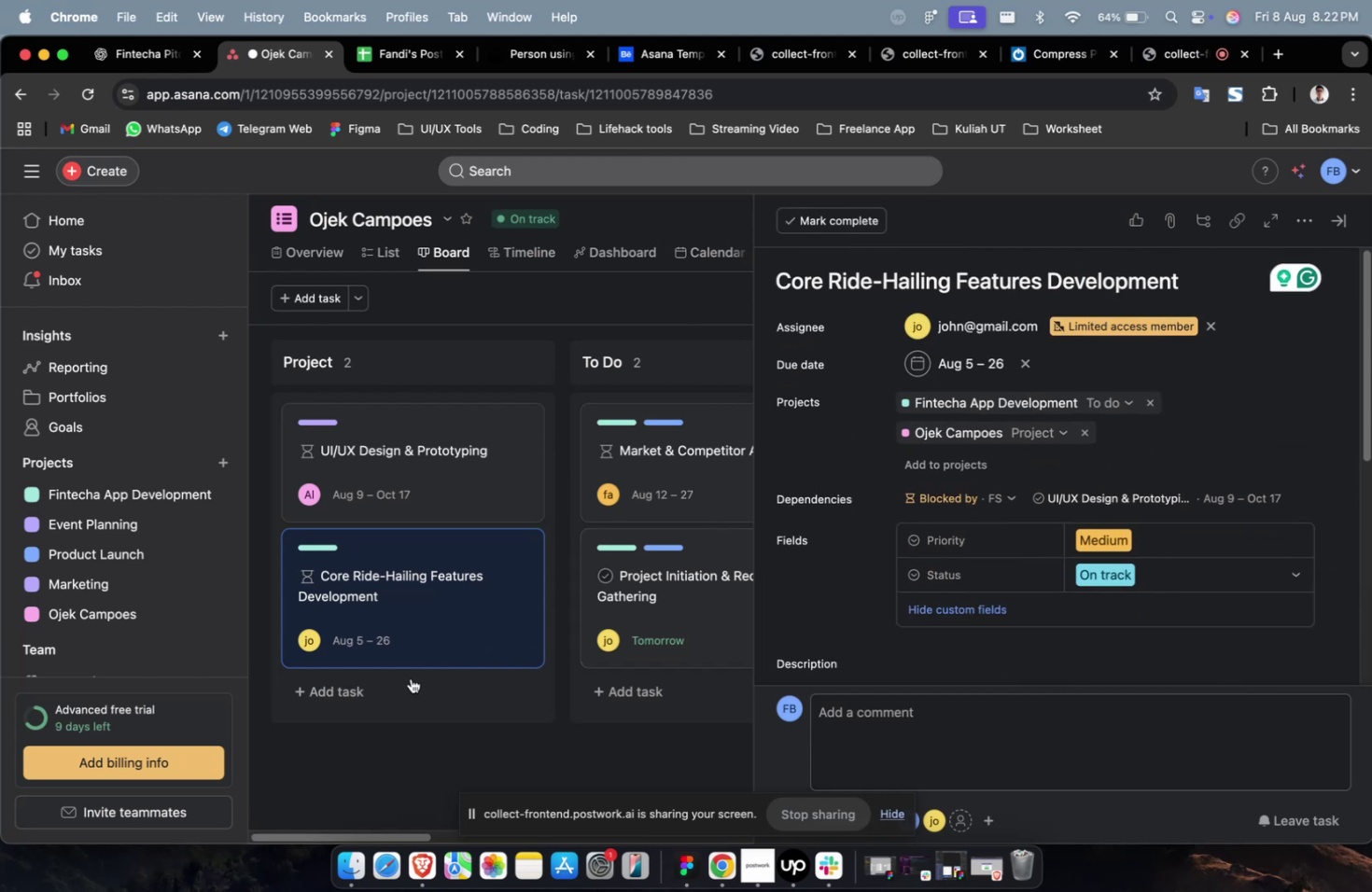 
left_click([364, 689])
 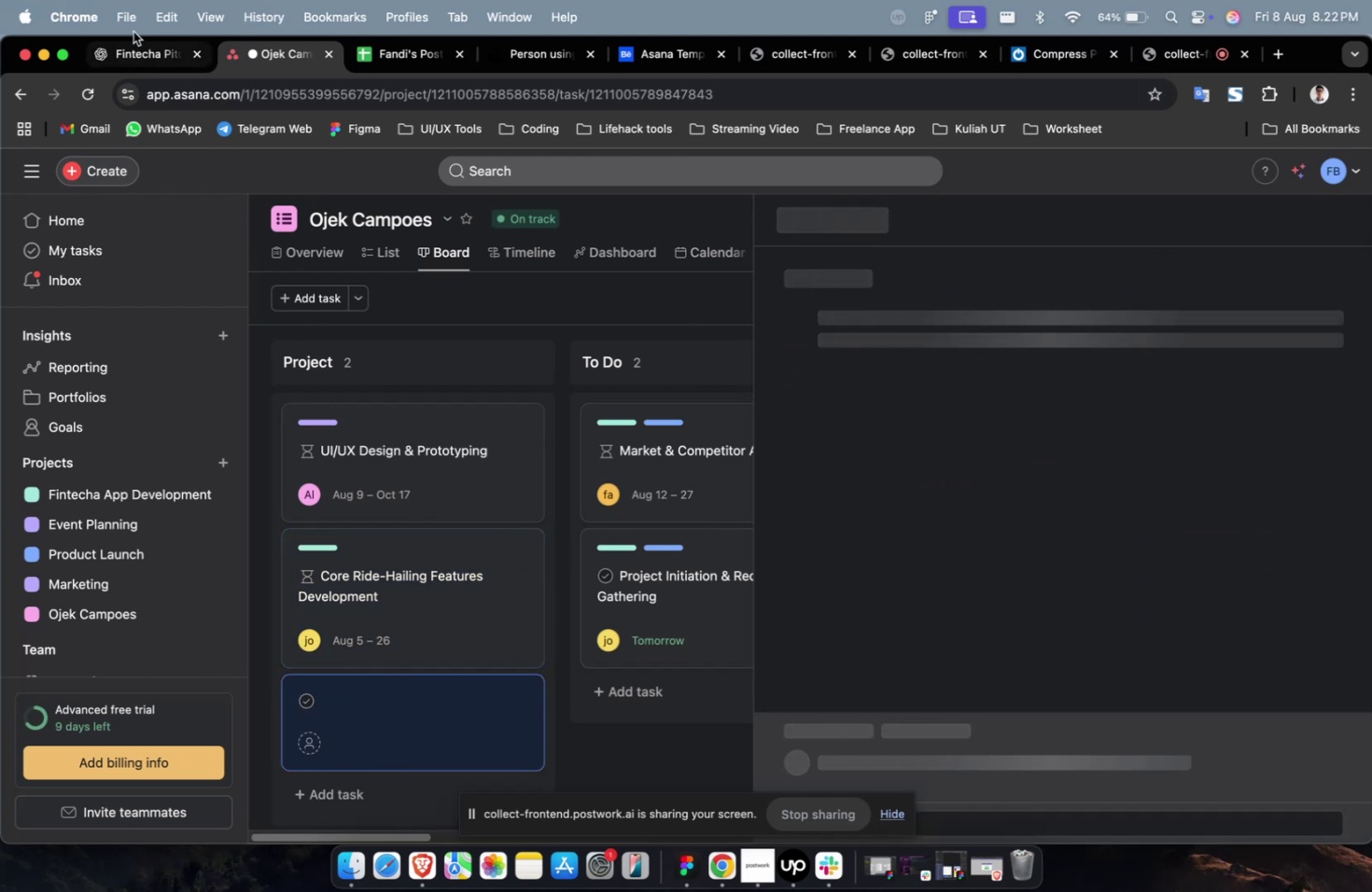 
left_click([119, 41])
 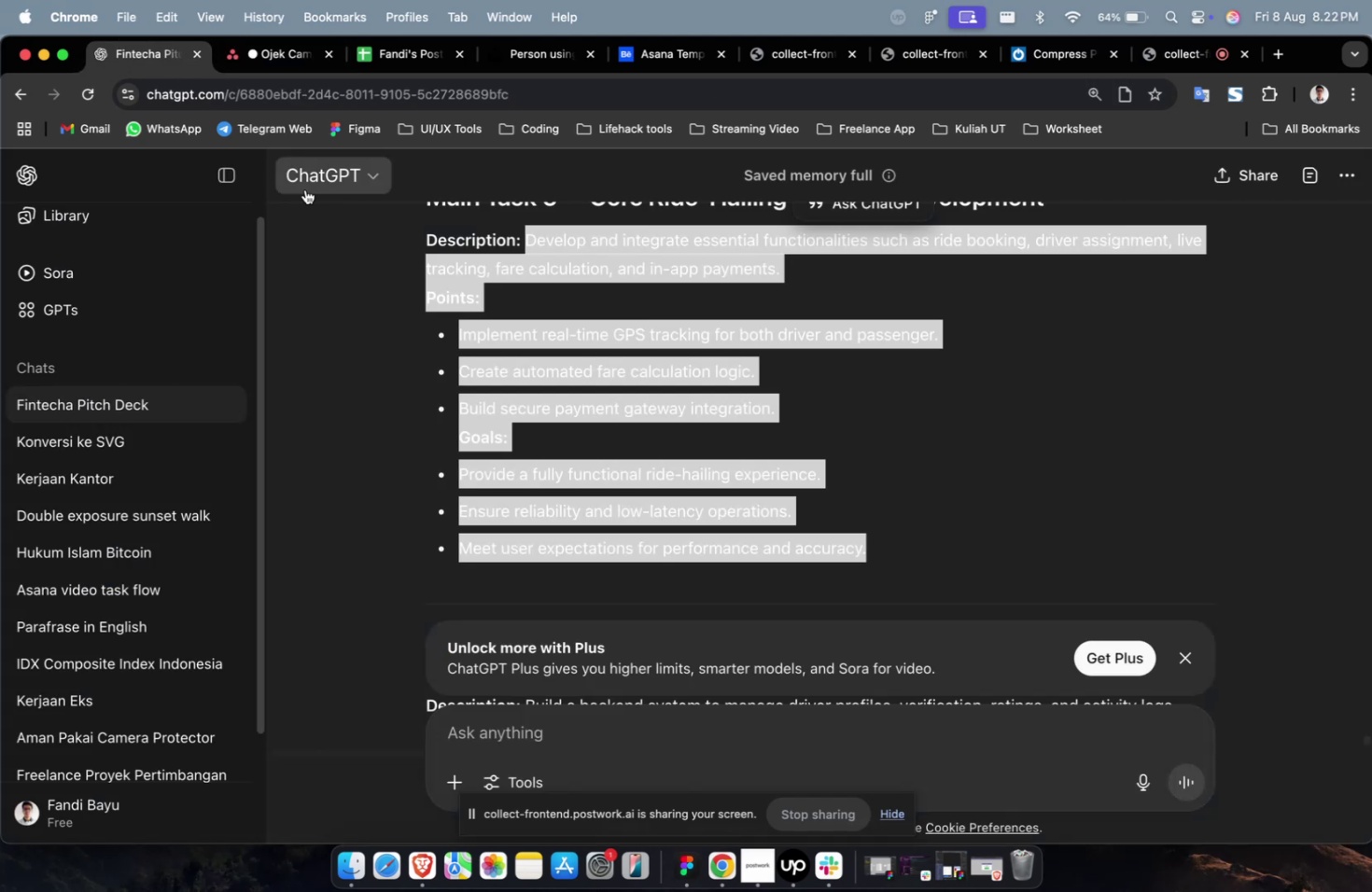 
scroll: coordinate [439, 258], scroll_direction: down, amount: 9.0
 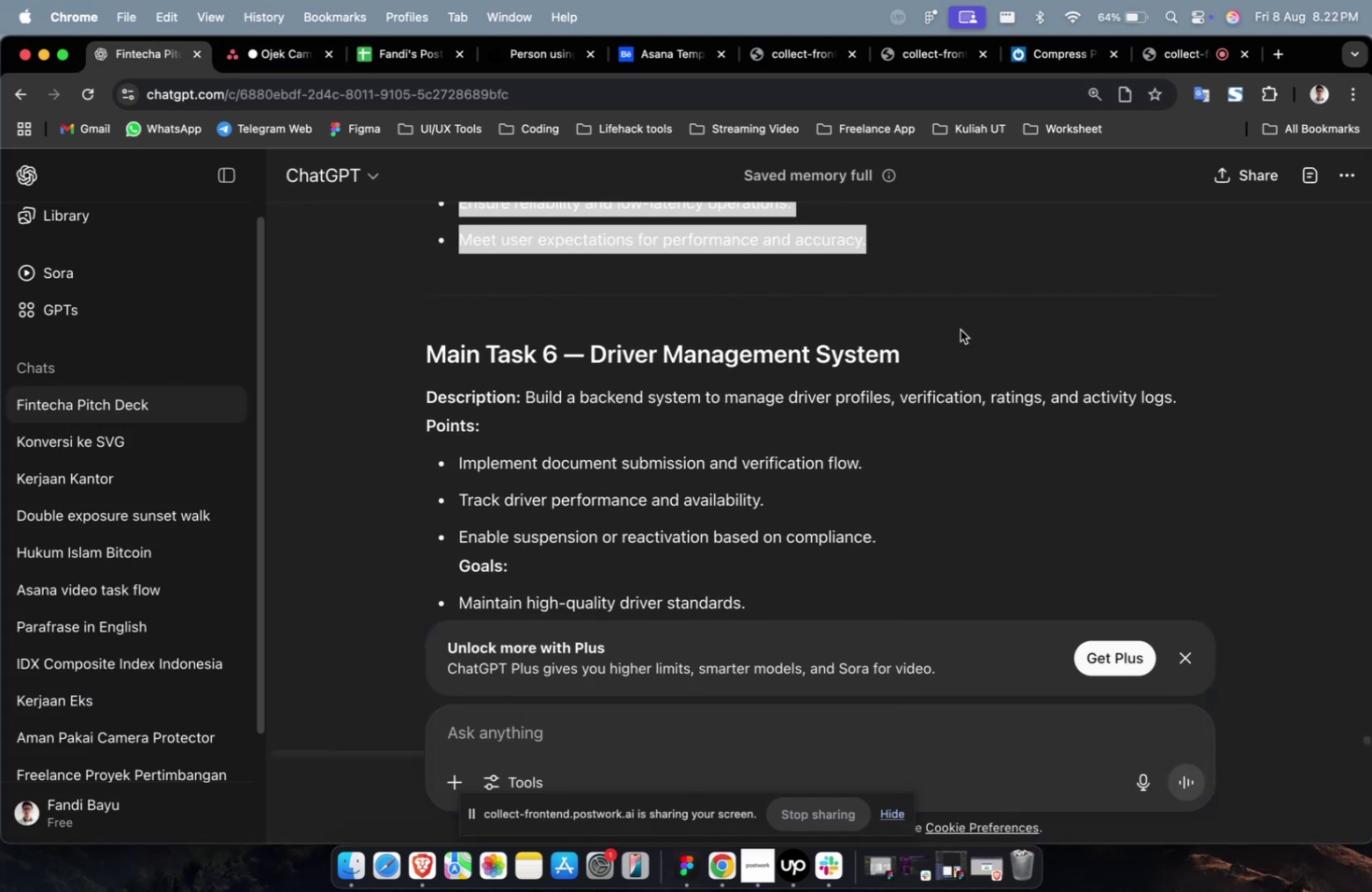 
left_click_drag(start_coordinate=[966, 361], to_coordinate=[600, 364])
 